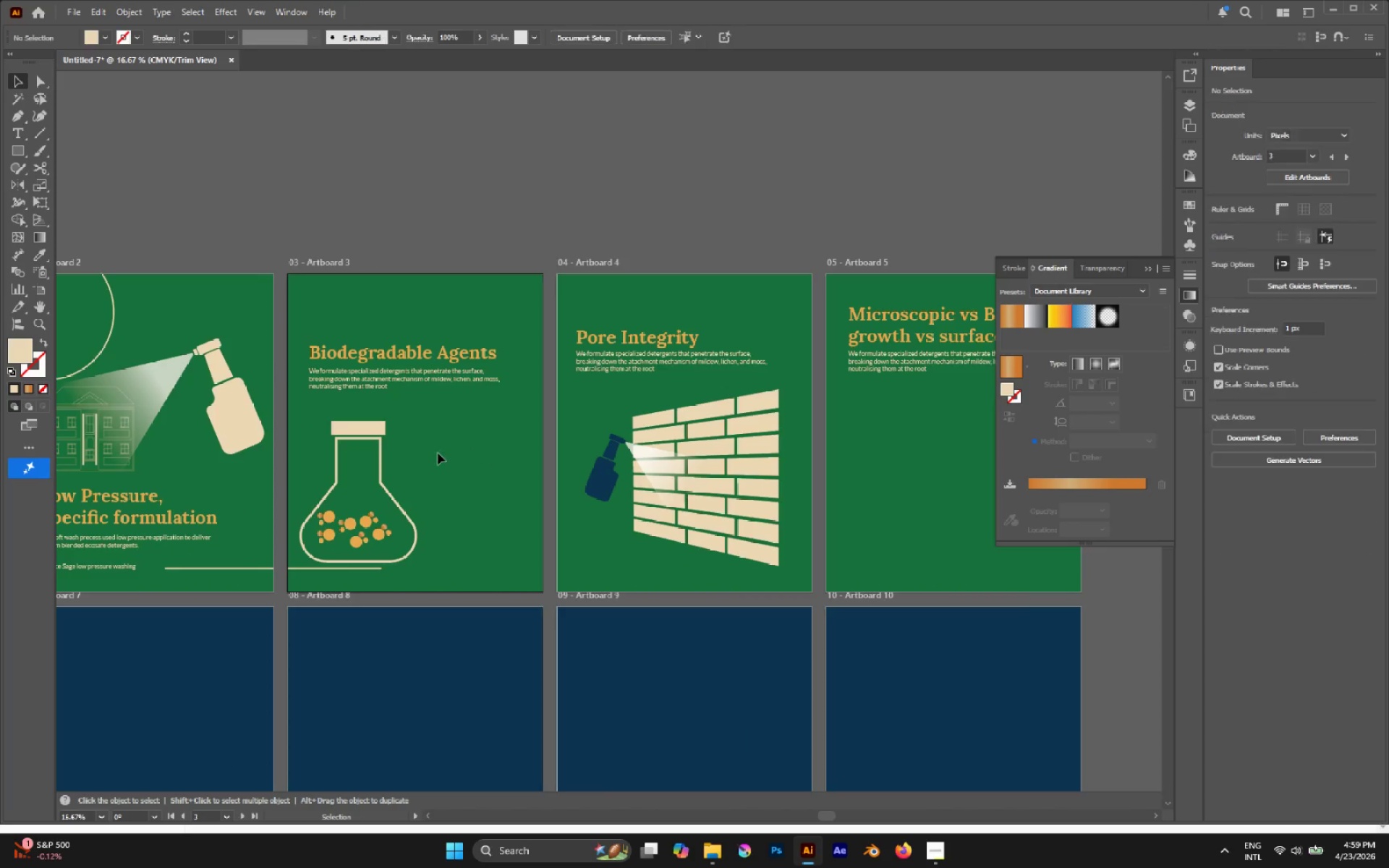 
hold_key(key=AltLeft, duration=1.44)
scroll: coordinate [373, 455], scroll_direction: up, amount: 2.0
 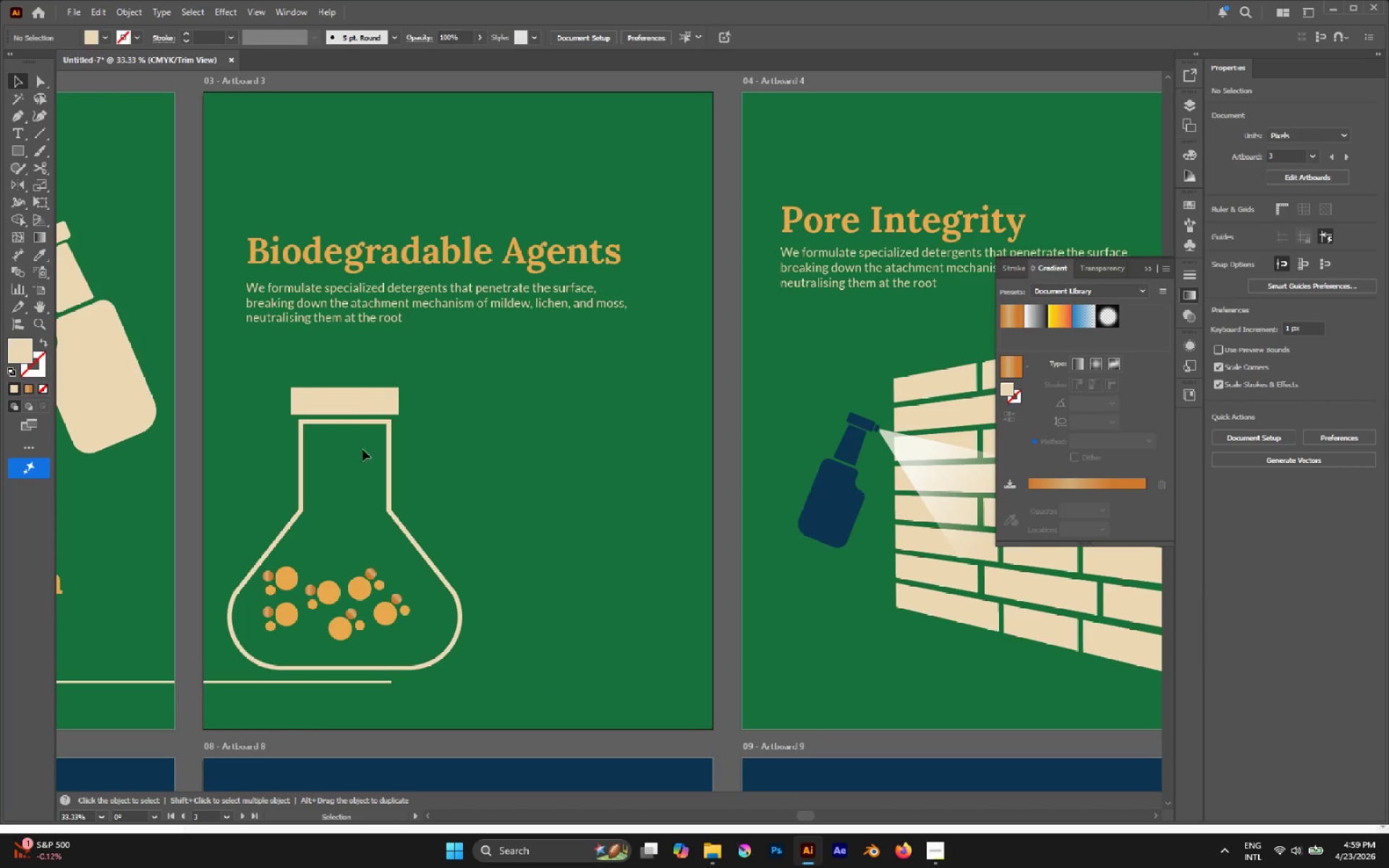 
hold_key(key=AltLeft, duration=0.48)
scroll: coordinate [346, 439], scroll_direction: down, amount: 1.0
 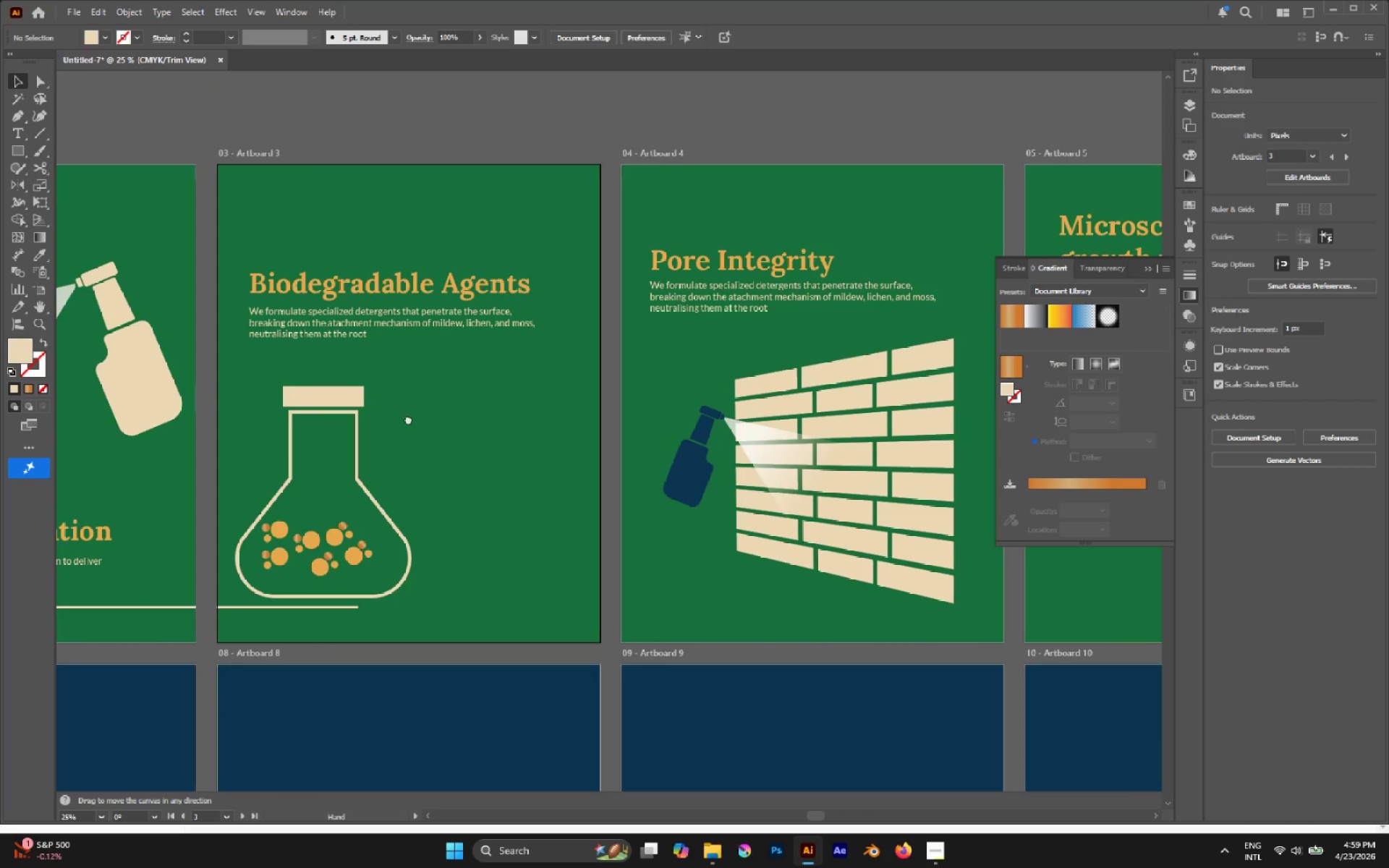 
hold_key(key=AltLeft, duration=0.52)
scroll: coordinate [286, 436], scroll_direction: down, amount: 1.0
 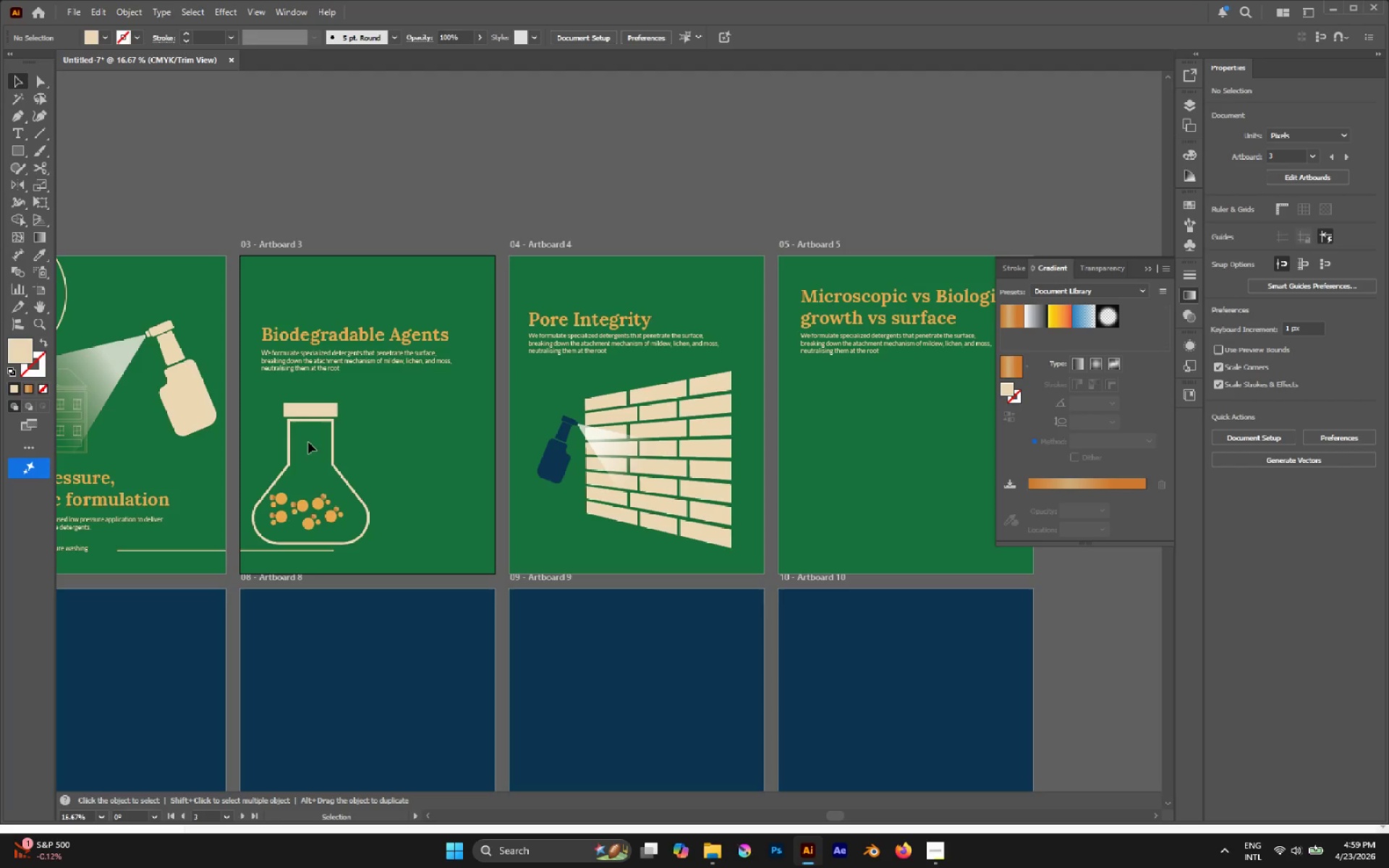 
wait(9.63)
 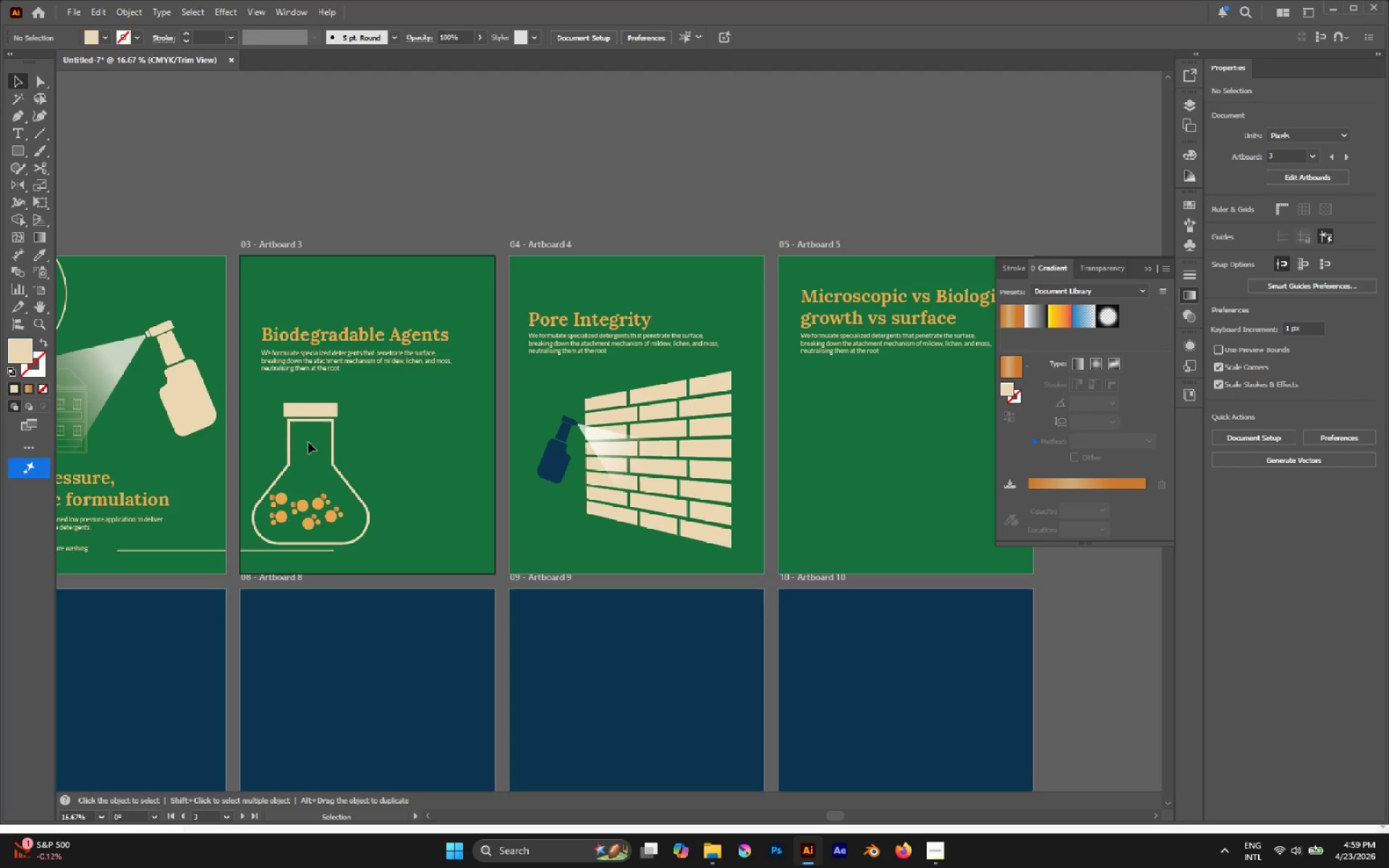 
hold_key(key=AltLeft, duration=0.69)
scroll: coordinate [564, 372], scroll_direction: up, amount: 2.0
 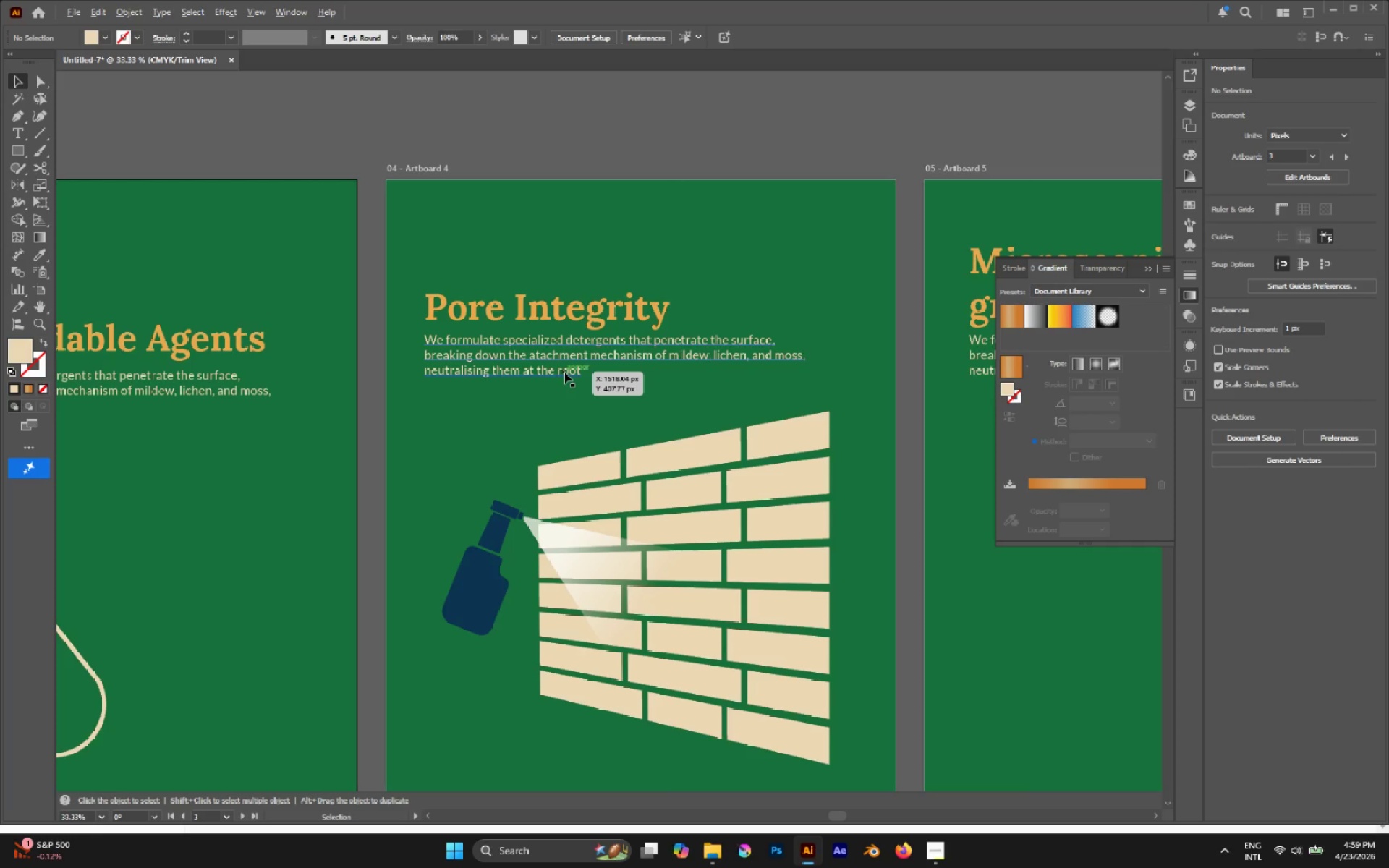 
mouse_move([557, 382])
 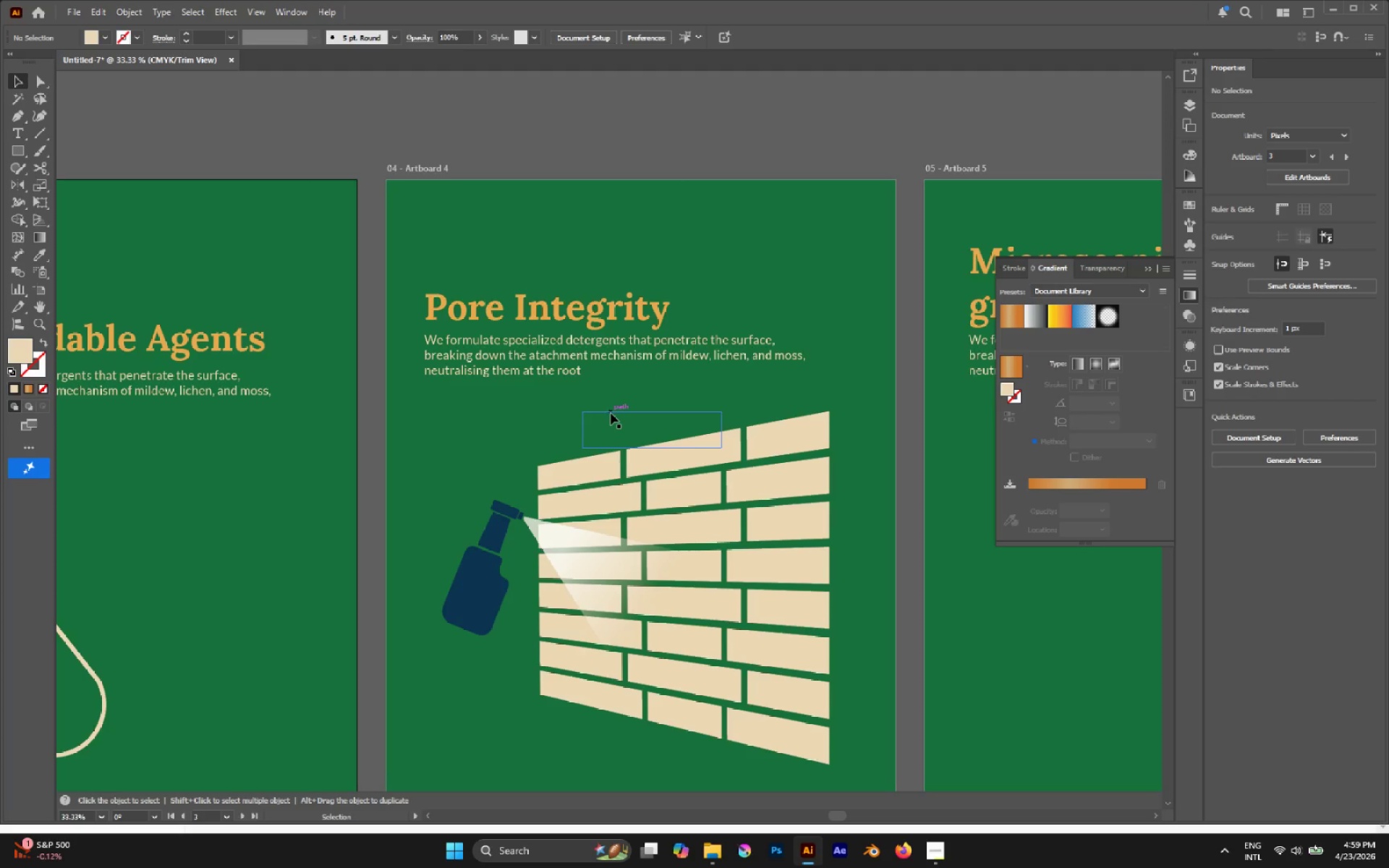 
hold_key(key=AltLeft, duration=0.45)
scroll: coordinate [605, 414], scroll_direction: down, amount: 1.0
 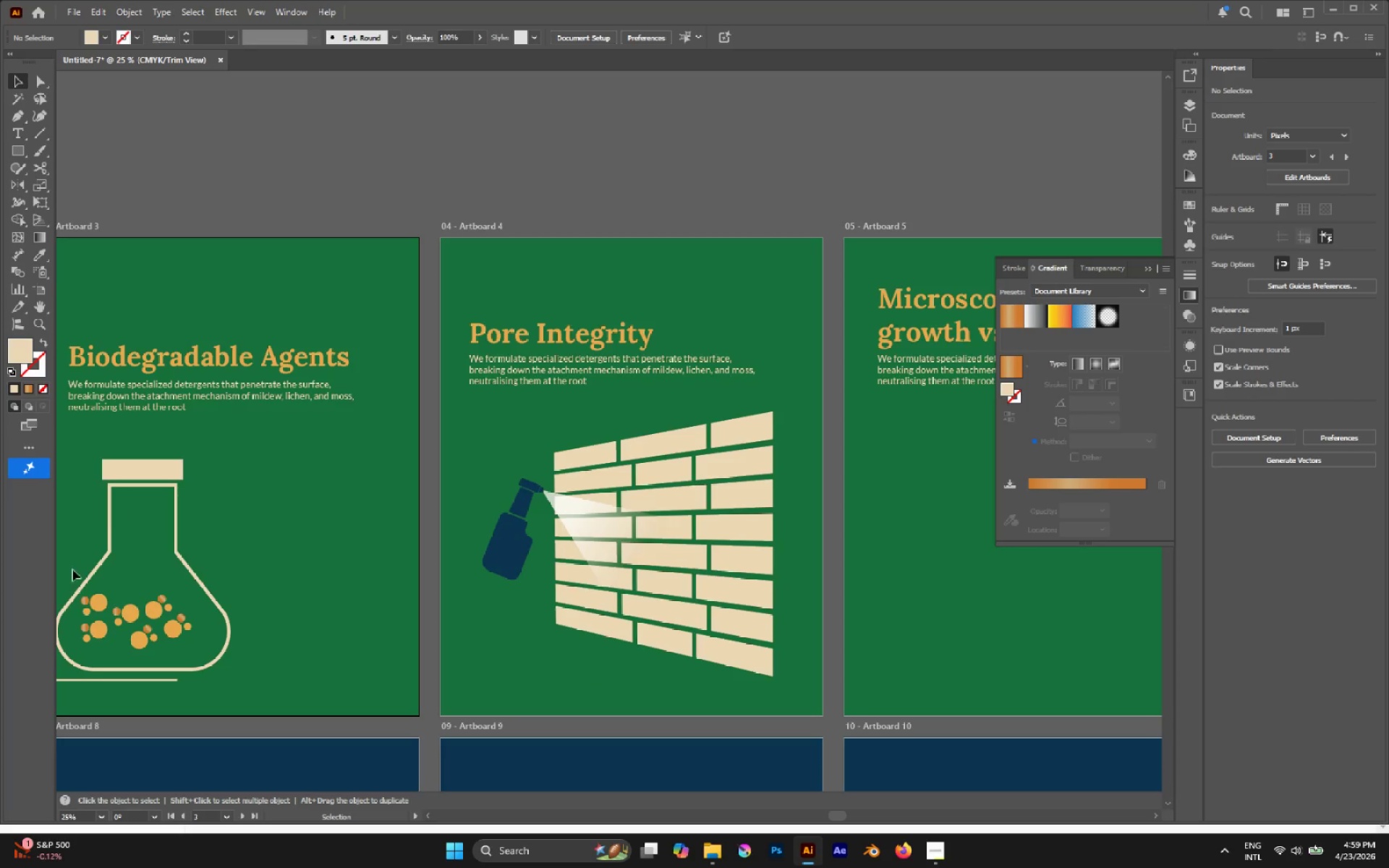 
hold_key(key=AltLeft, duration=1.92)
left_click_drag(start_coordinate=[156, 611], to_coordinate=[324, 595])
 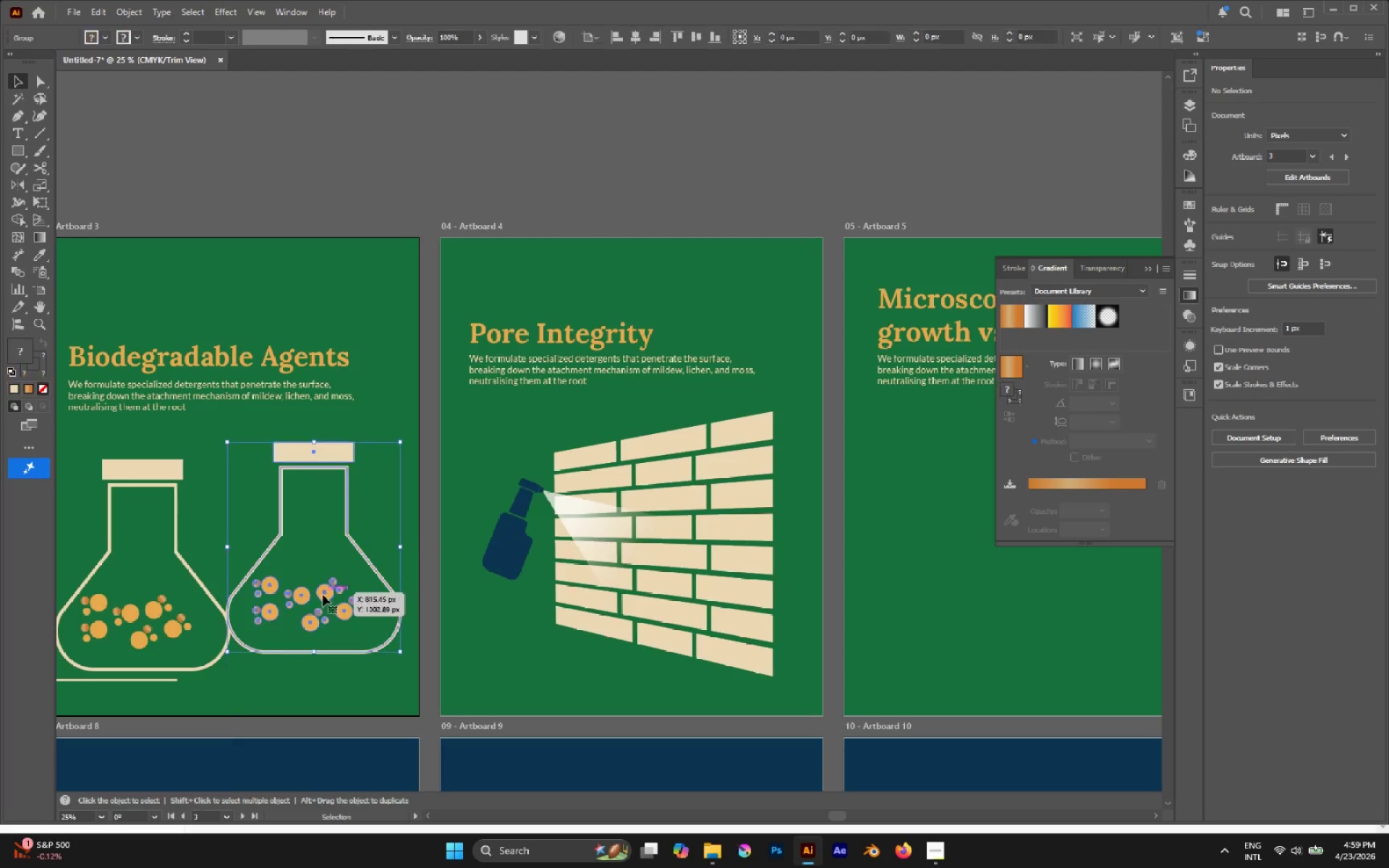 
key(A)
 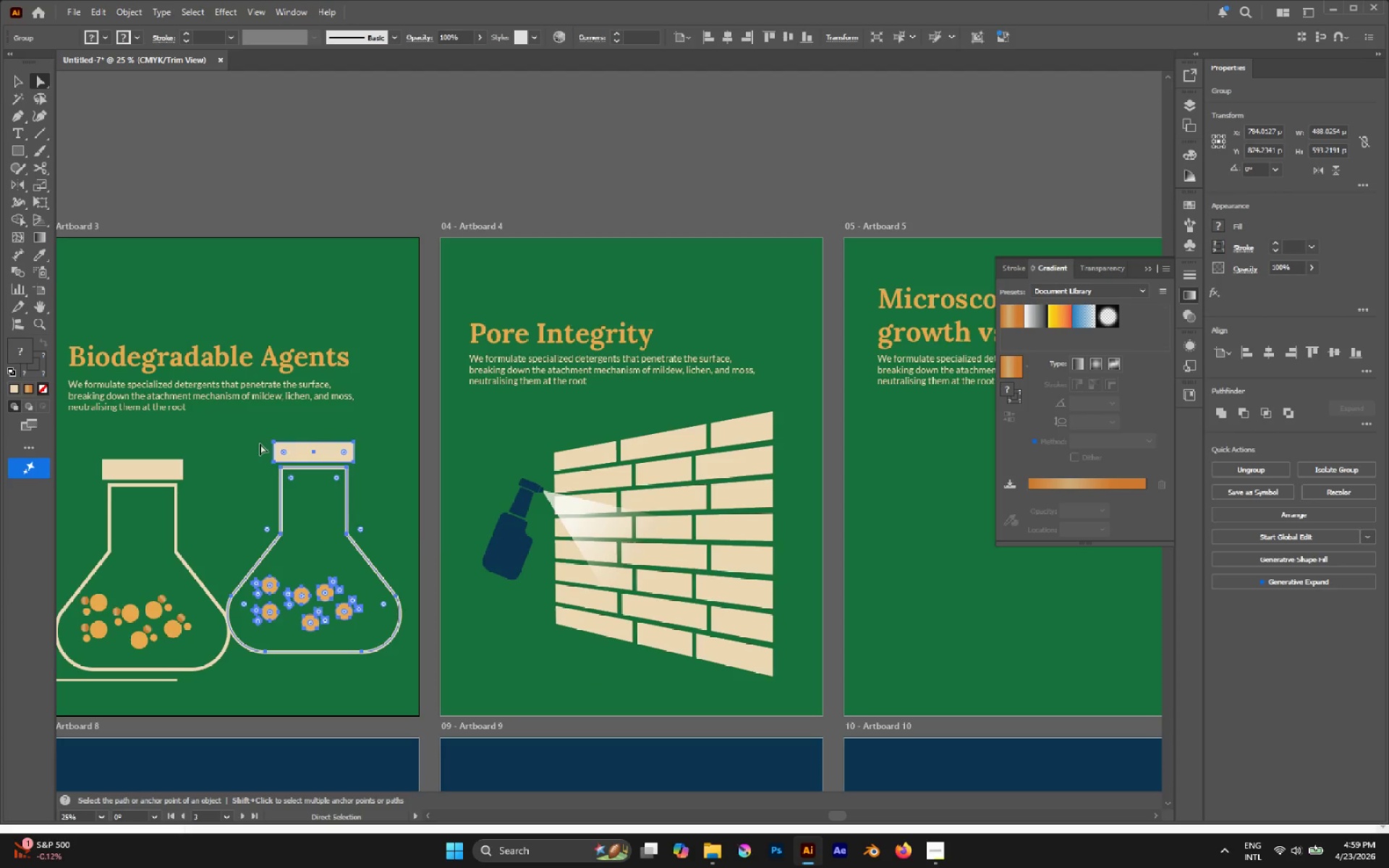 
left_click_drag(start_coordinate=[257, 433], to_coordinate=[379, 488])
 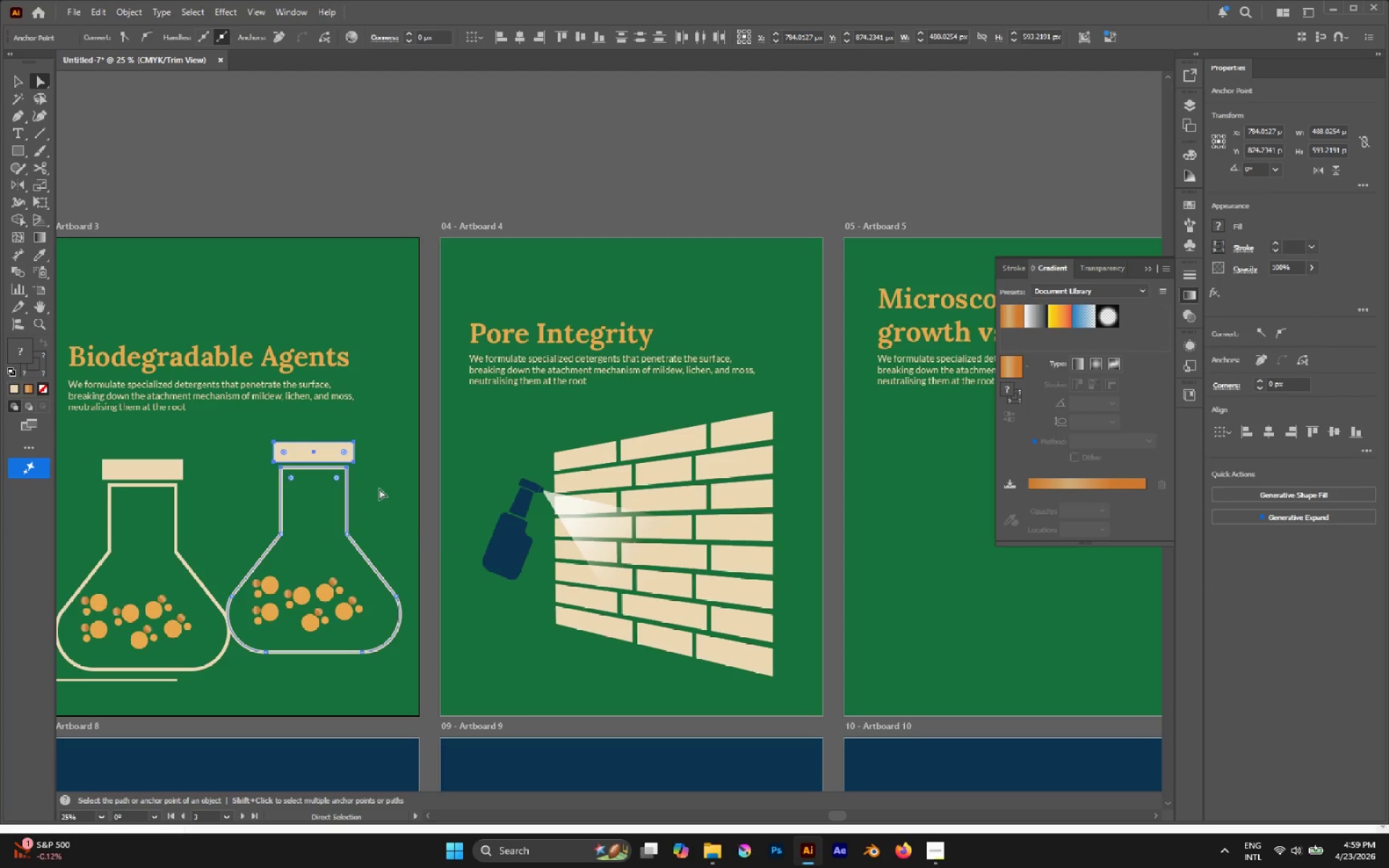 
key(Delete)
 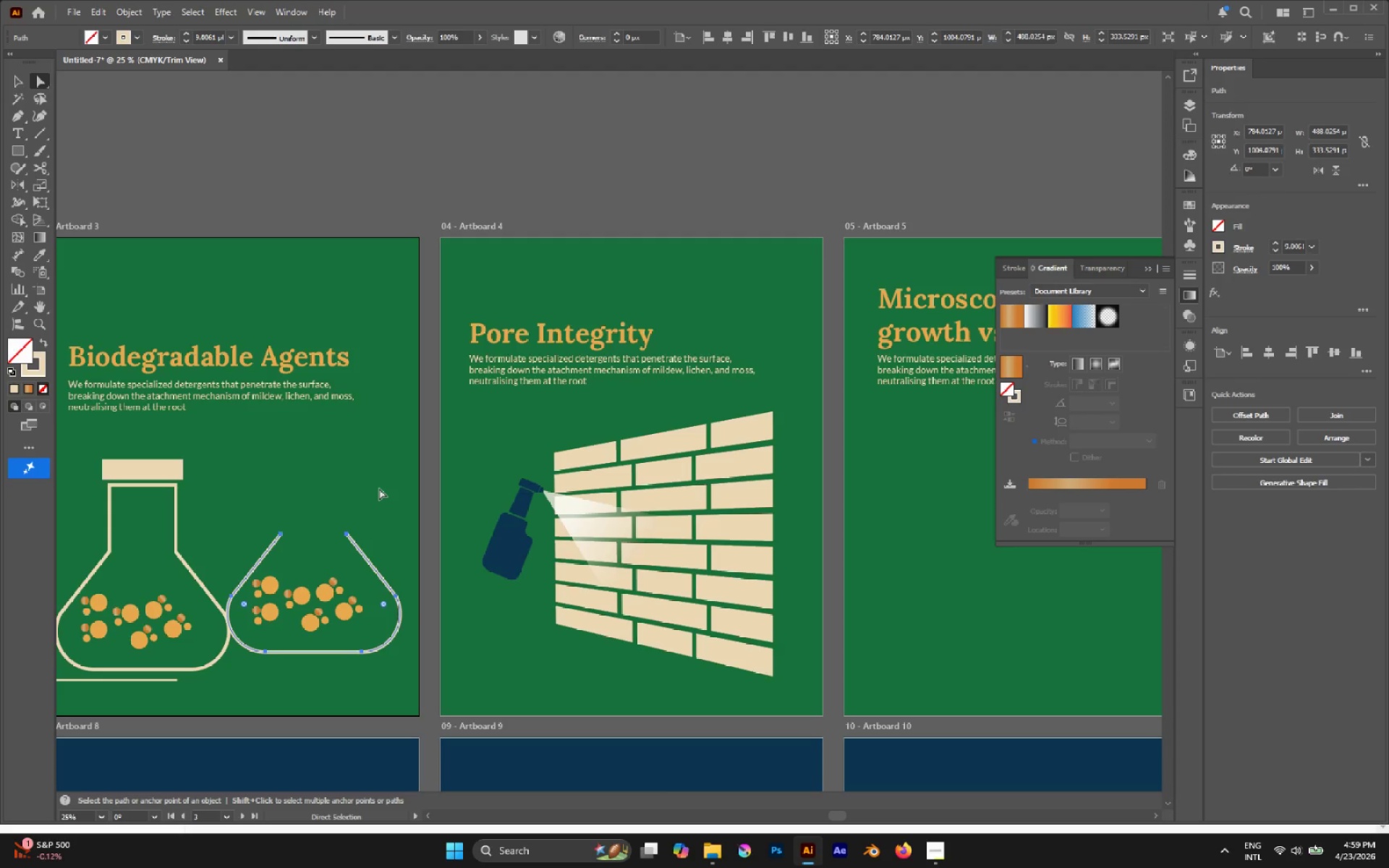 
key(Delete)
 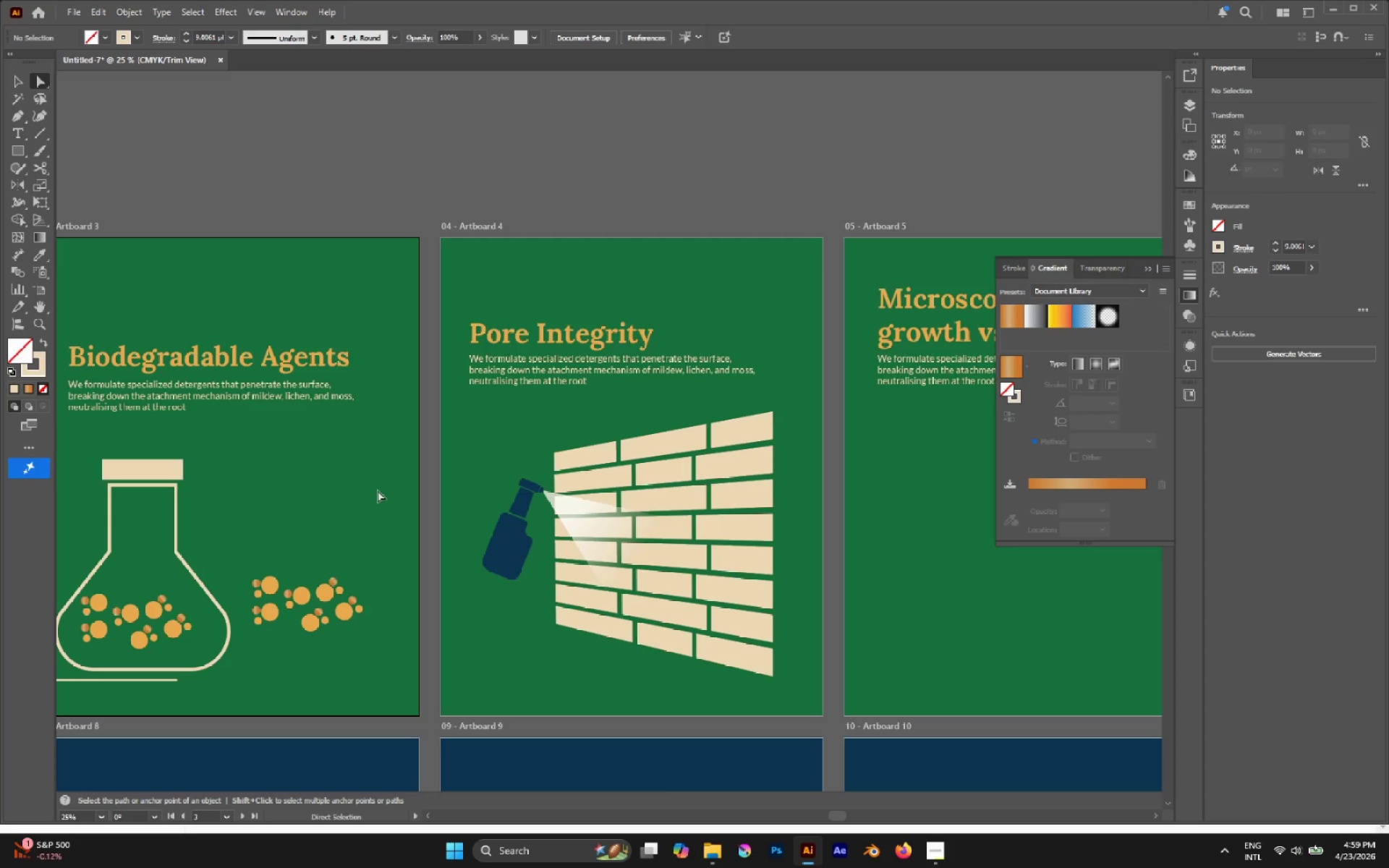 
key(V)
 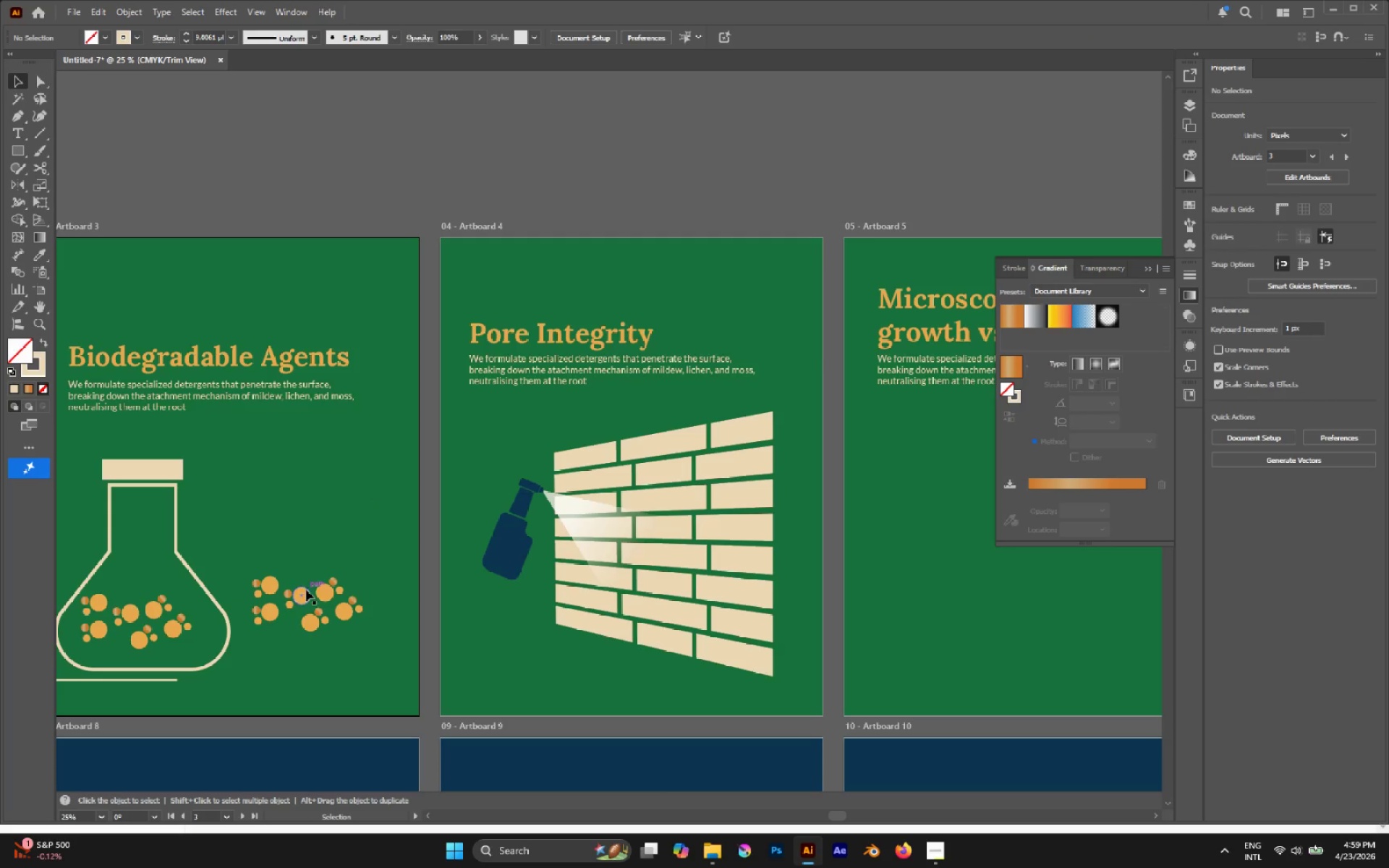 
left_click([306, 590])
 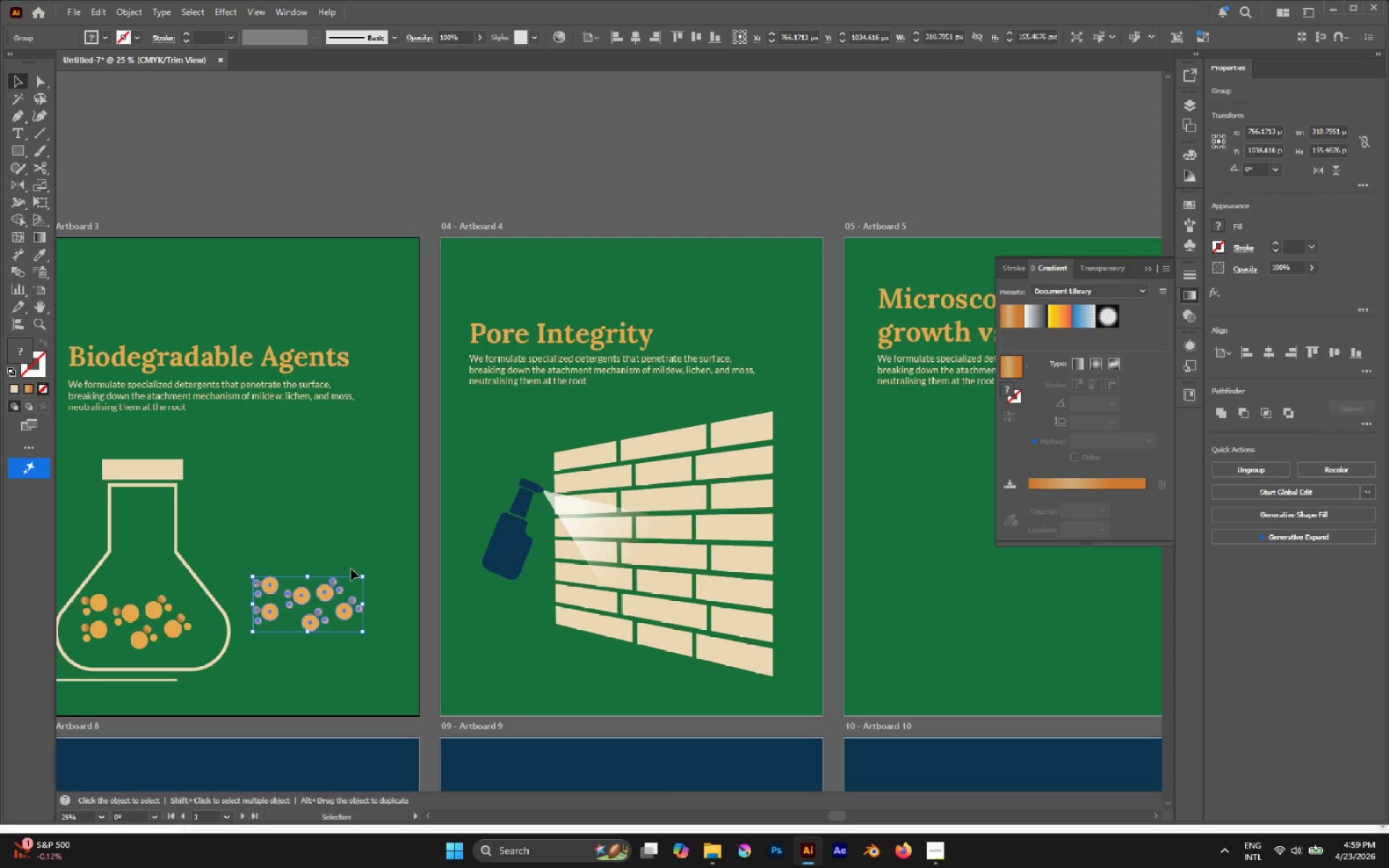 
key(I)
 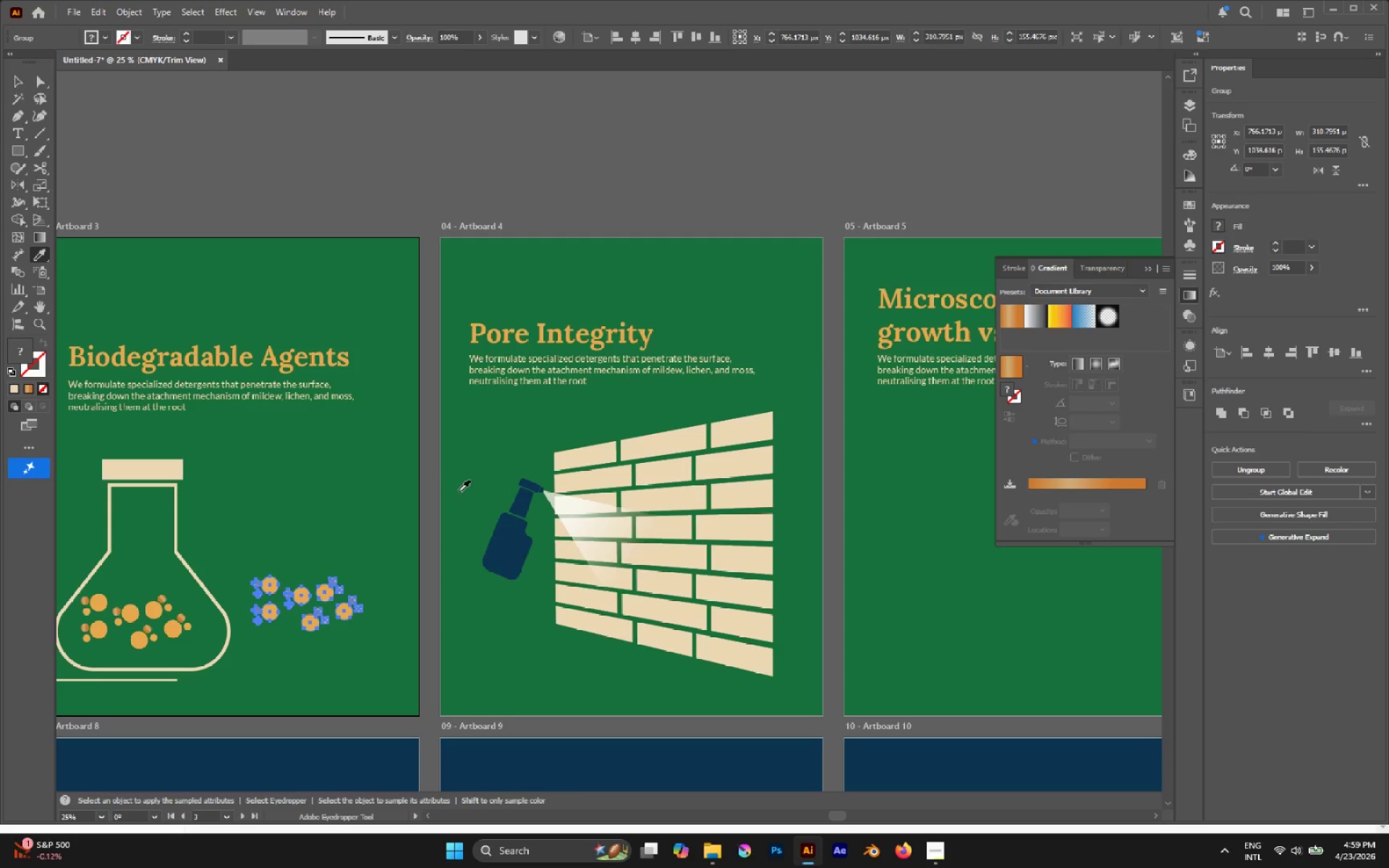 
left_click([462, 488])
 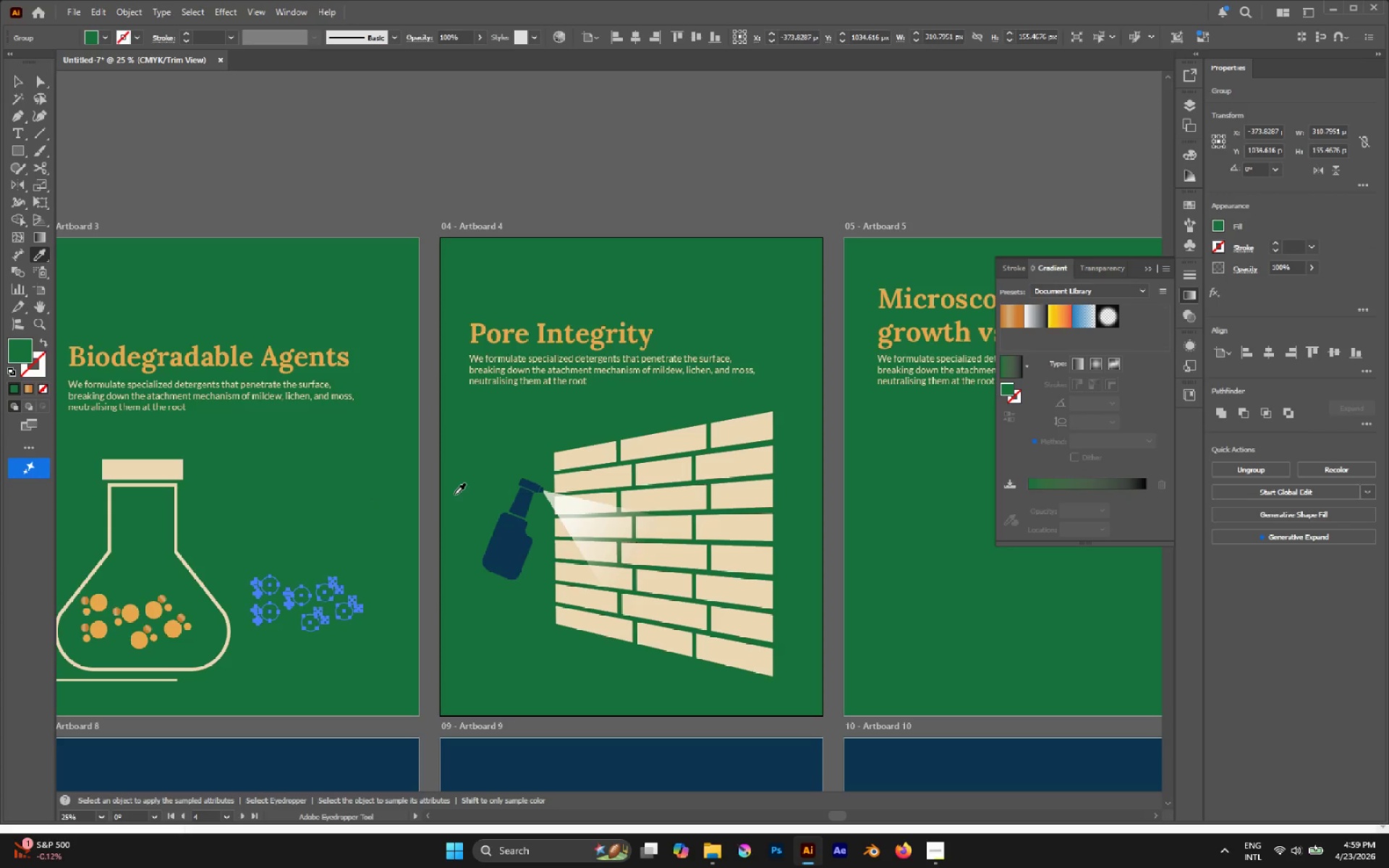 
key(V)
 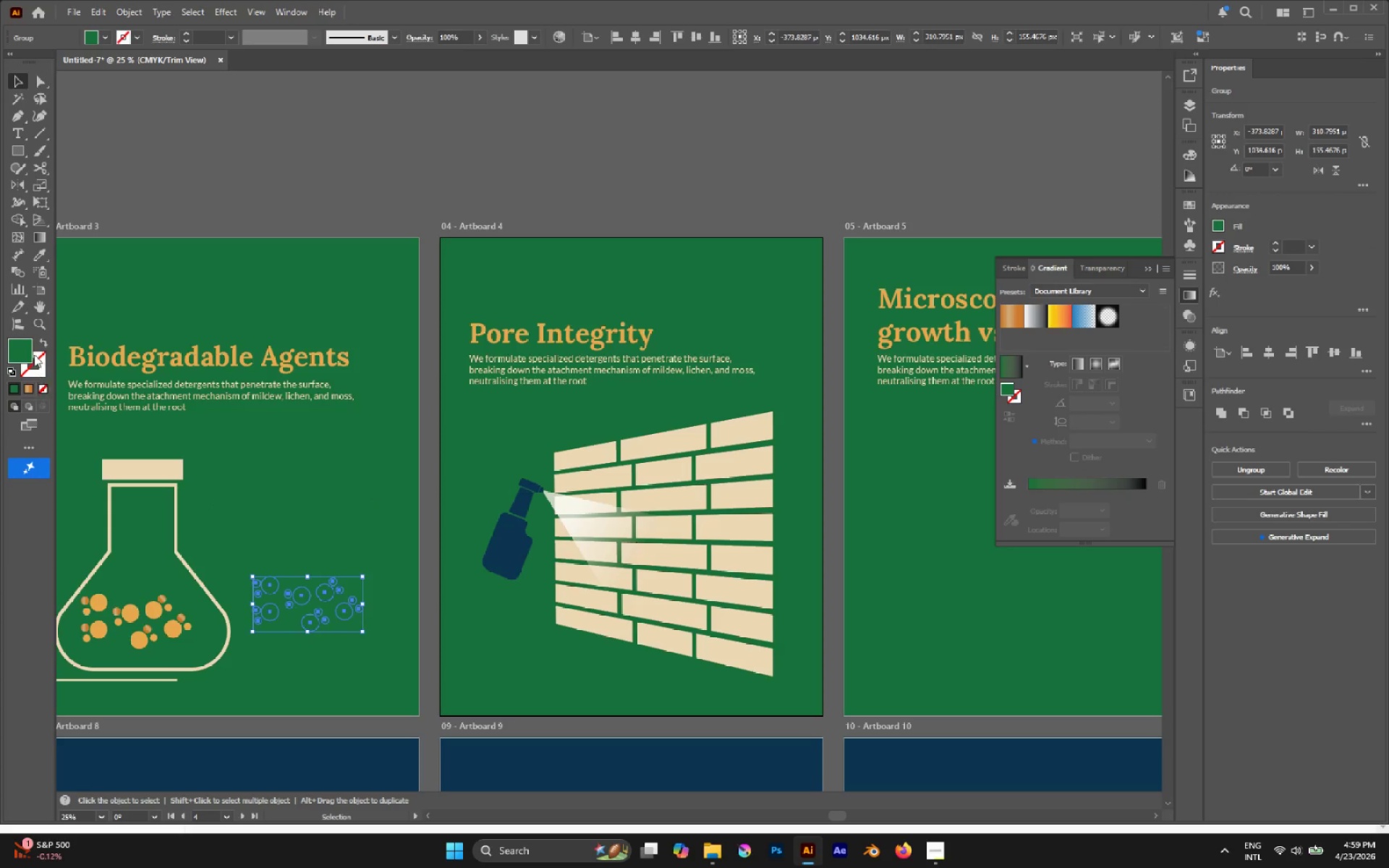 
double_click([33, 348])
 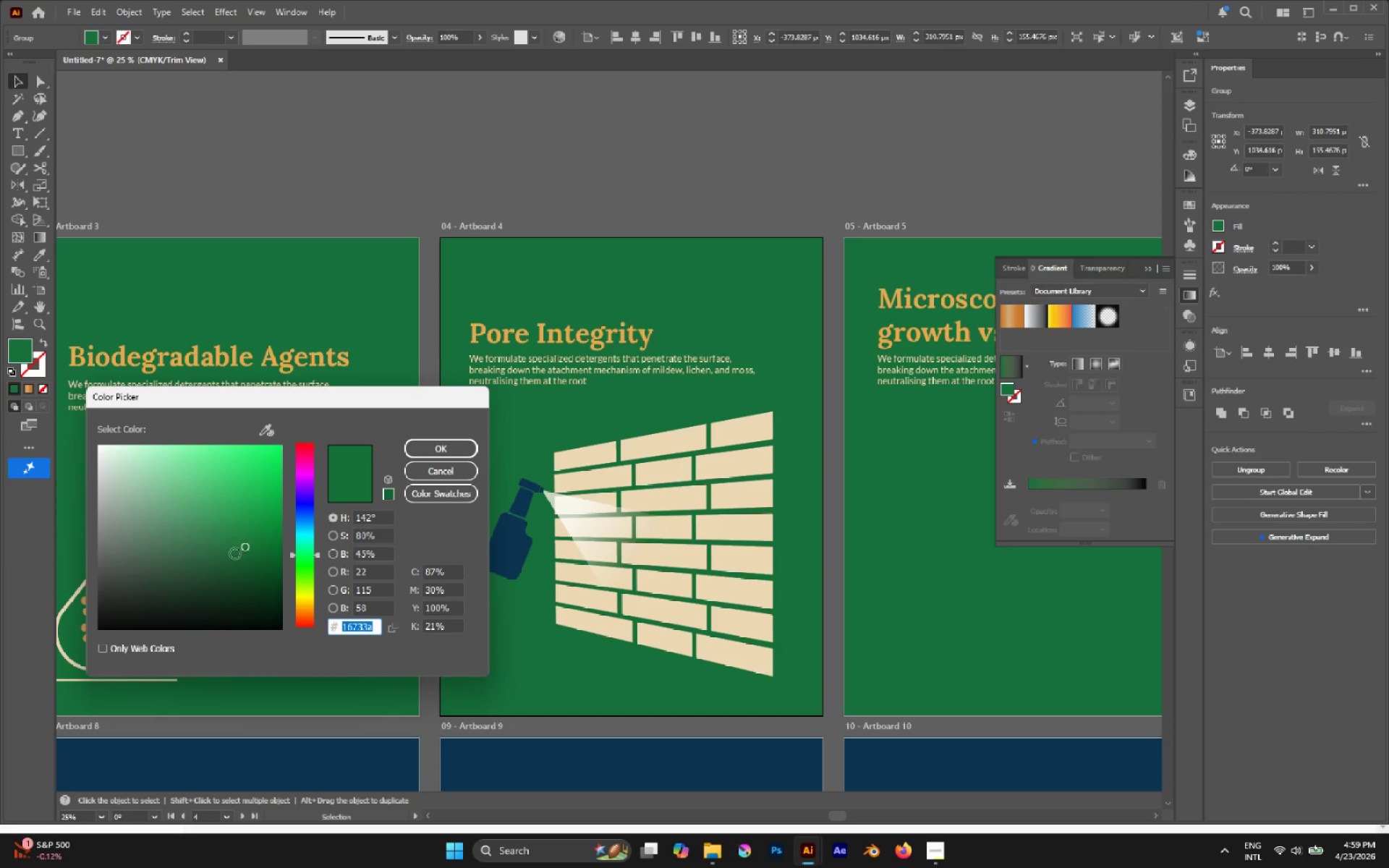 
left_click([254, 568])
 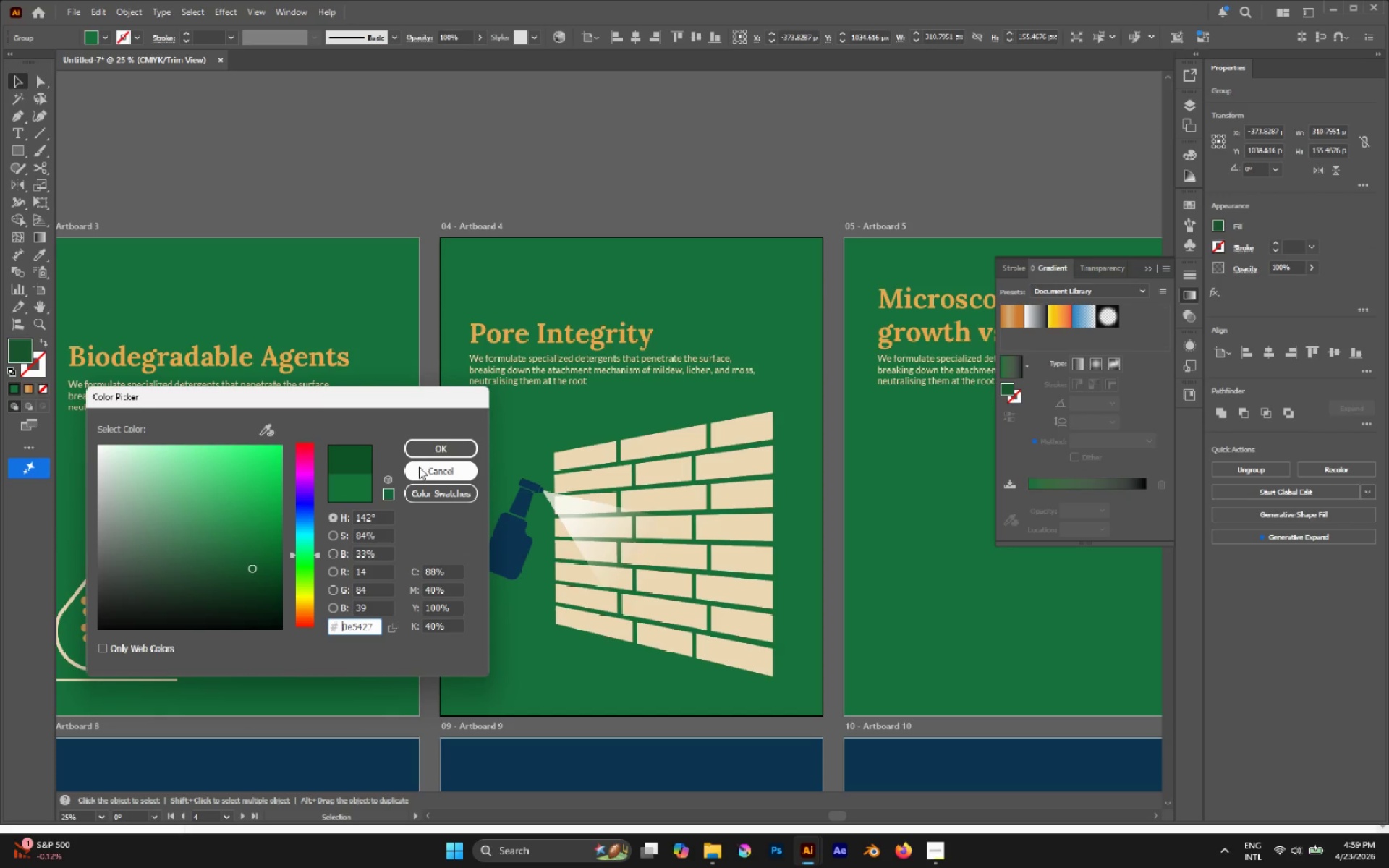 
left_click([431, 448])
 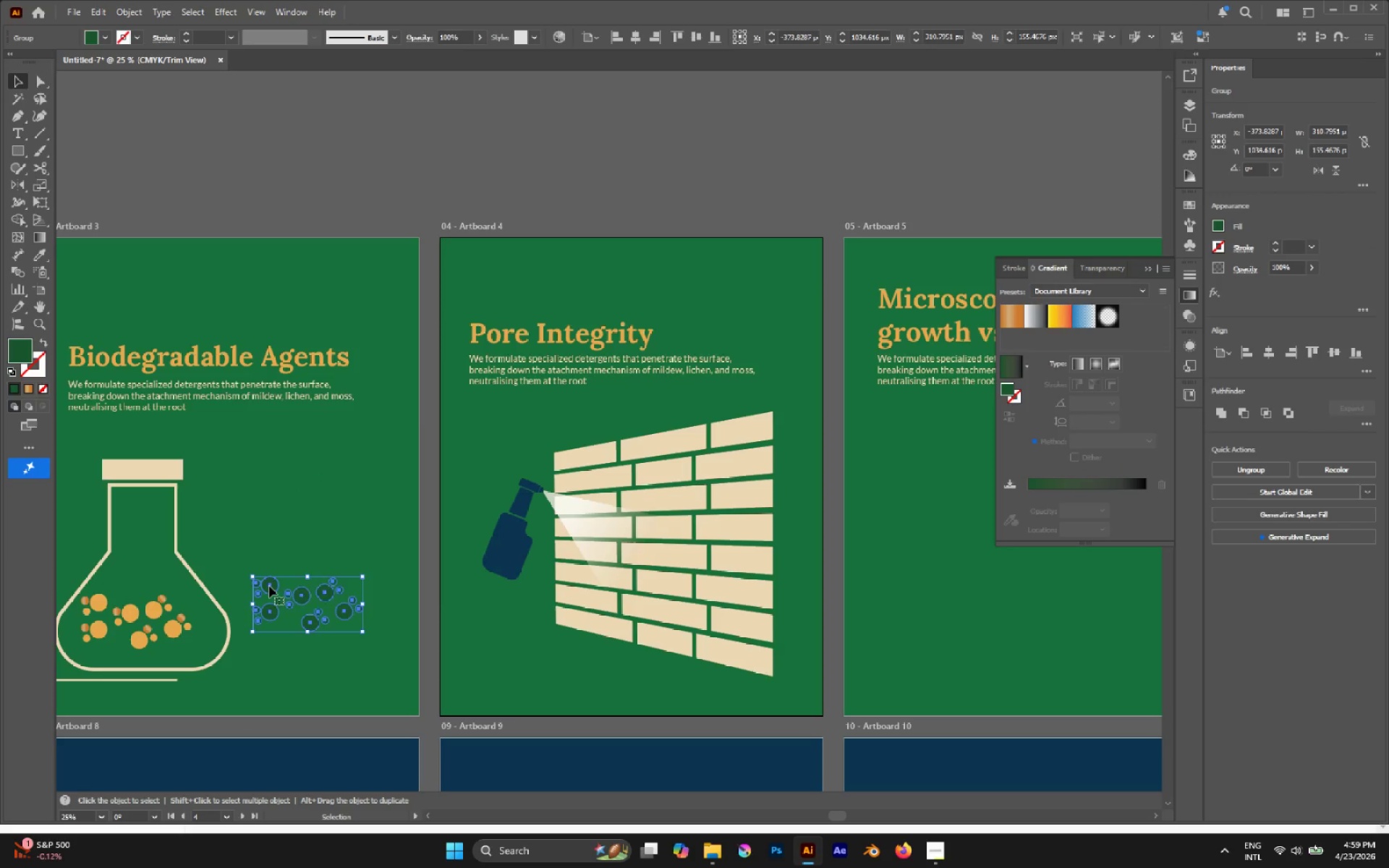 
left_click_drag(start_coordinate=[271, 586], to_coordinate=[618, 509])
 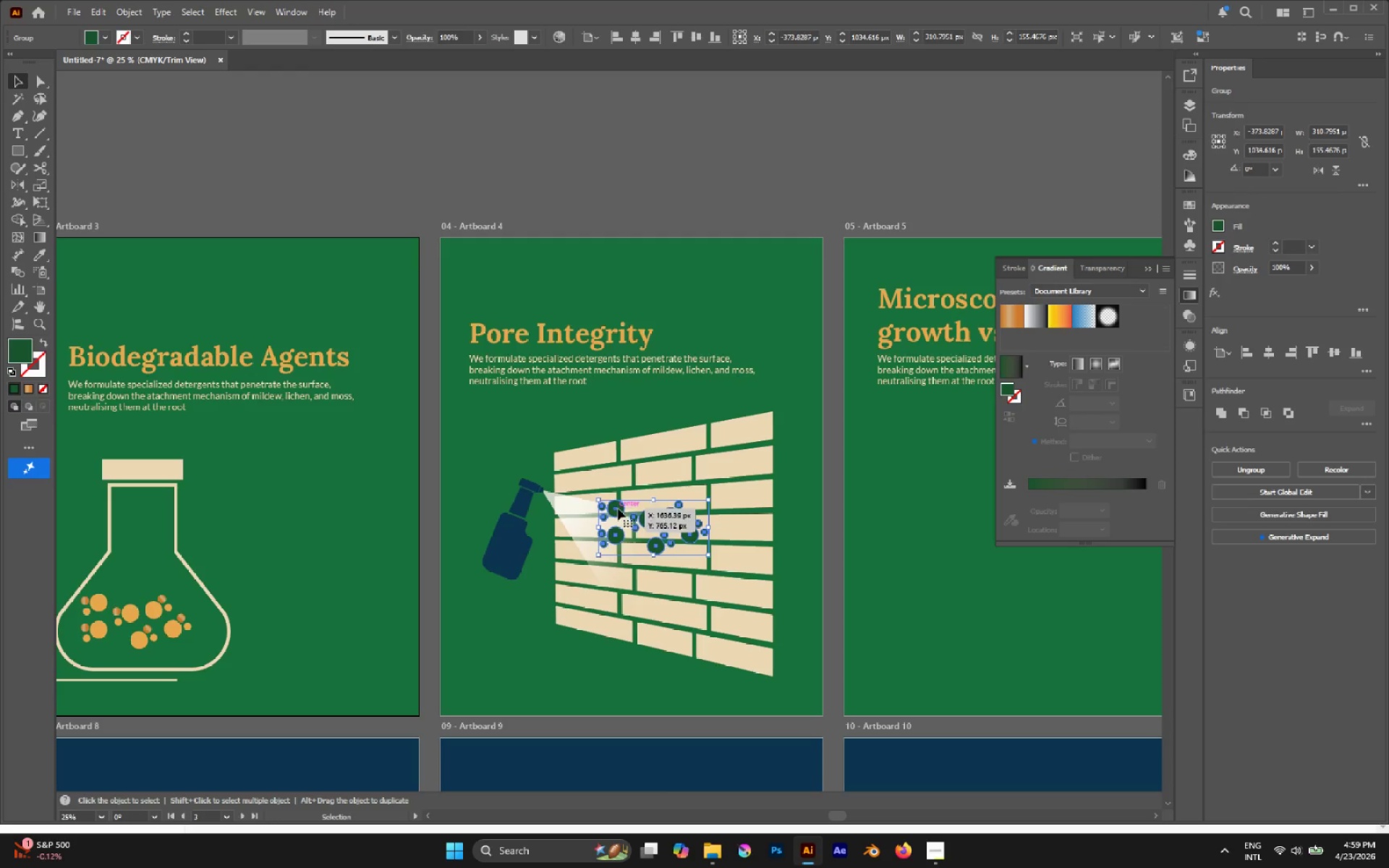 
hold_key(key=AltLeft, duration=0.42)
 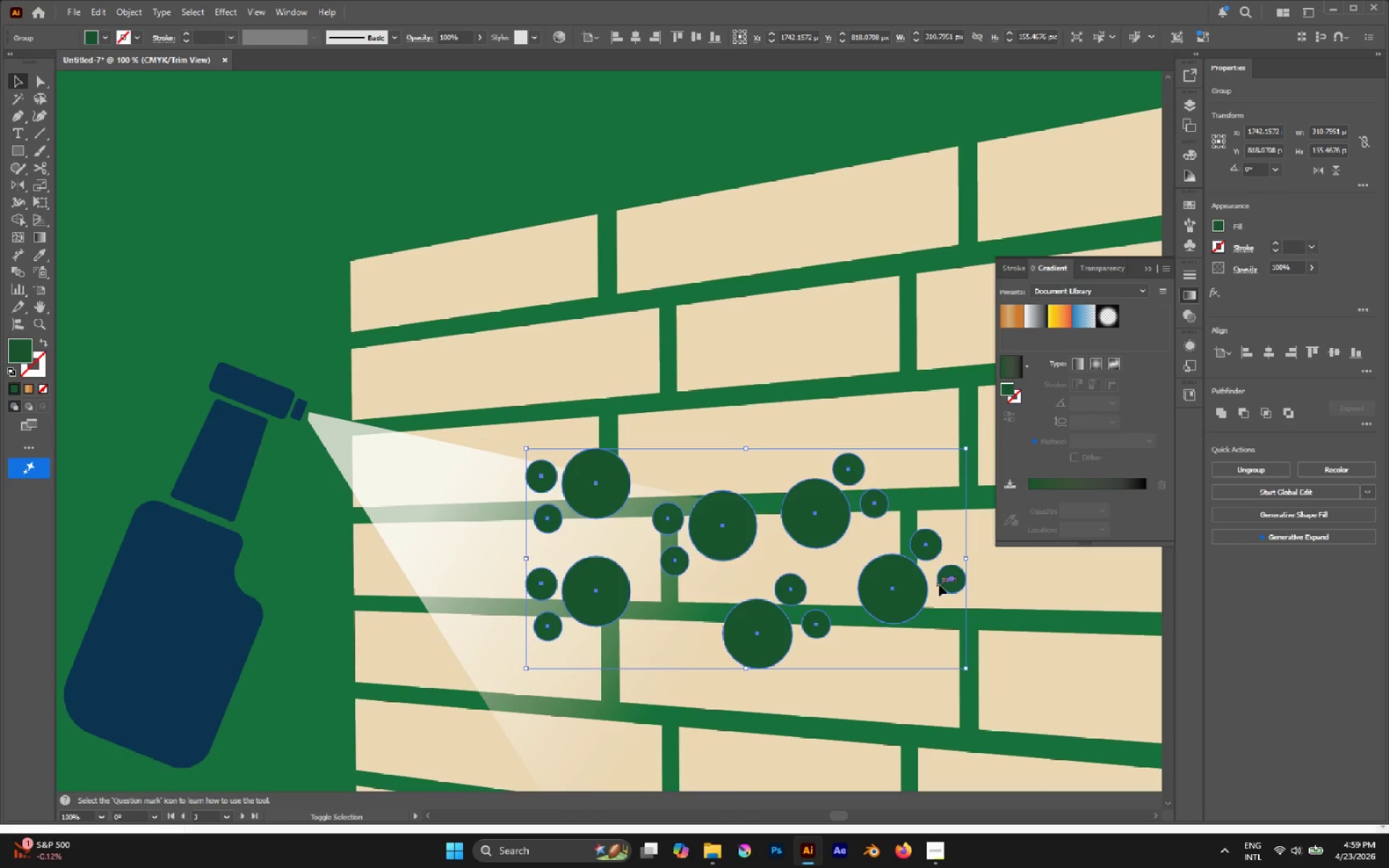 
hold_key(key=ShiftLeft, duration=2.44)
 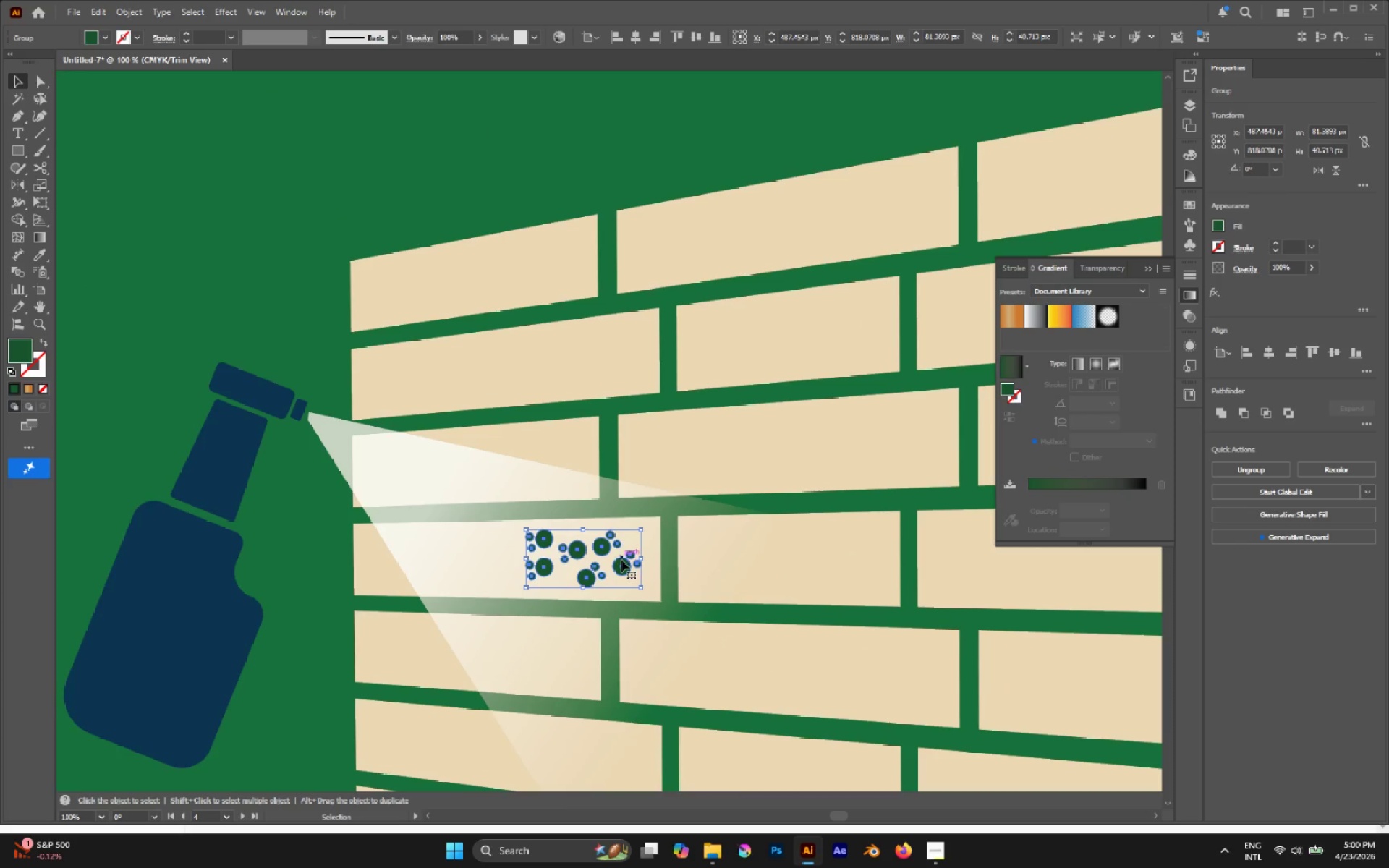 
scroll: coordinate [623, 517], scroll_direction: up, amount: 4.0
 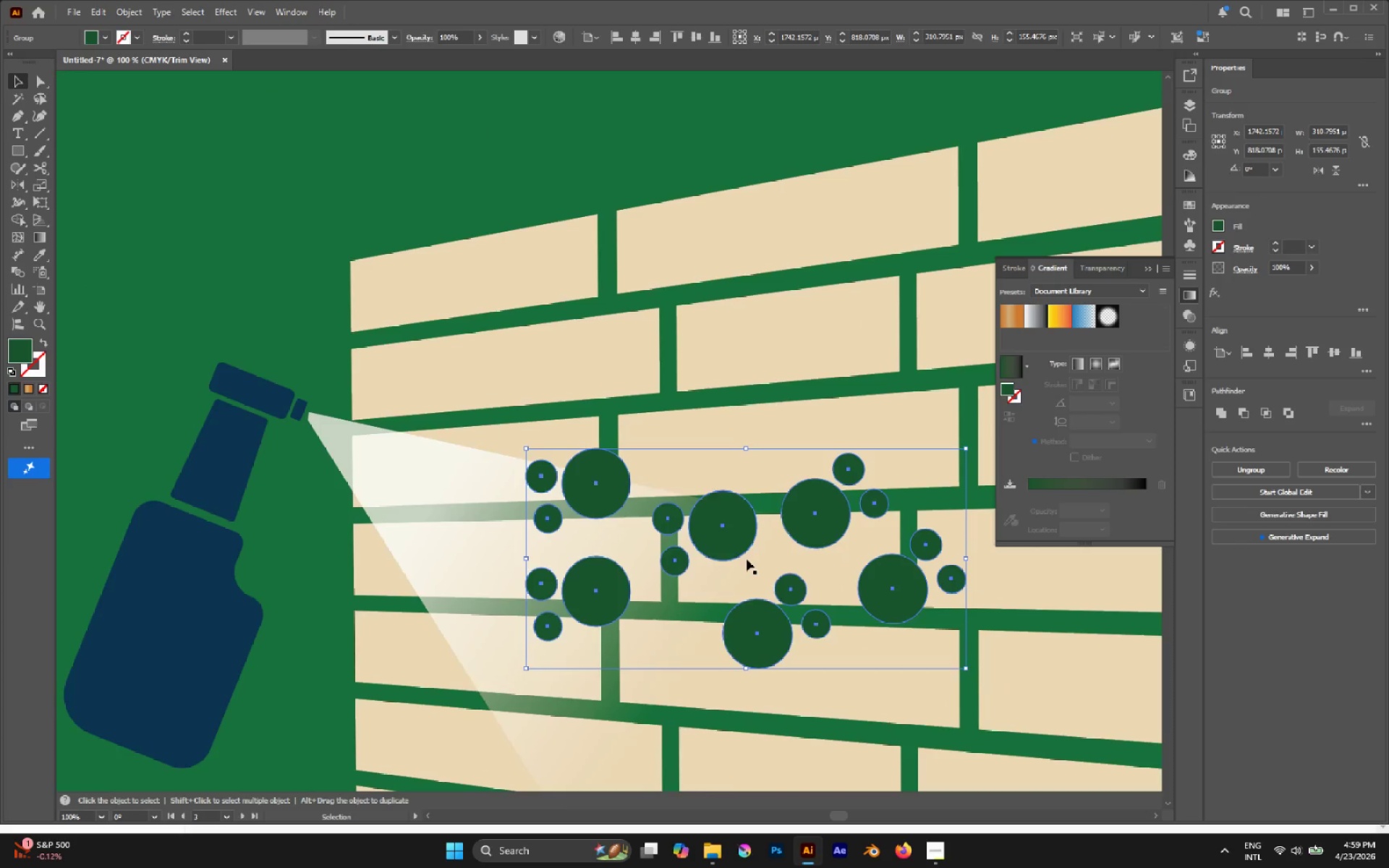 
left_click_drag(start_coordinate=[964, 561], to_coordinate=[640, 500])
 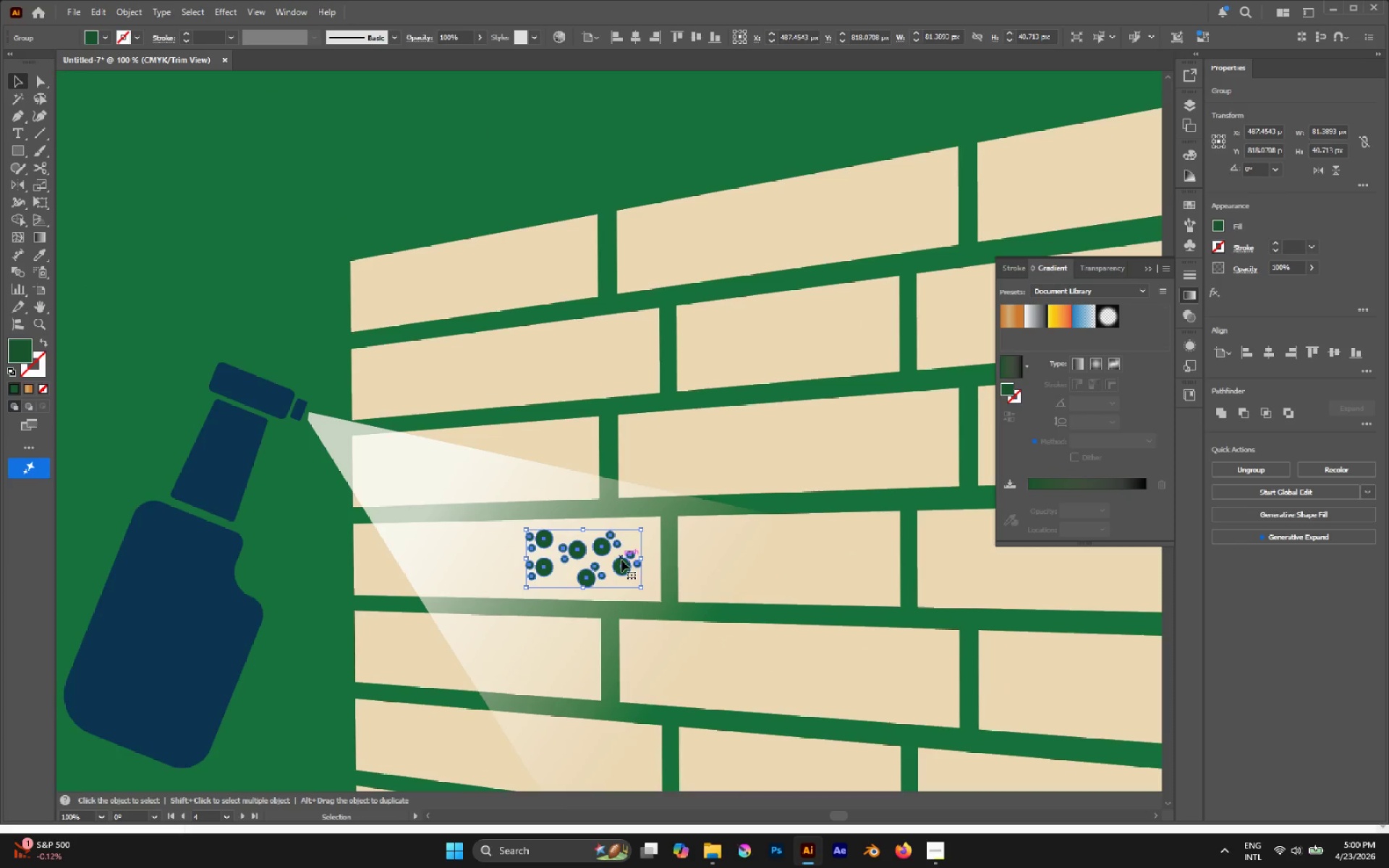 
left_click_drag(start_coordinate=[621, 560], to_coordinate=[702, 561])
 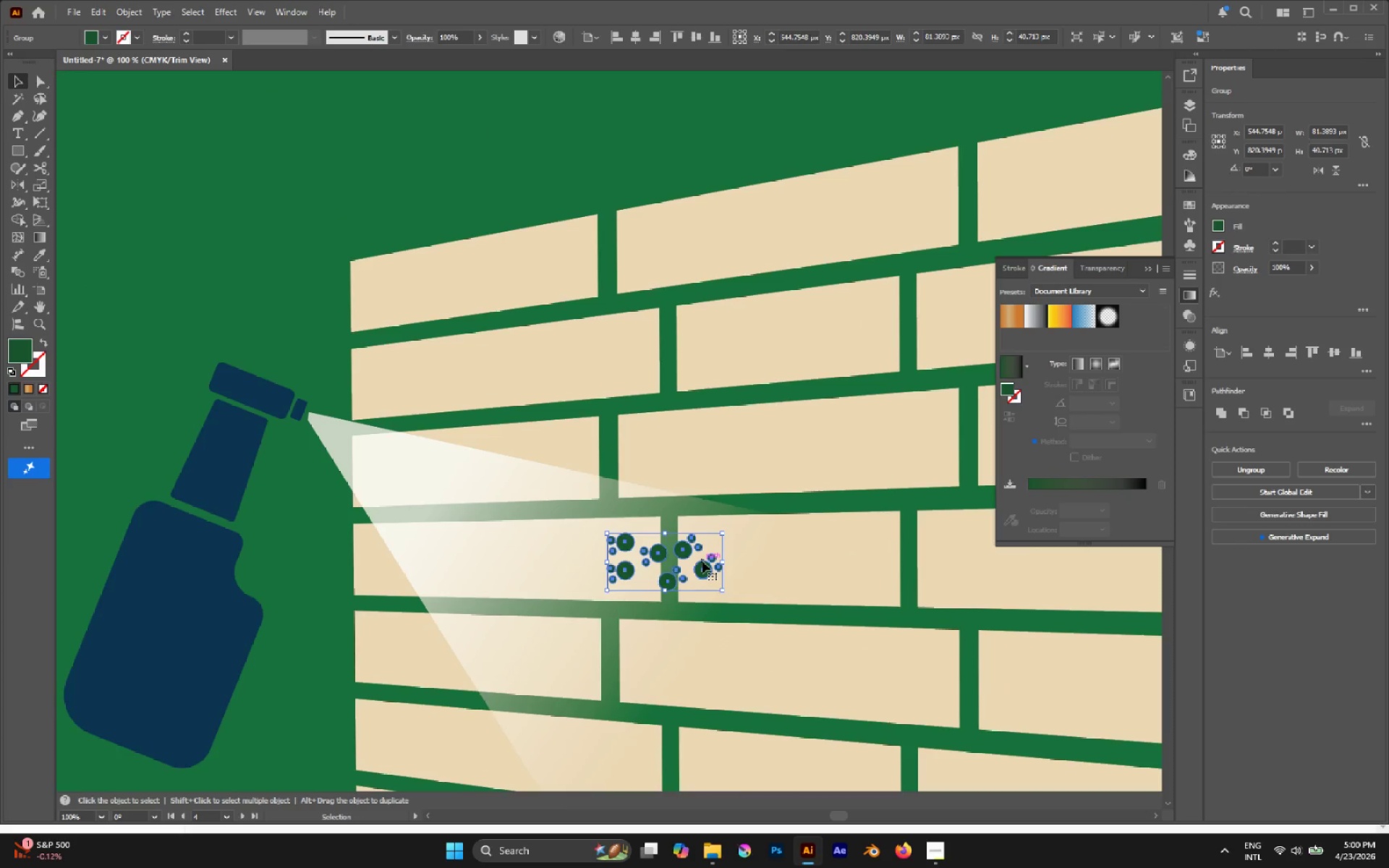 
key(I)
 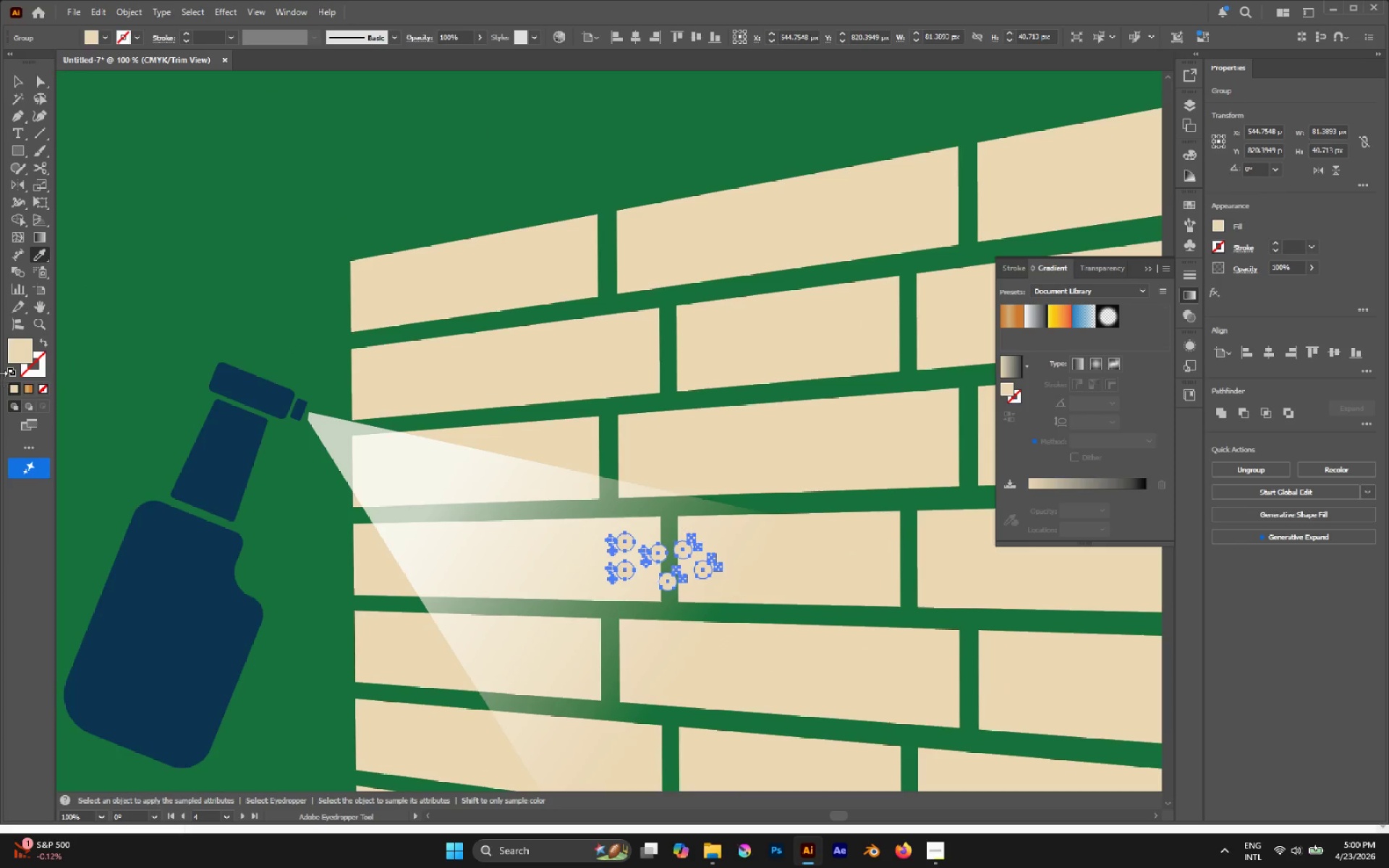 
double_click([25, 345])
 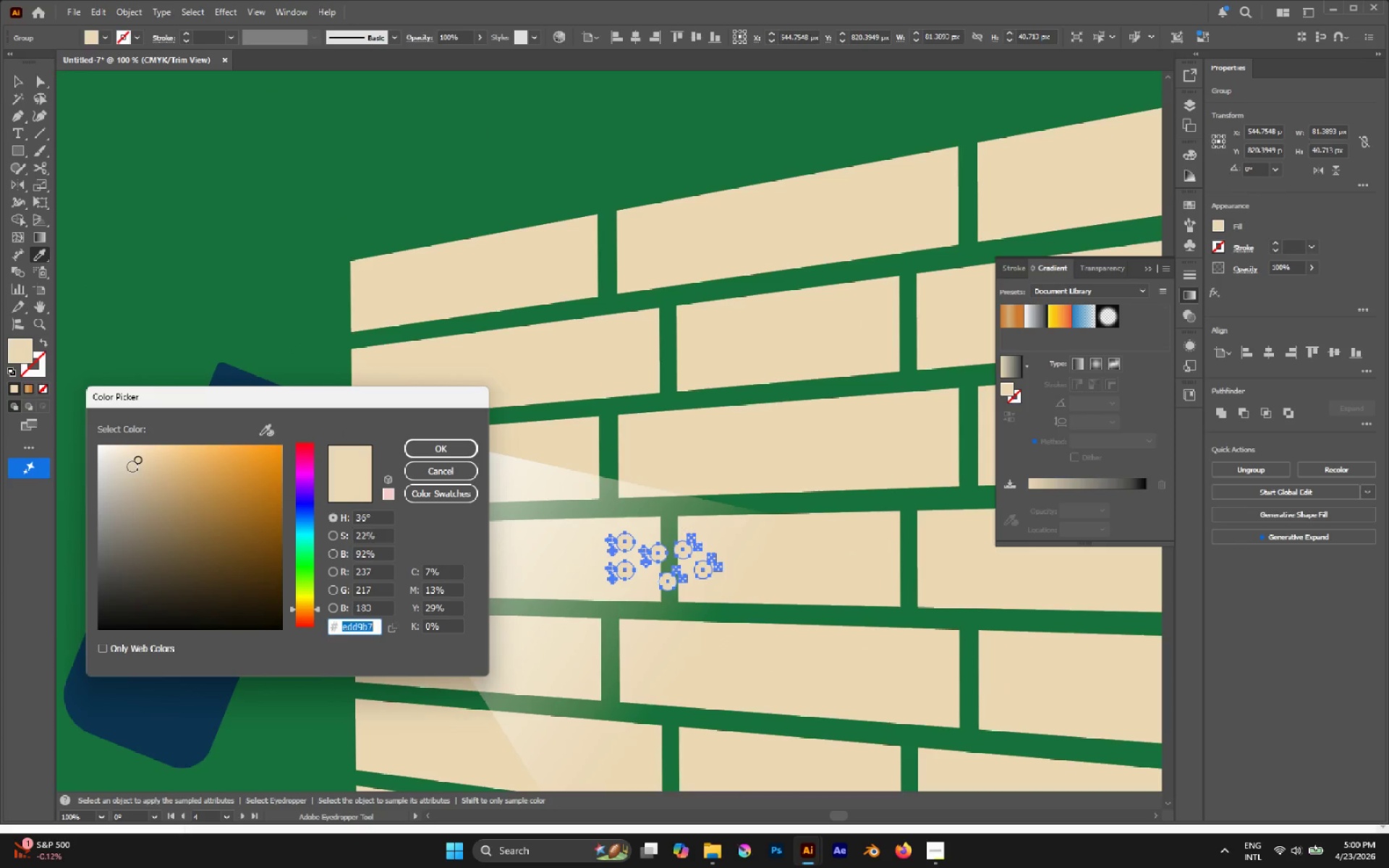 
left_click_drag(start_coordinate=[128, 448], to_coordinate=[137, 475])
 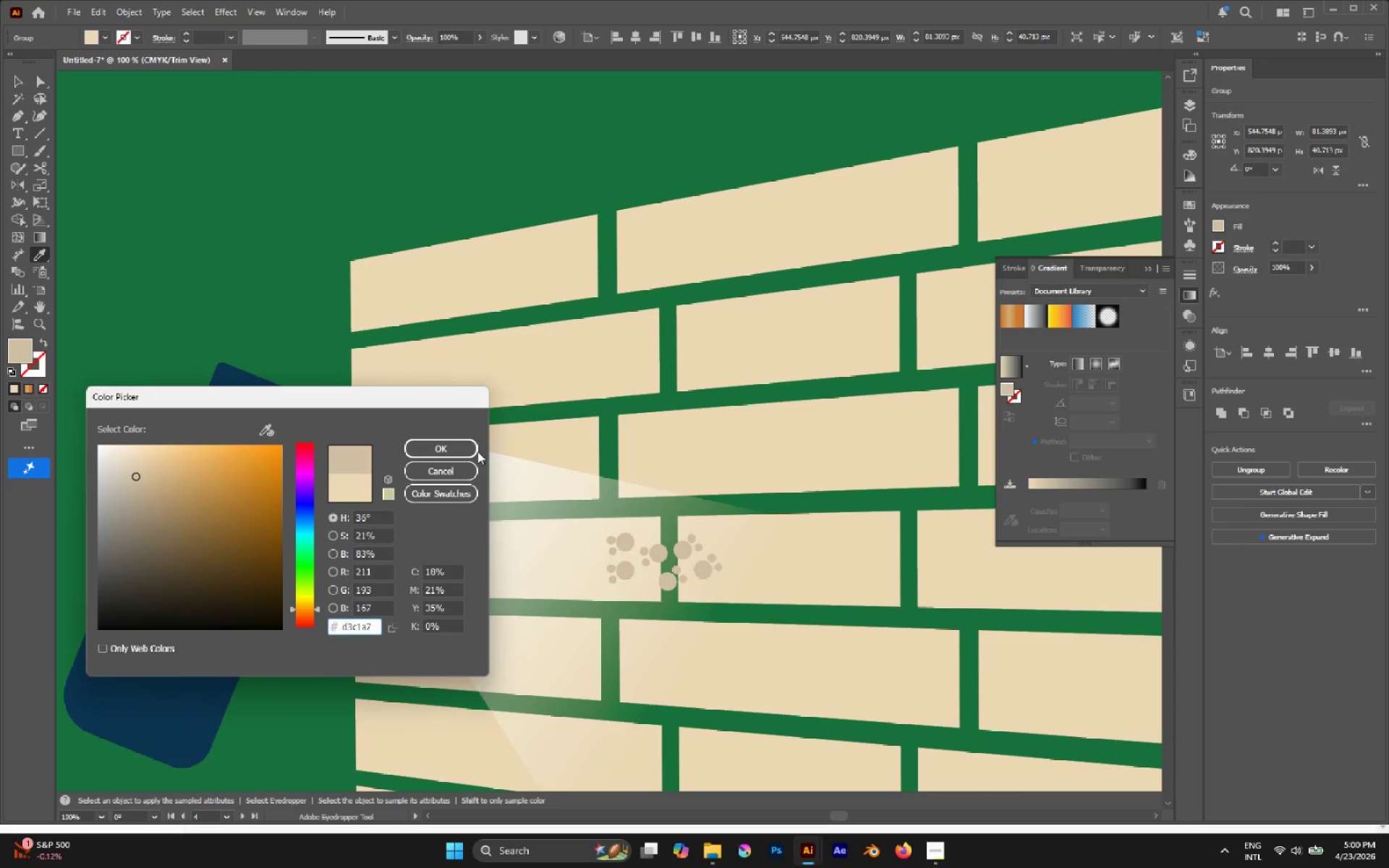 
left_click([467, 448])
 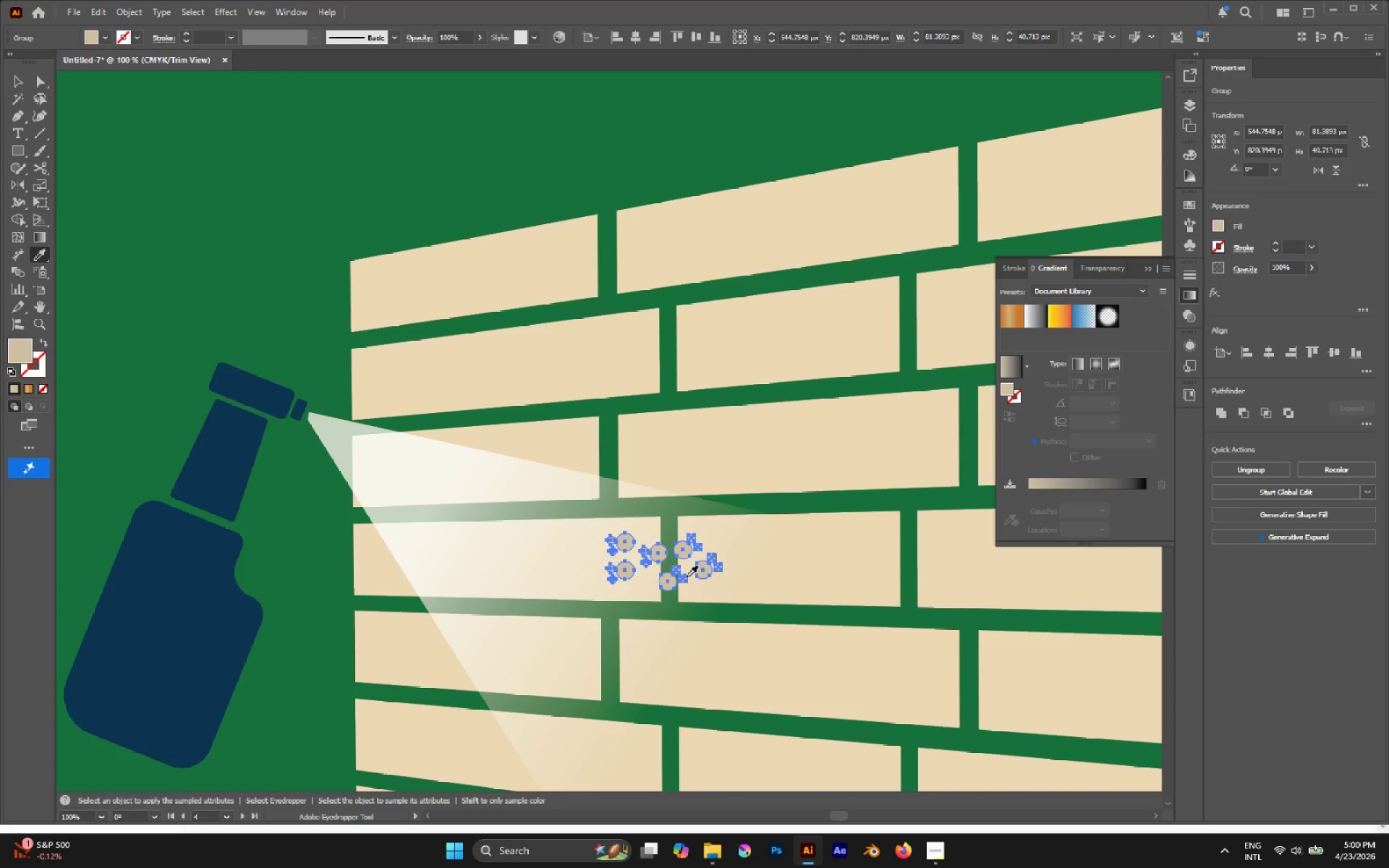 
key(V)
 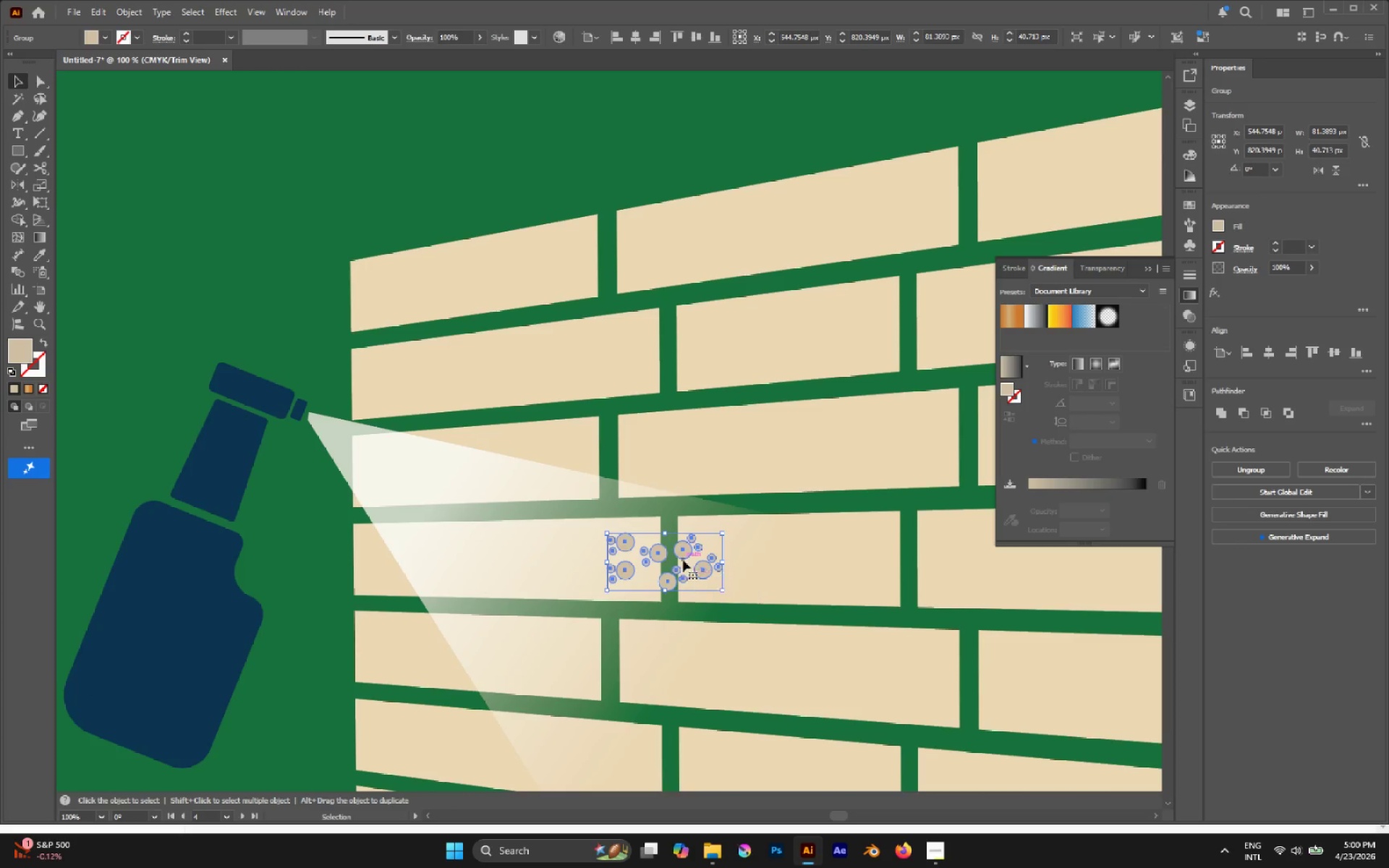 
left_click_drag(start_coordinate=[683, 553], to_coordinate=[687, 543])
 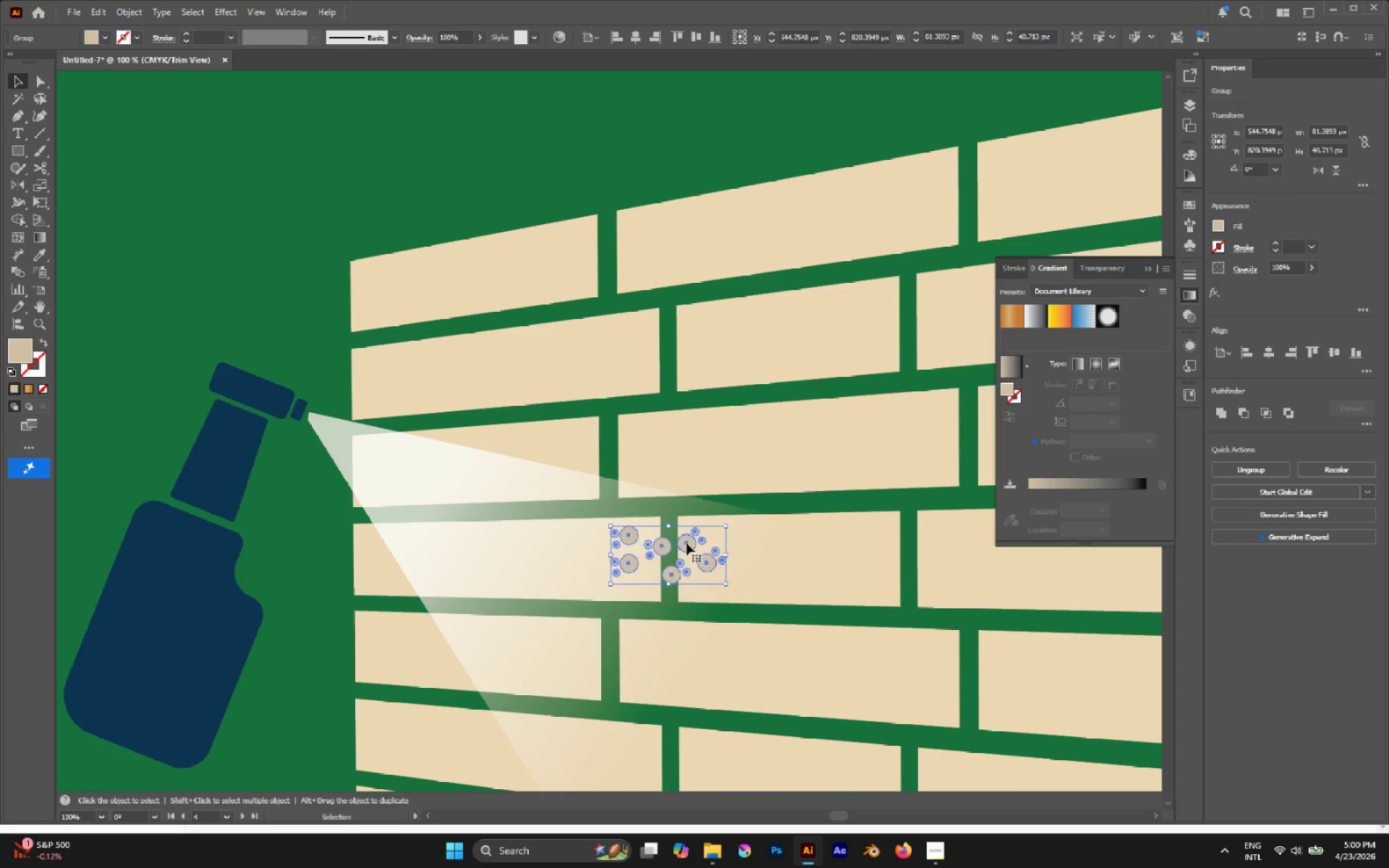 
hold_key(key=AltLeft, duration=3.14)
 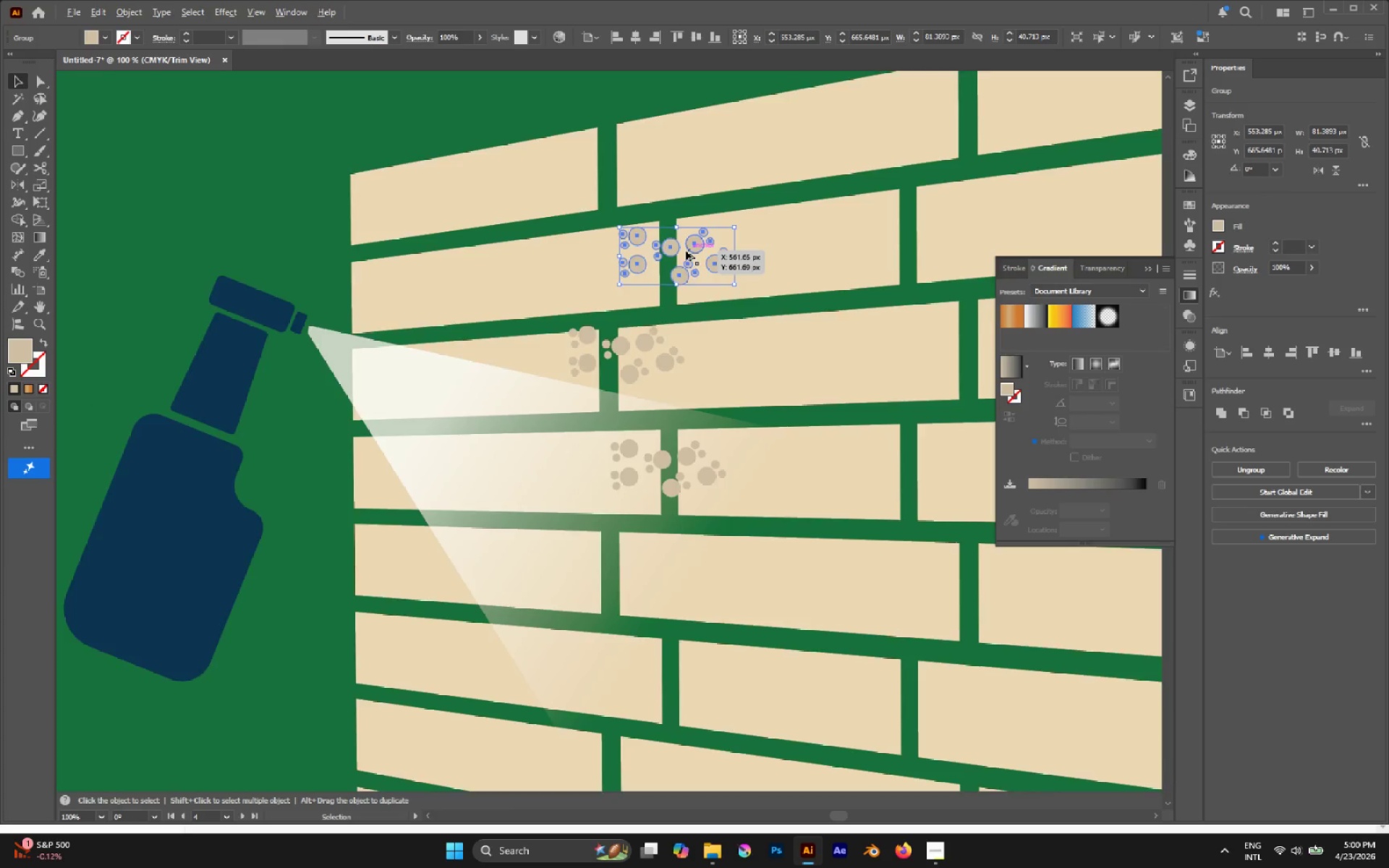 
scroll: coordinate [656, 550], scroll_direction: down, amount: 5.0
 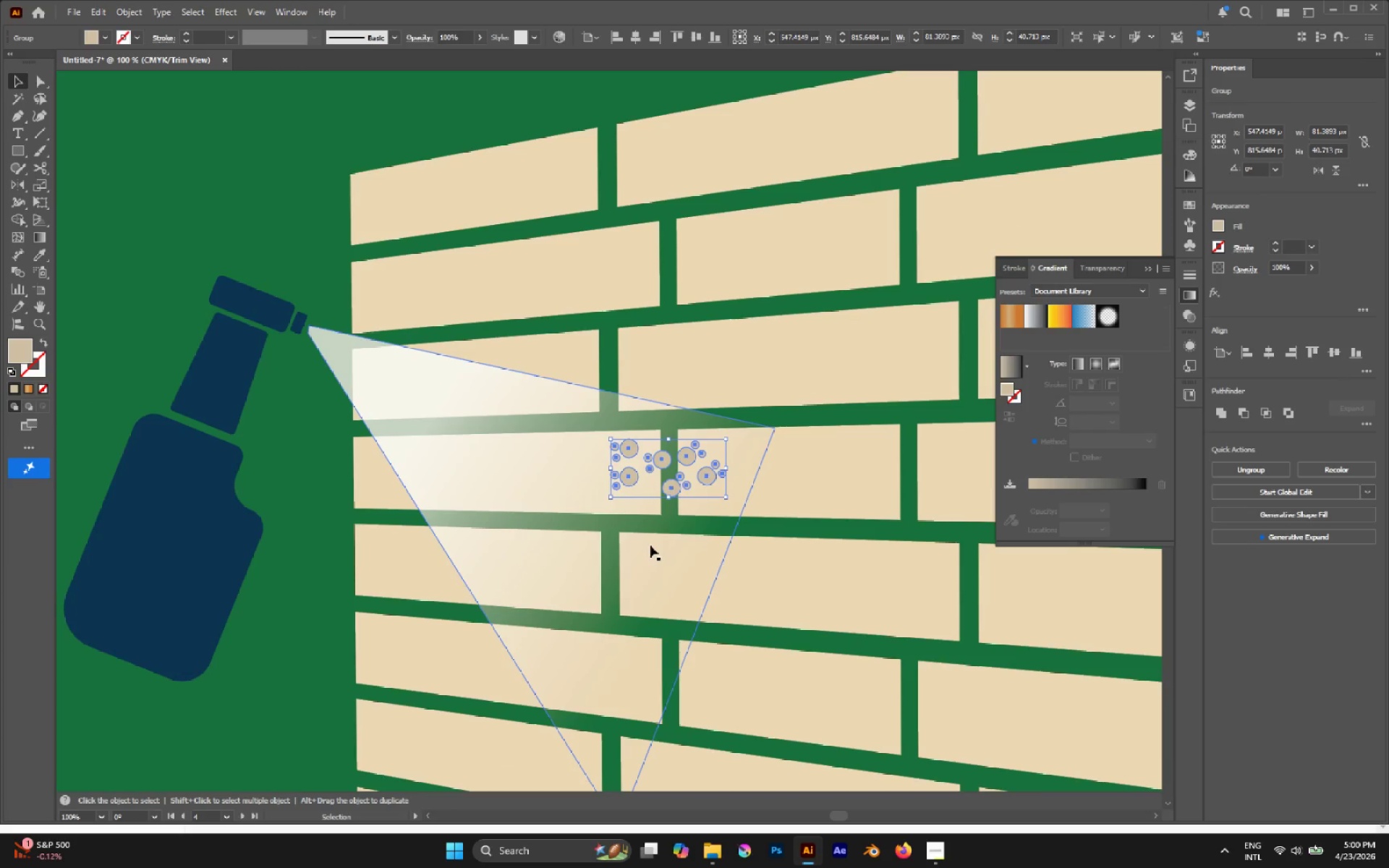 
left_click_drag(start_coordinate=[681, 455], to_coordinate=[639, 344])
 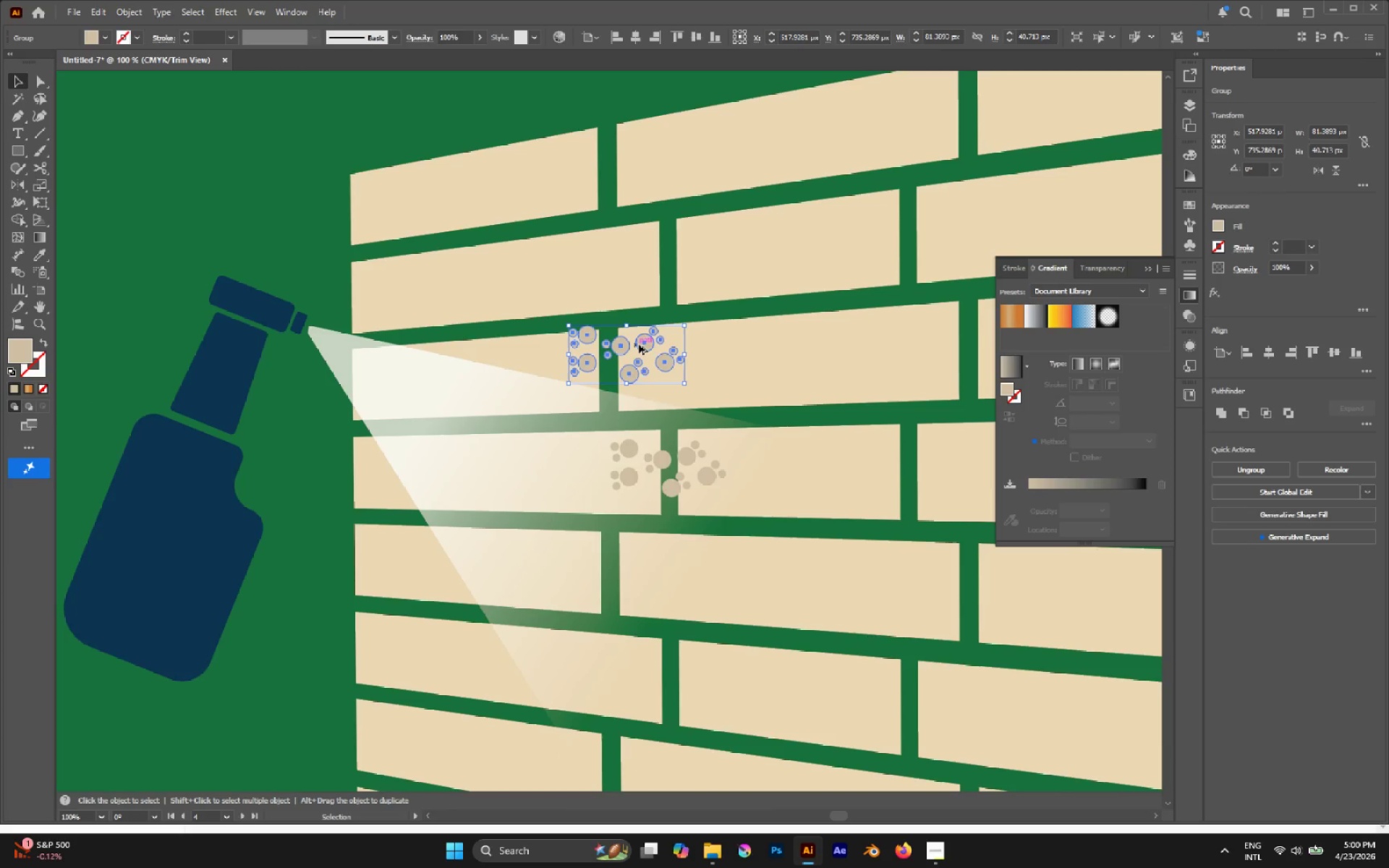 
left_click_drag(start_coordinate=[639, 344], to_coordinate=[687, 249])
 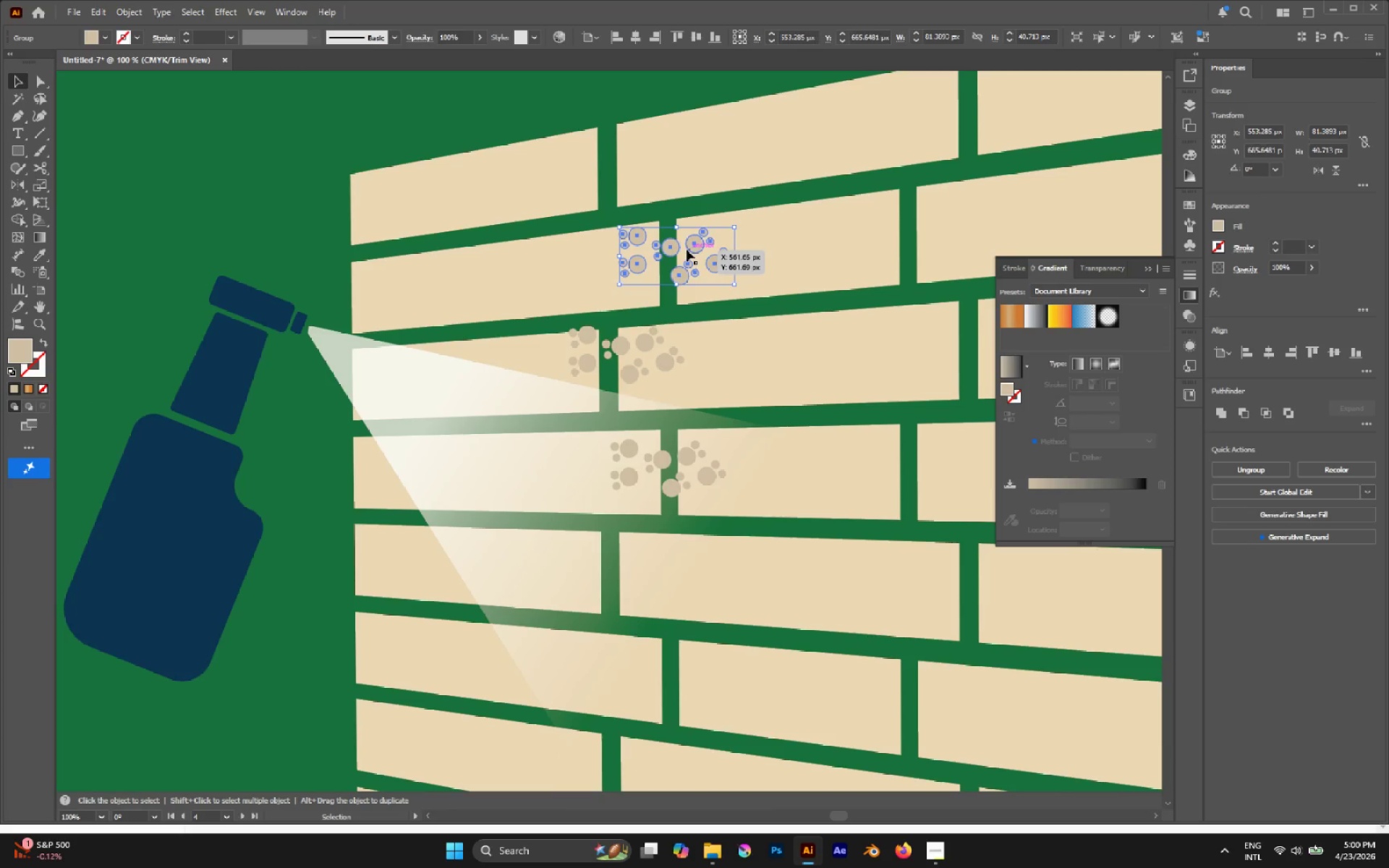 
hold_key(key=AltLeft, duration=0.5)
scroll: coordinate [686, 251], scroll_direction: down, amount: 2.0
 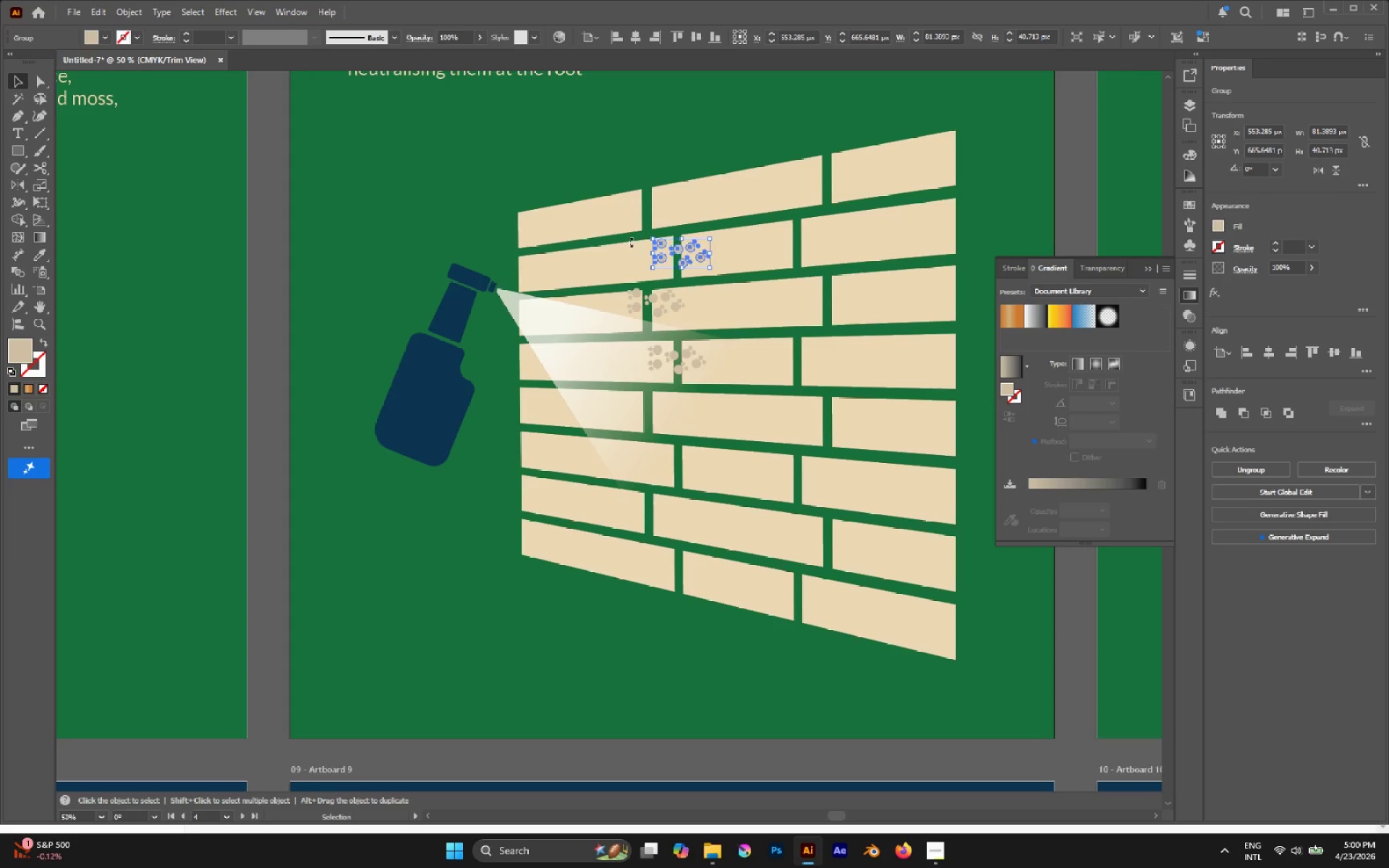 
left_click([543, 220])
 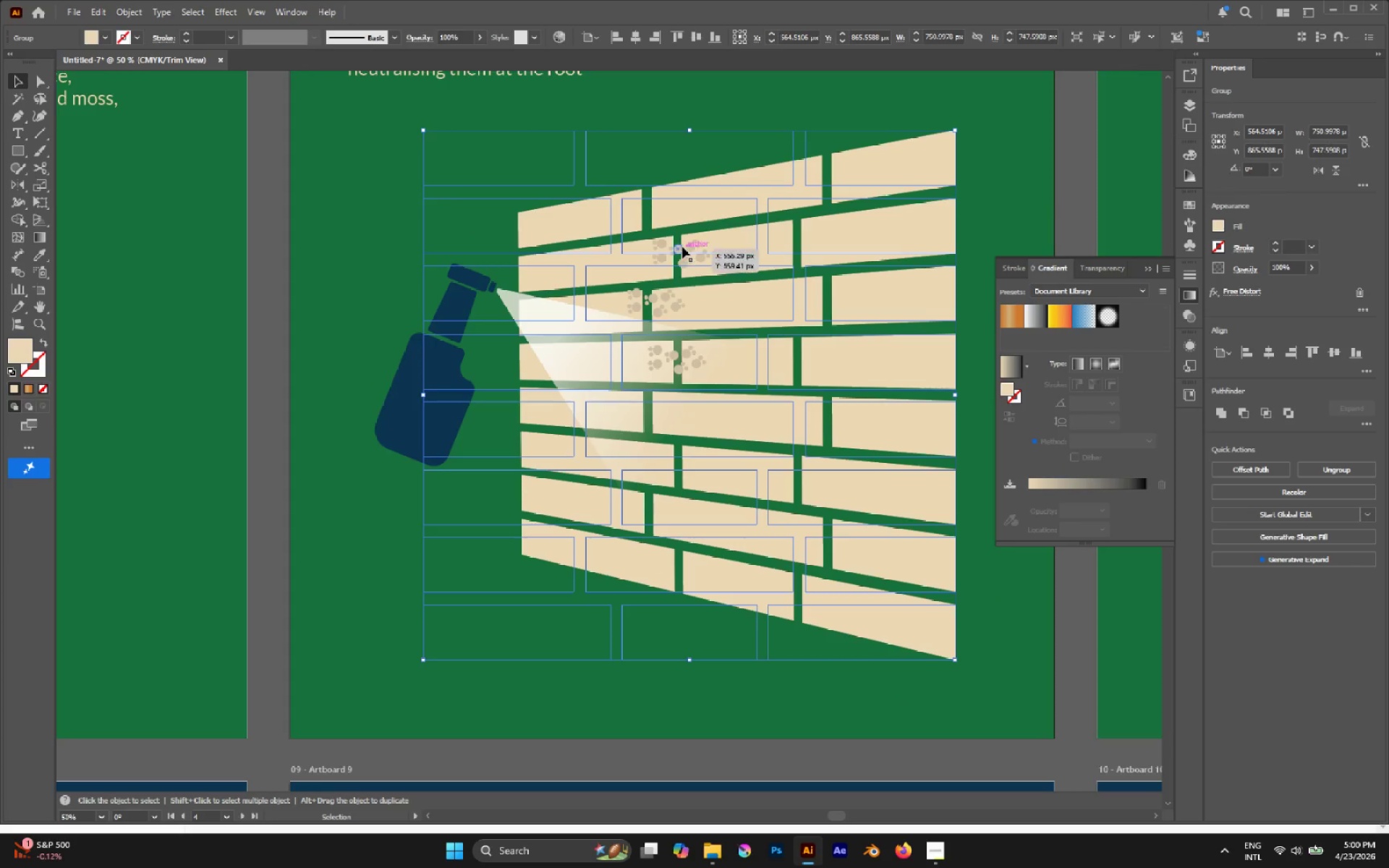 
left_click([691, 250])
 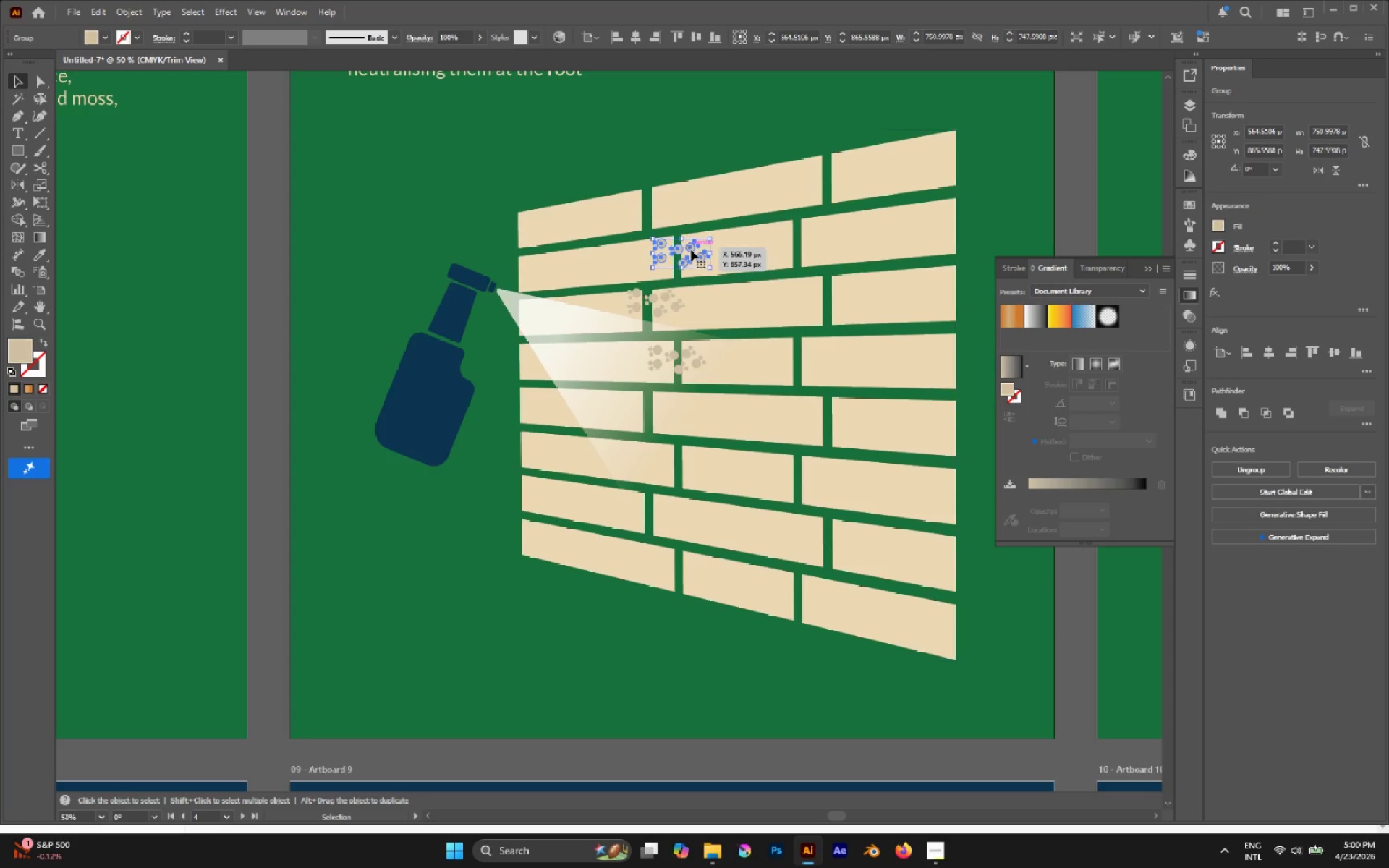 
hold_key(key=AltLeft, duration=4.08)
left_click_drag(start_coordinate=[692, 250], to_coordinate=[665, 407])
 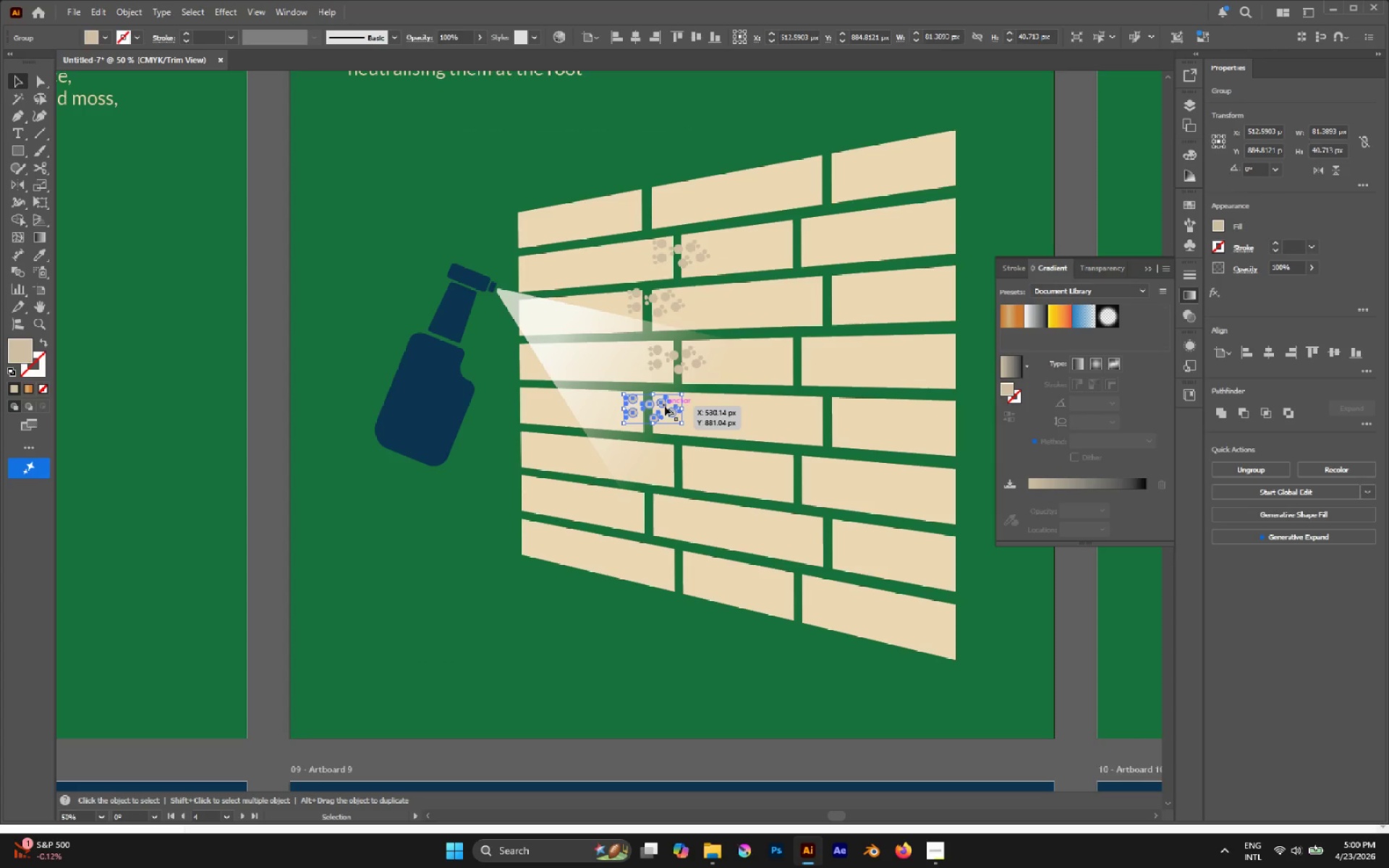 
left_click_drag(start_coordinate=[665, 407], to_coordinate=[667, 458])
 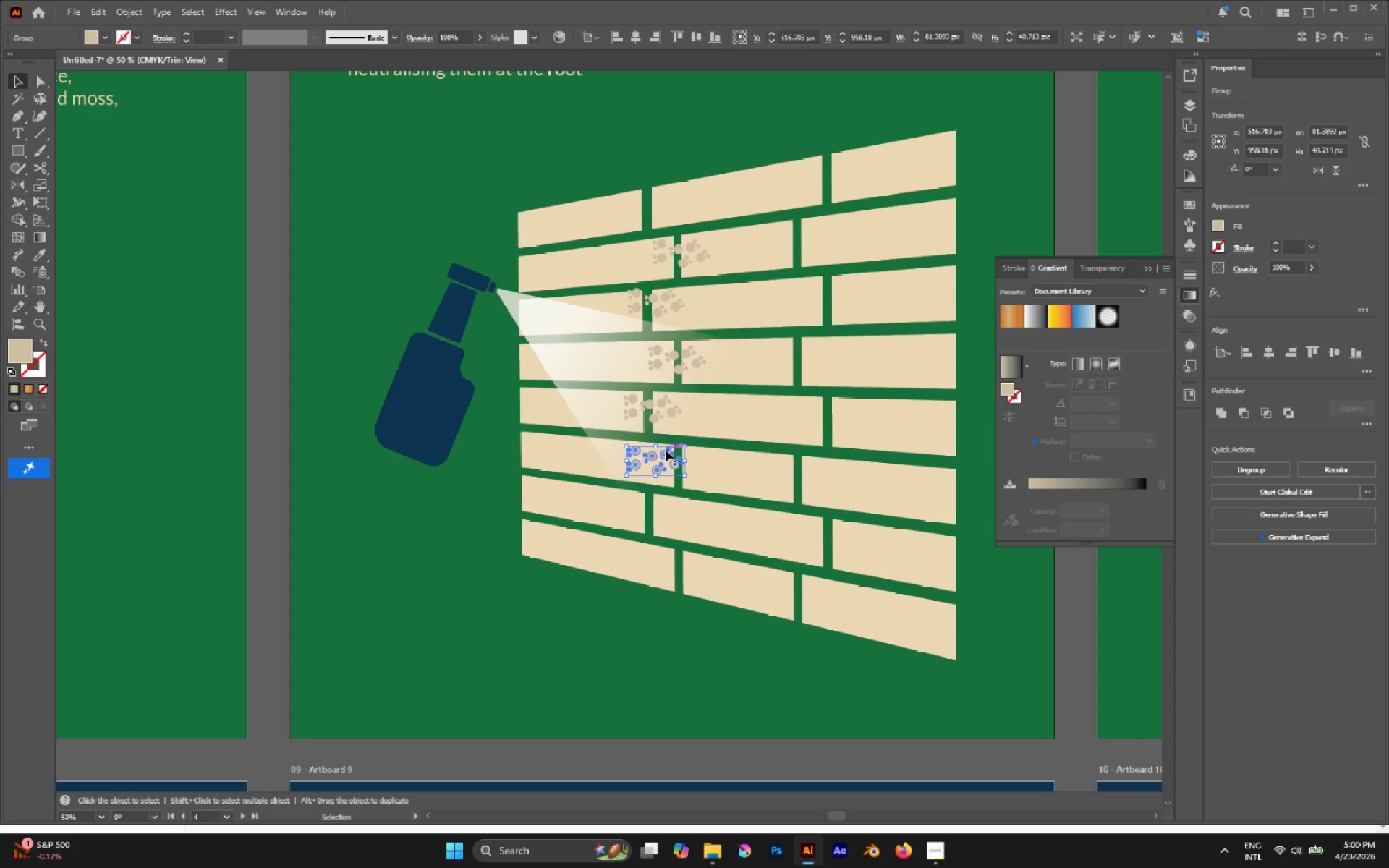 
hold_key(key=ShiftLeft, duration=3.27)
left_click([660, 406])
 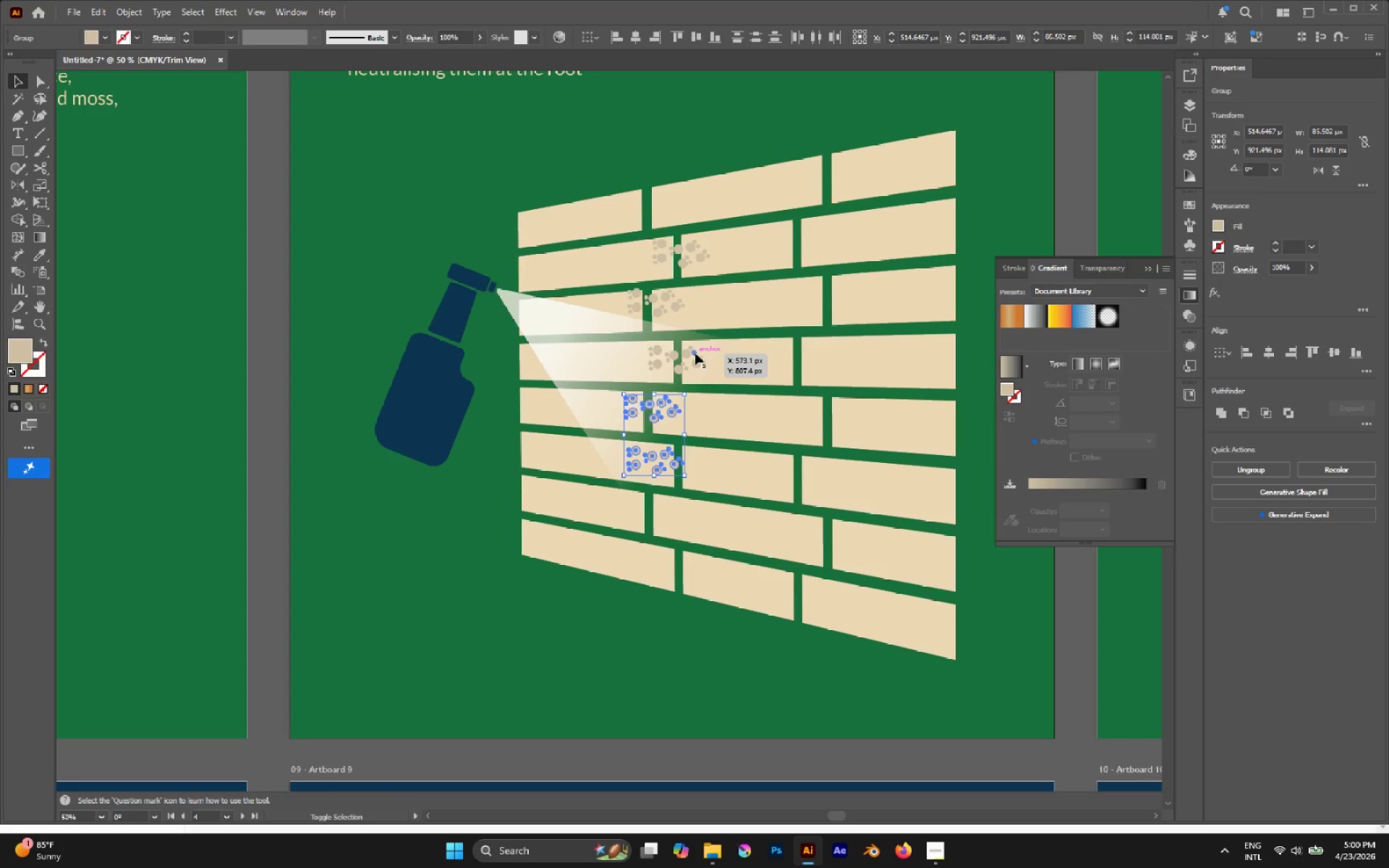 
left_click([695, 354])
 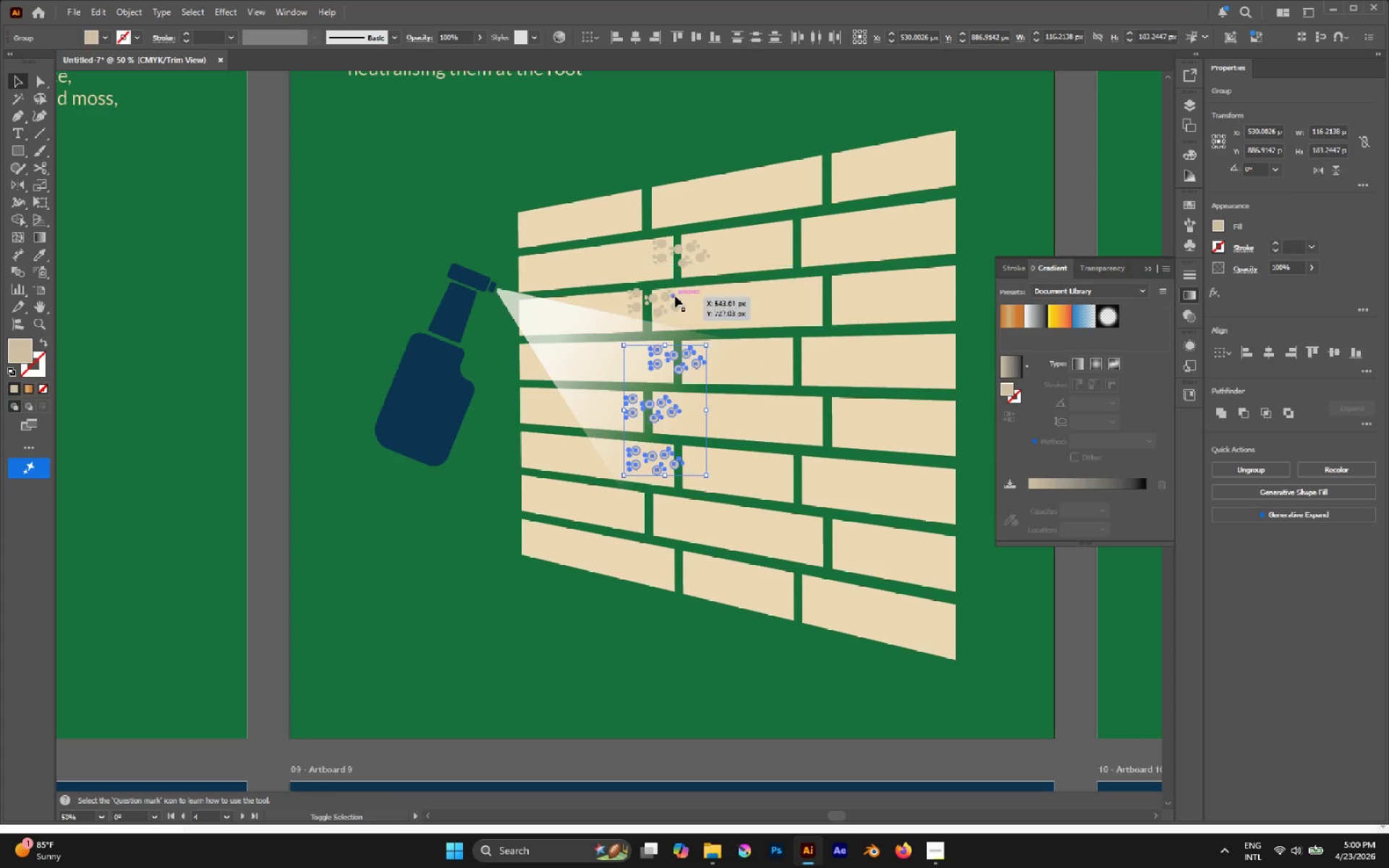 
left_click([674, 297])
 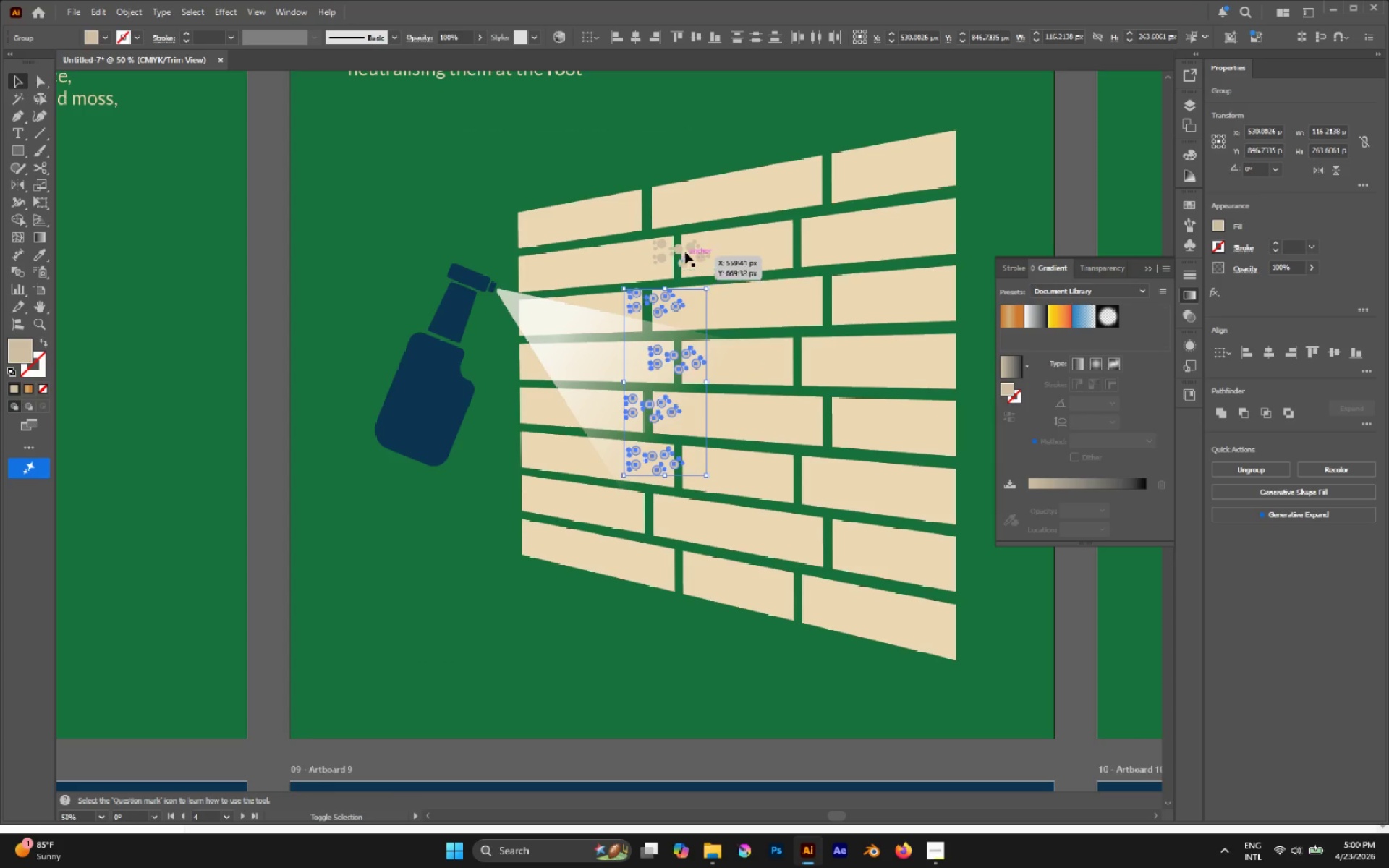 
left_click([685, 250])
 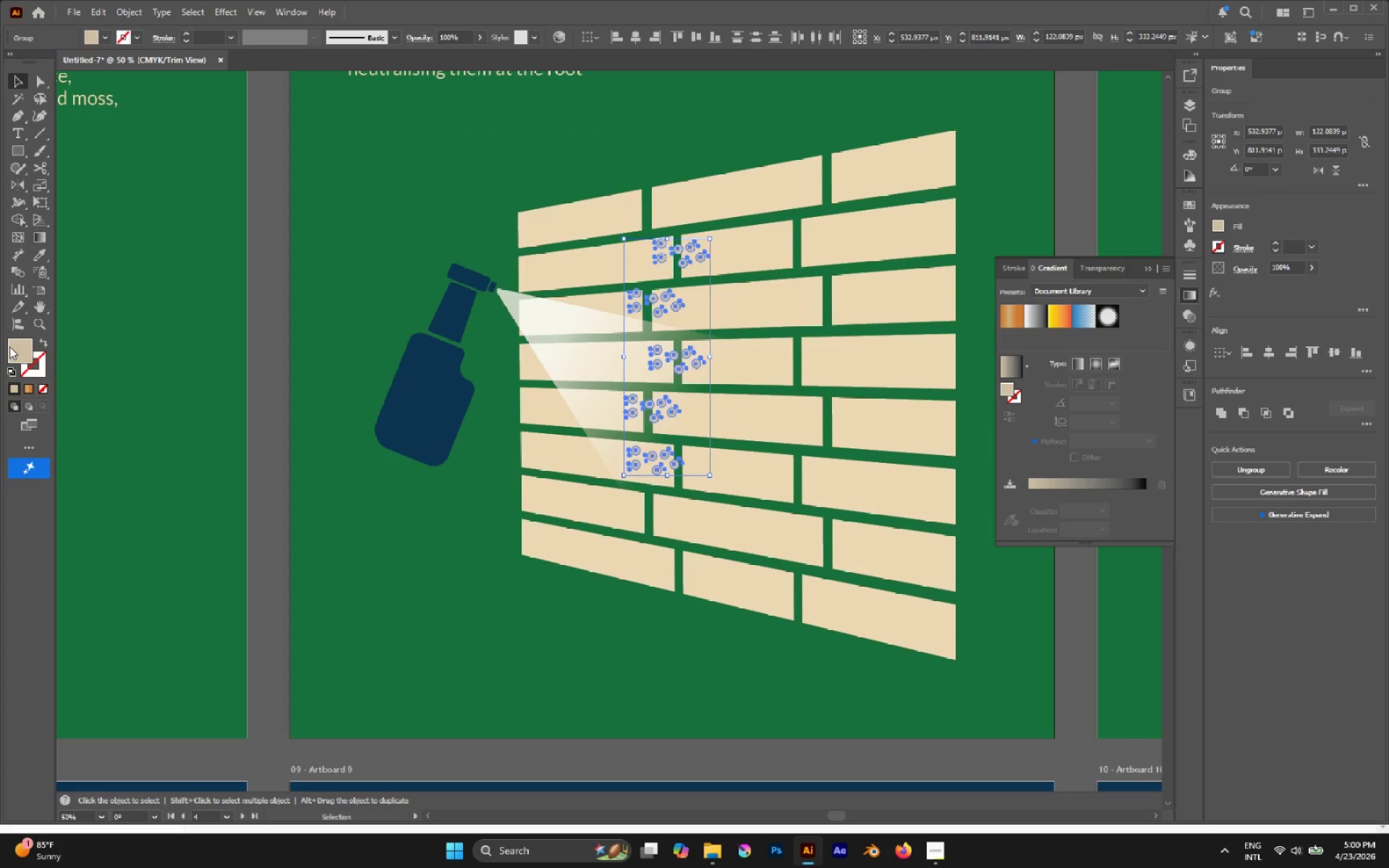 
double_click([10, 346])
 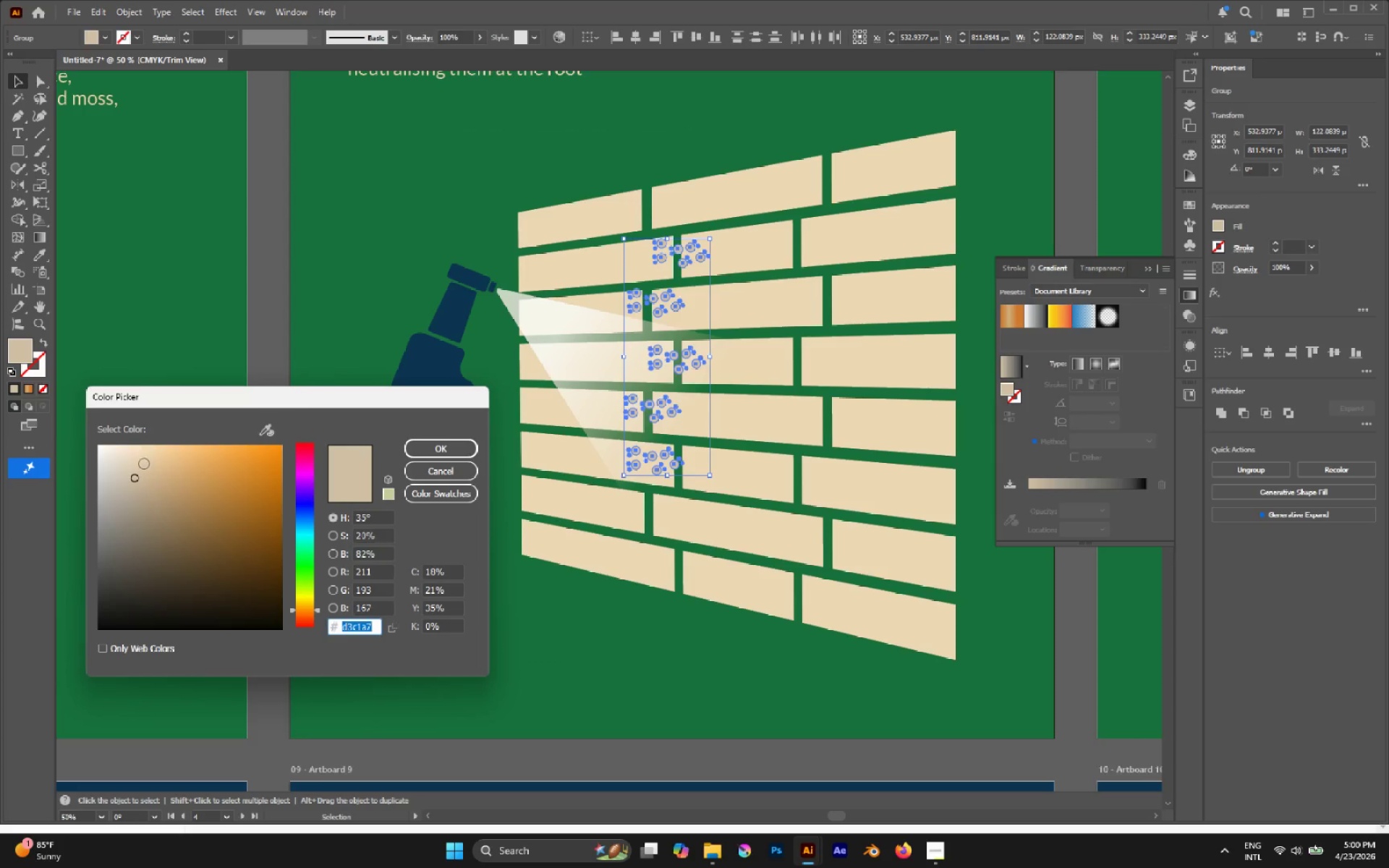 
left_click_drag(start_coordinate=[141, 488], to_coordinate=[174, 482])
 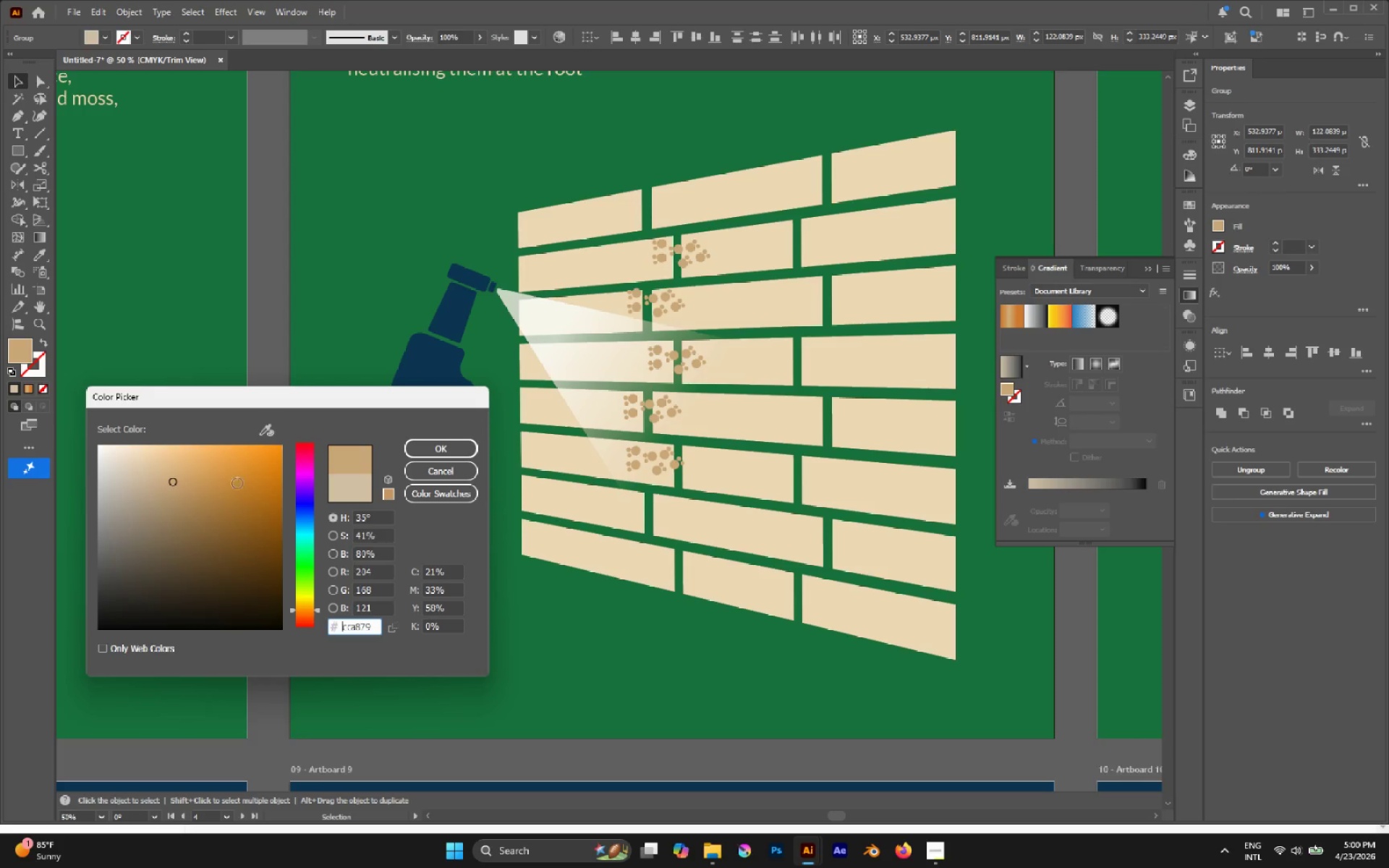 
left_click_drag(start_coordinate=[193, 484], to_coordinate=[200, 482])
 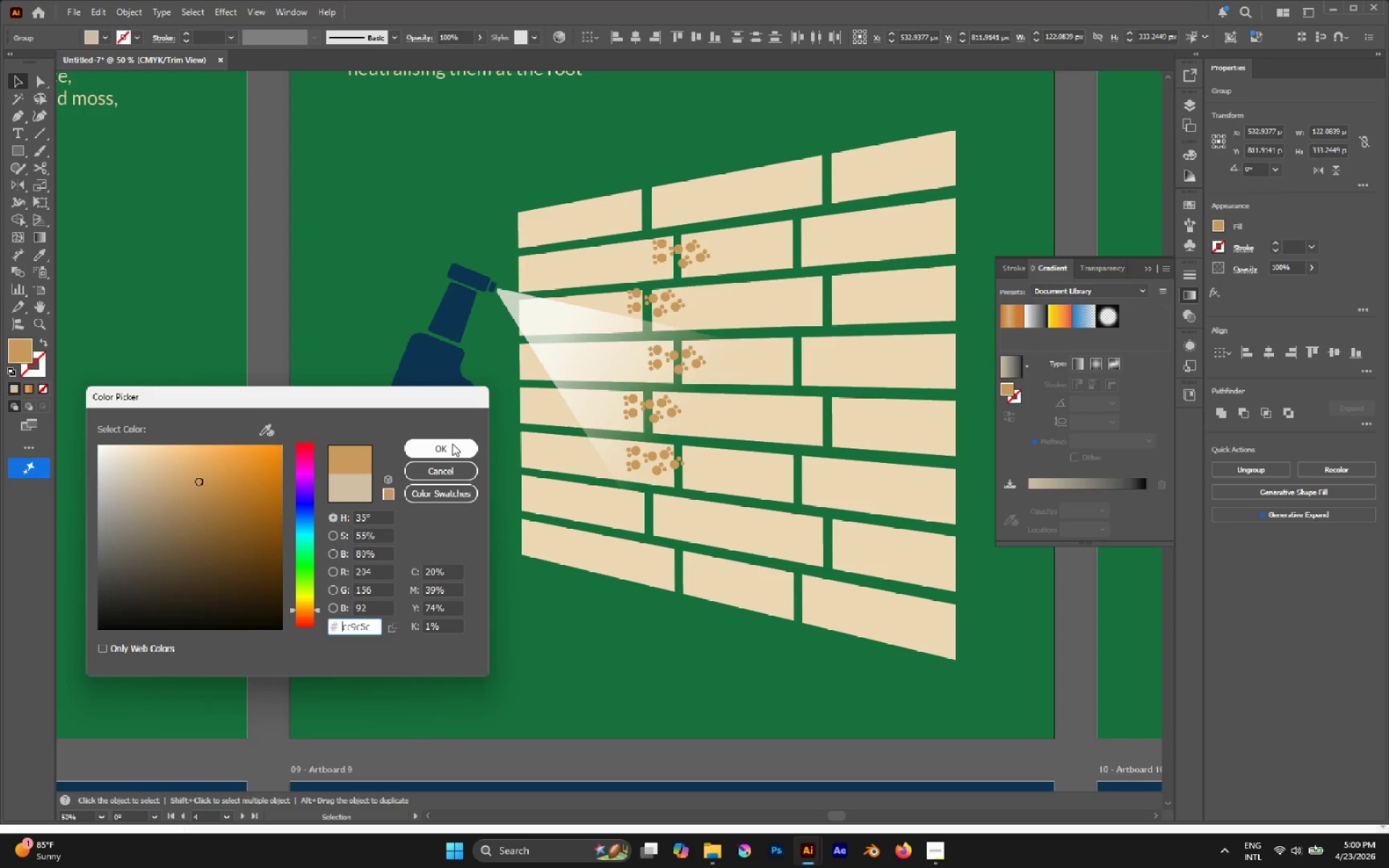 
left_click([442, 445])
 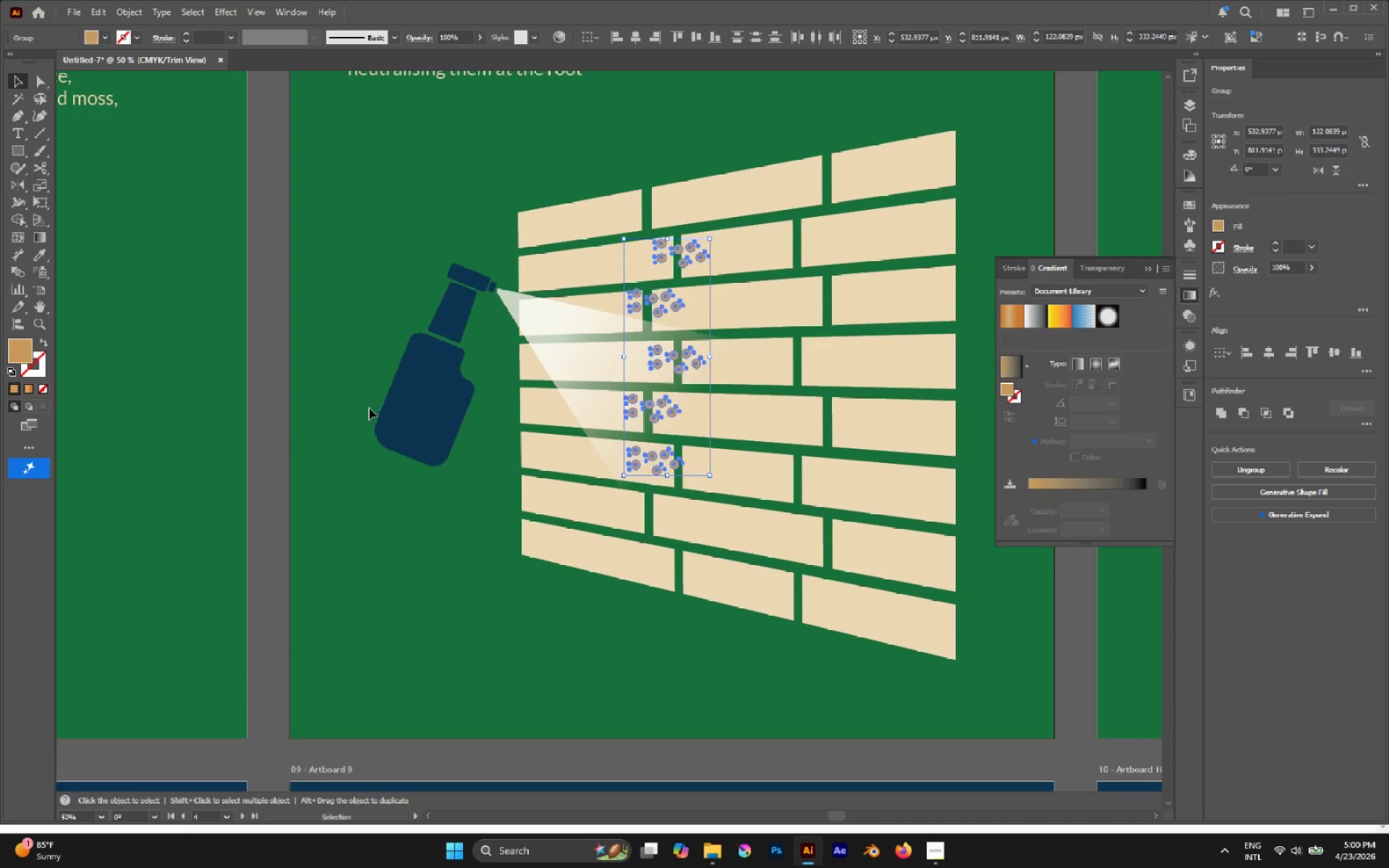 
left_click([353, 402])
 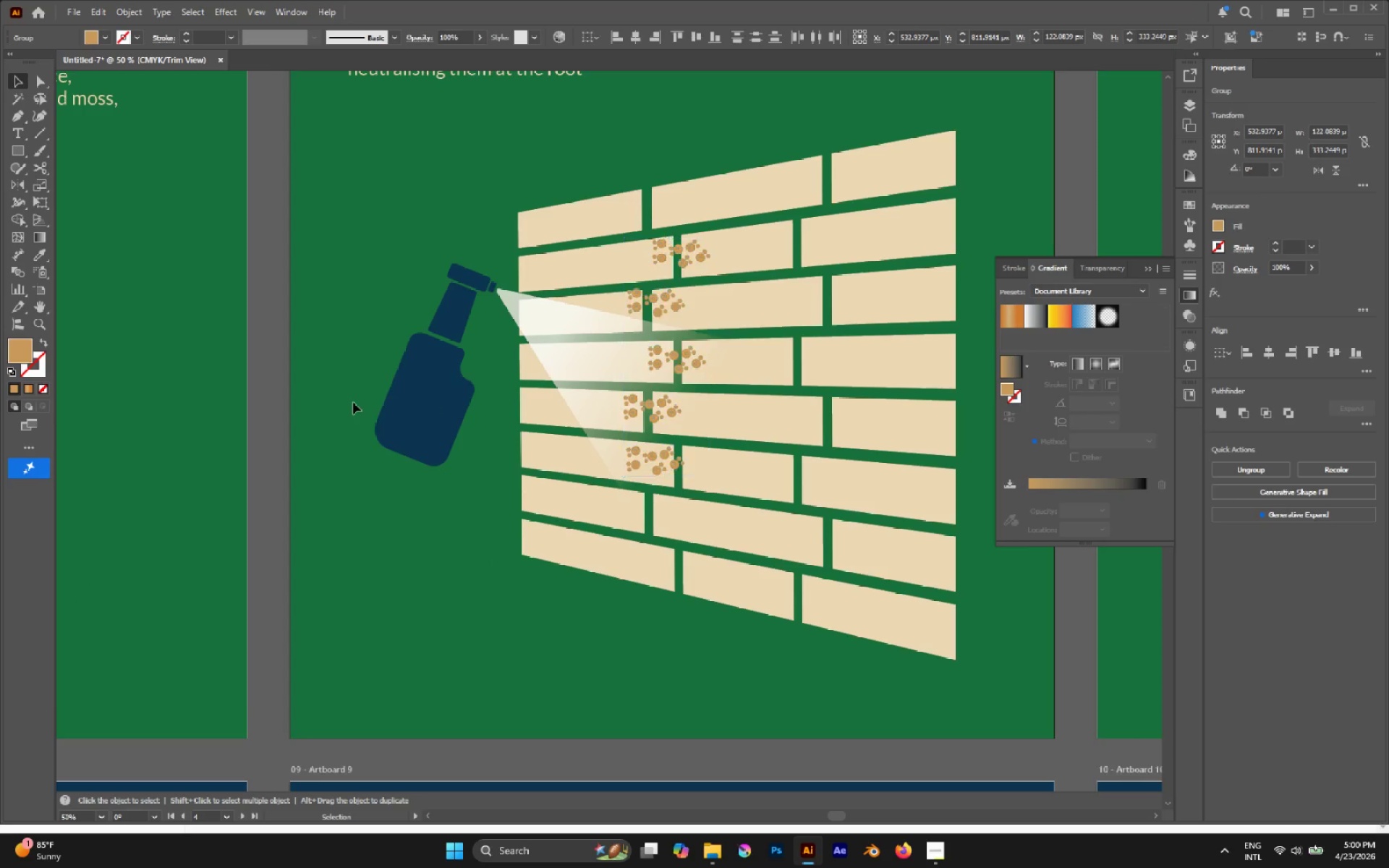 
hold_key(key=AltLeft, duration=0.59)
scroll: coordinate [352, 409], scroll_direction: down, amount: 2.0
 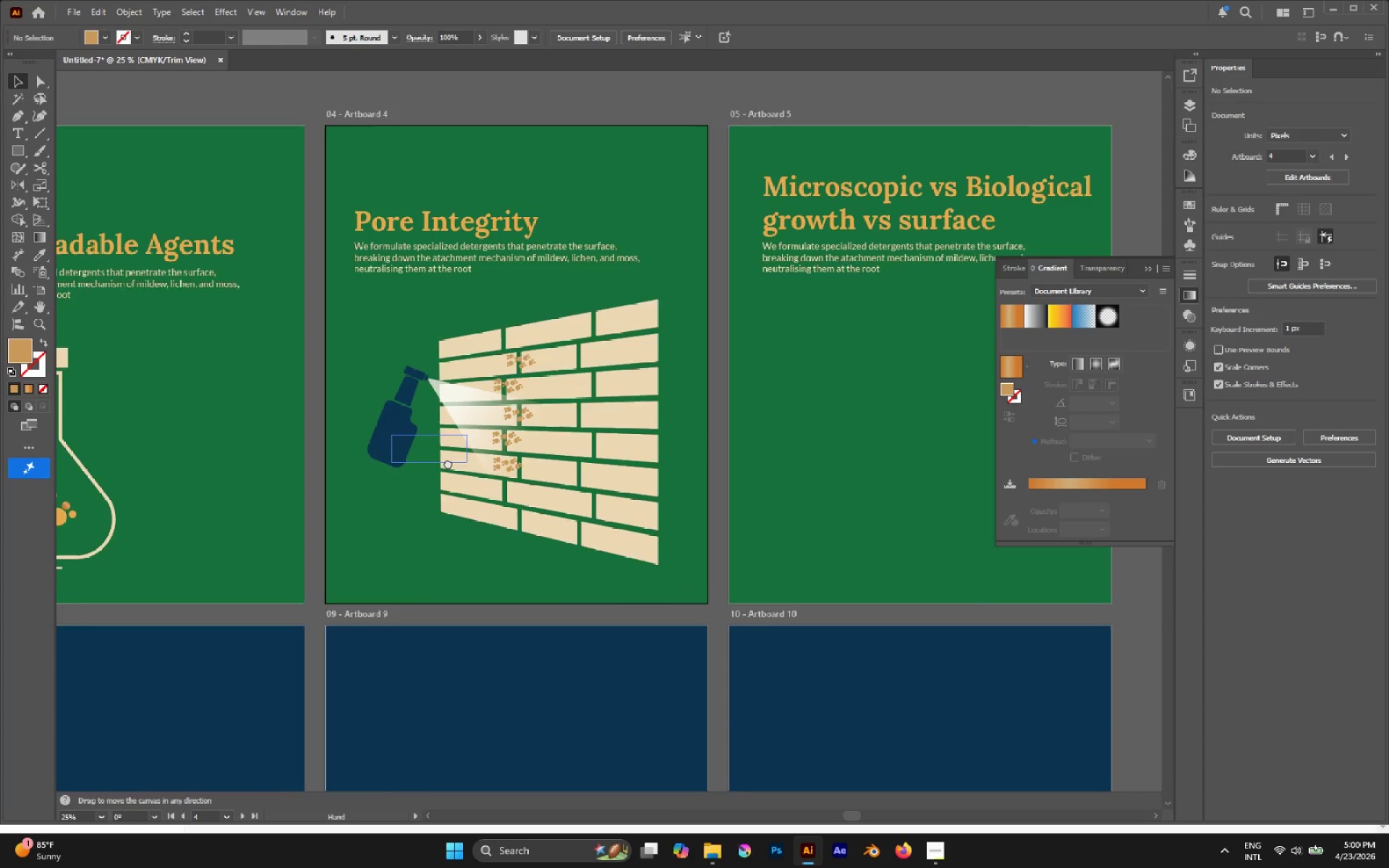 
hold_key(key=AltLeft, duration=0.61)
scroll: coordinate [449, 474], scroll_direction: up, amount: 1.0
 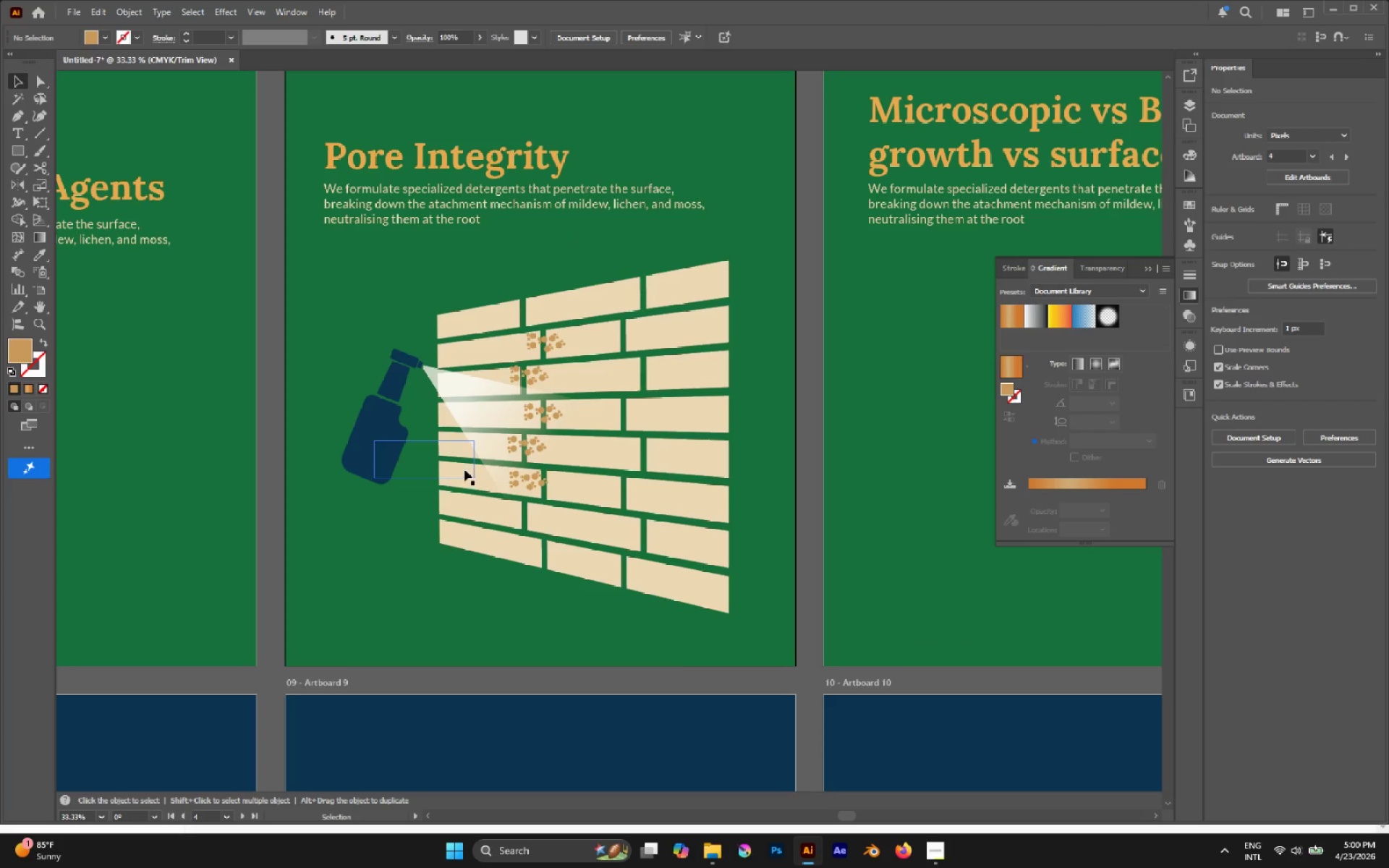 
hold_key(key=AltLeft, duration=0.56)
scroll: coordinate [462, 464], scroll_direction: up, amount: 1.0
 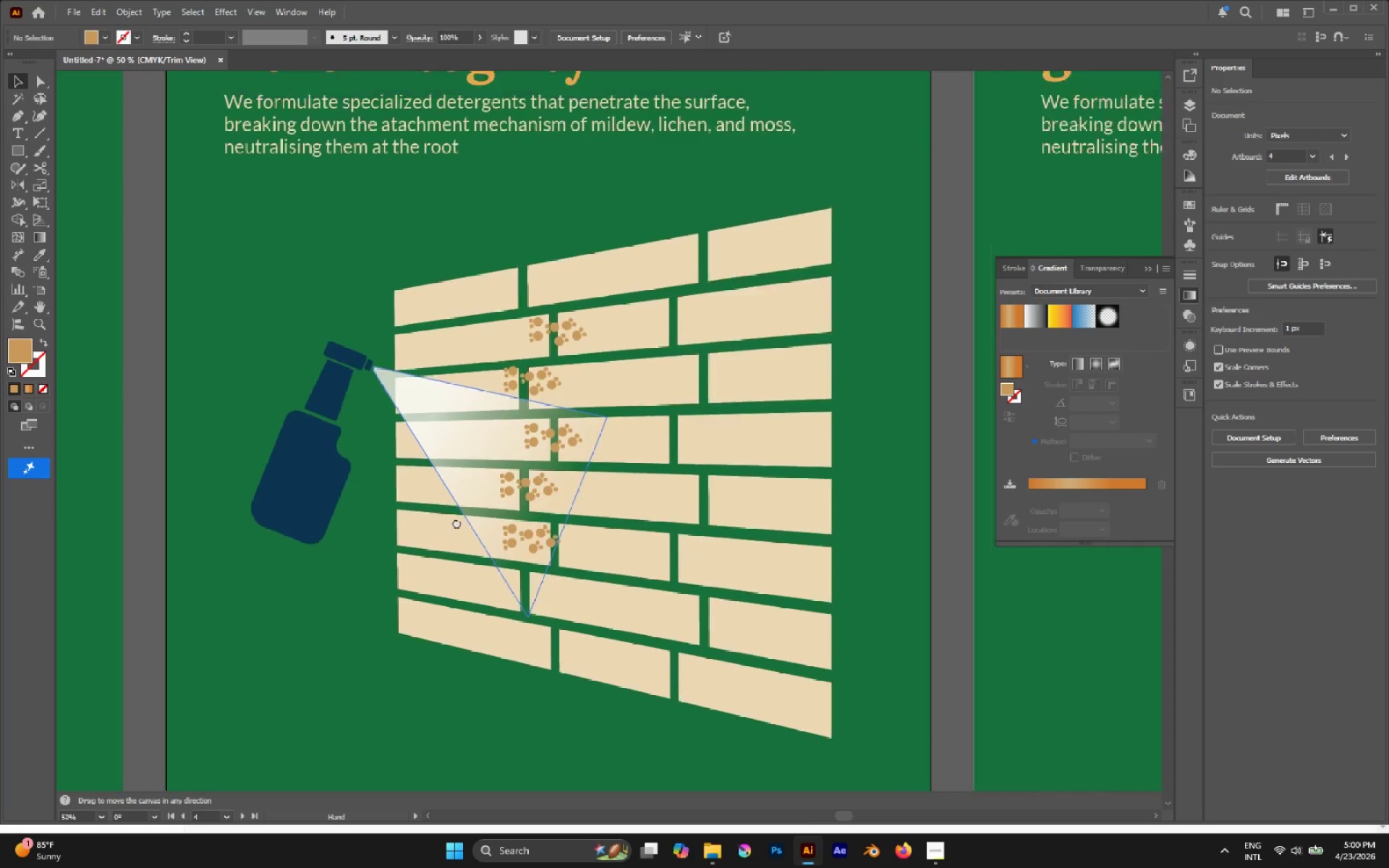 
hold_key(key=AltLeft, duration=0.45)
scroll: coordinate [430, 553], scroll_direction: down, amount: 1.0
 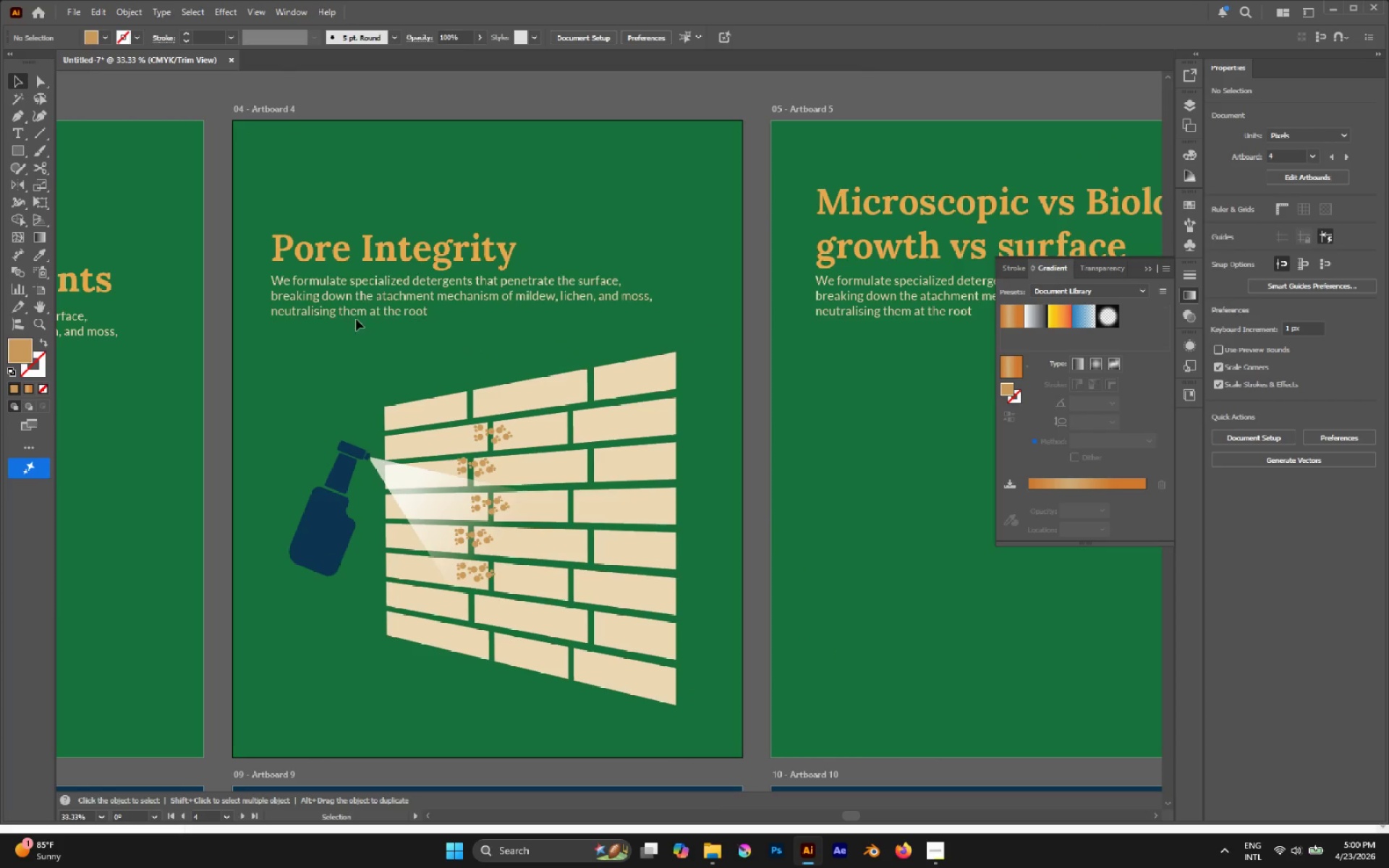 
left_click([346, 292])
 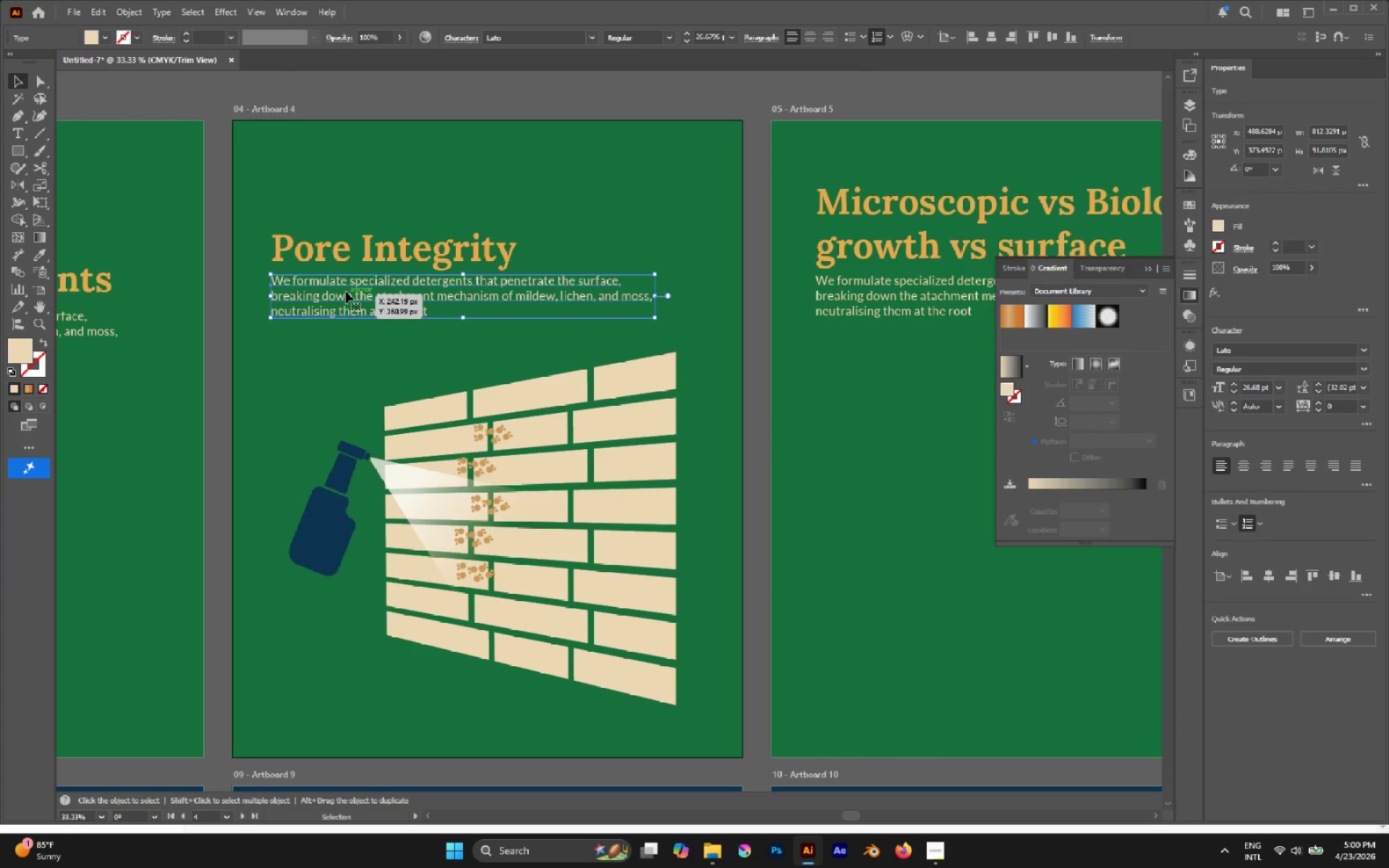 
wait(9.36)
 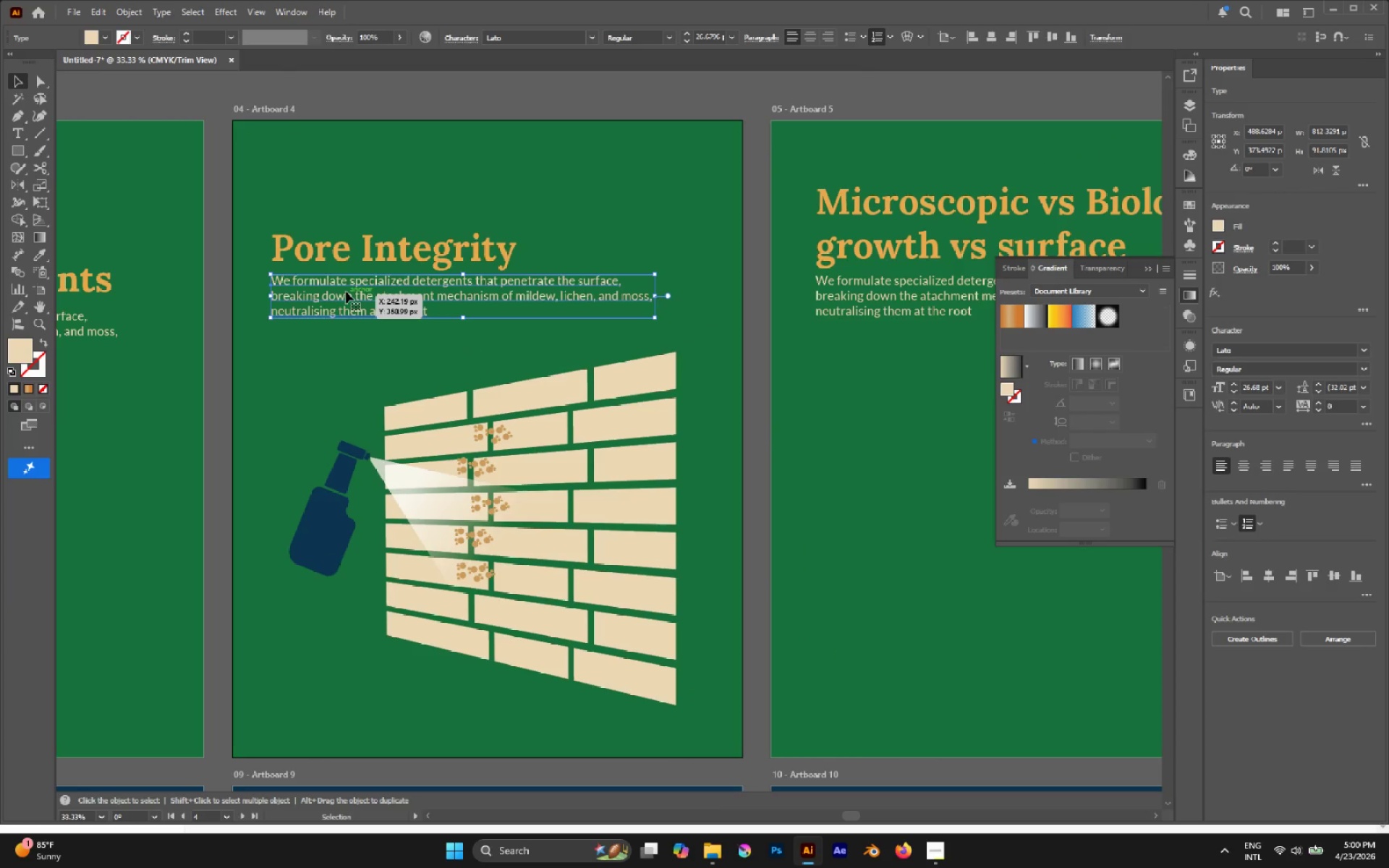 
double_click([331, 289])
 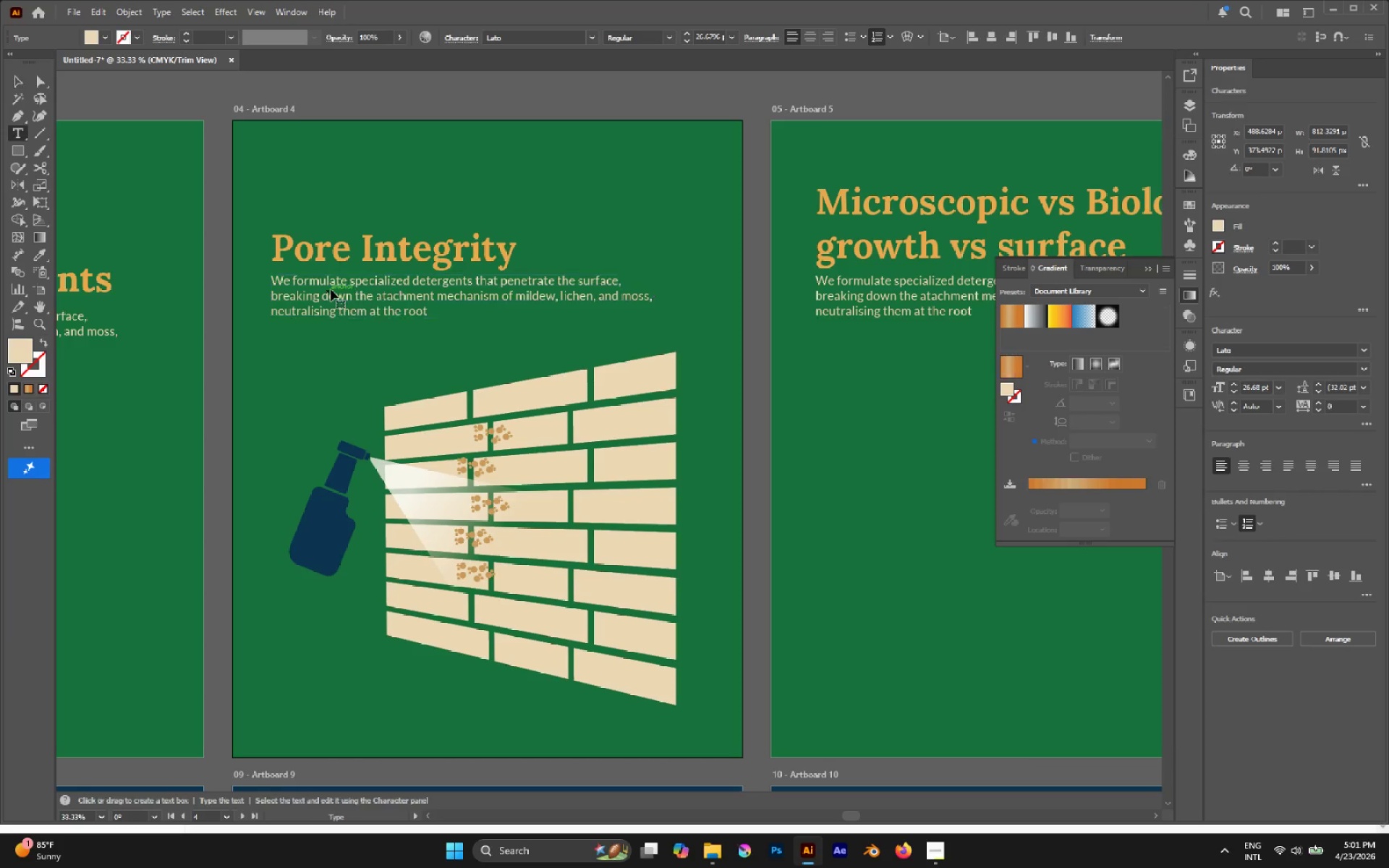 
triple_click([331, 289])
 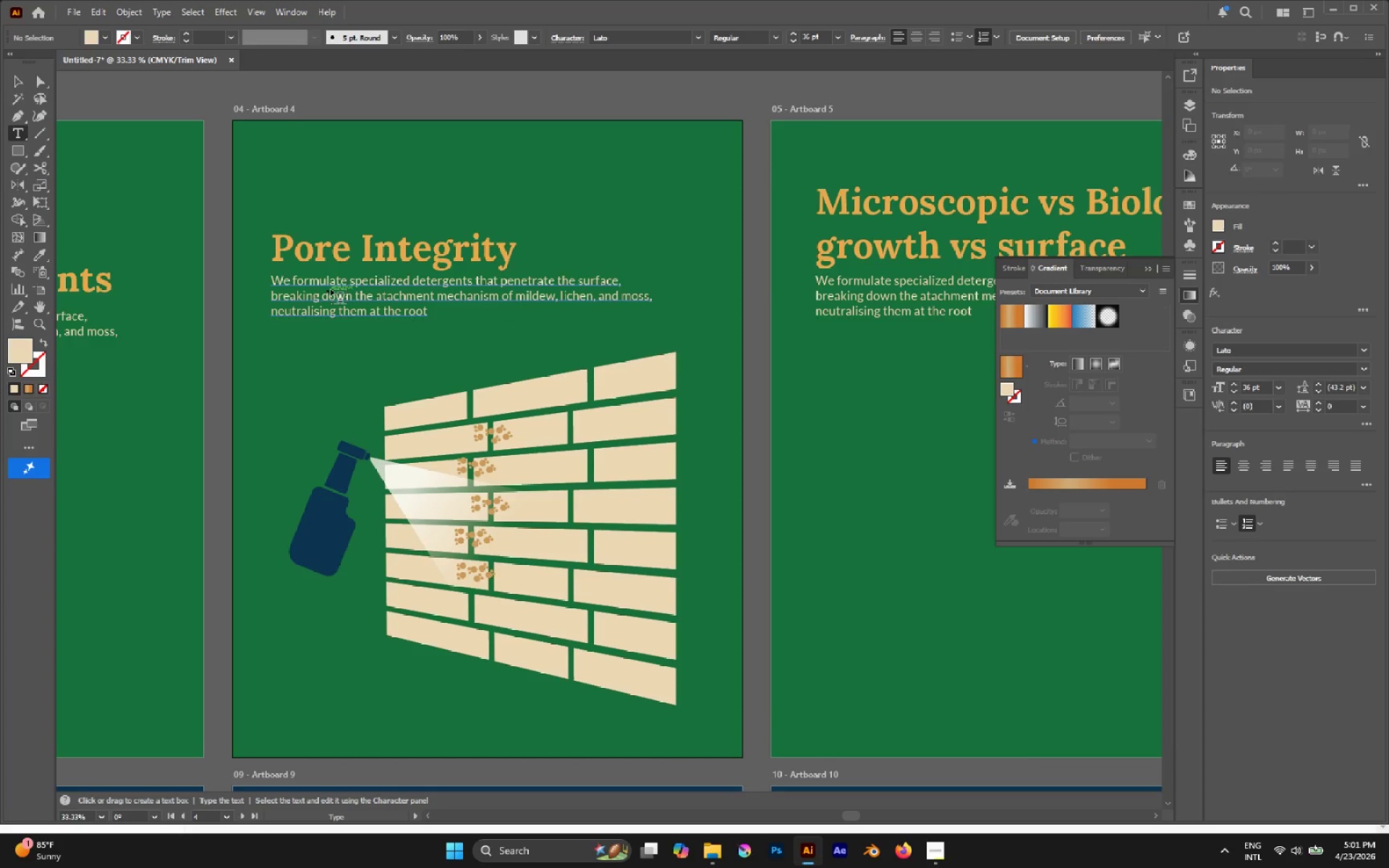 
key(Control+A)
 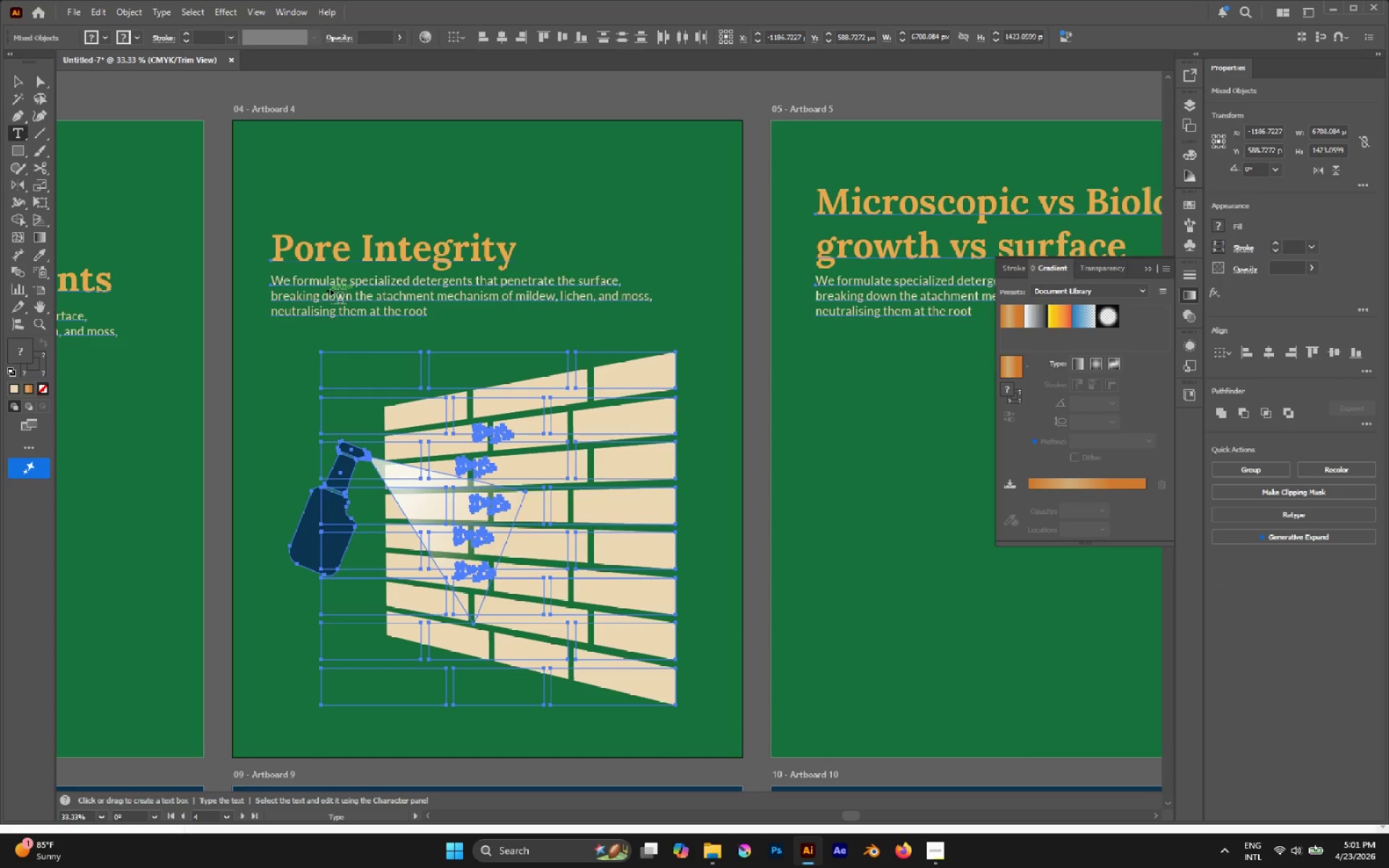 
left_click([331, 289])
 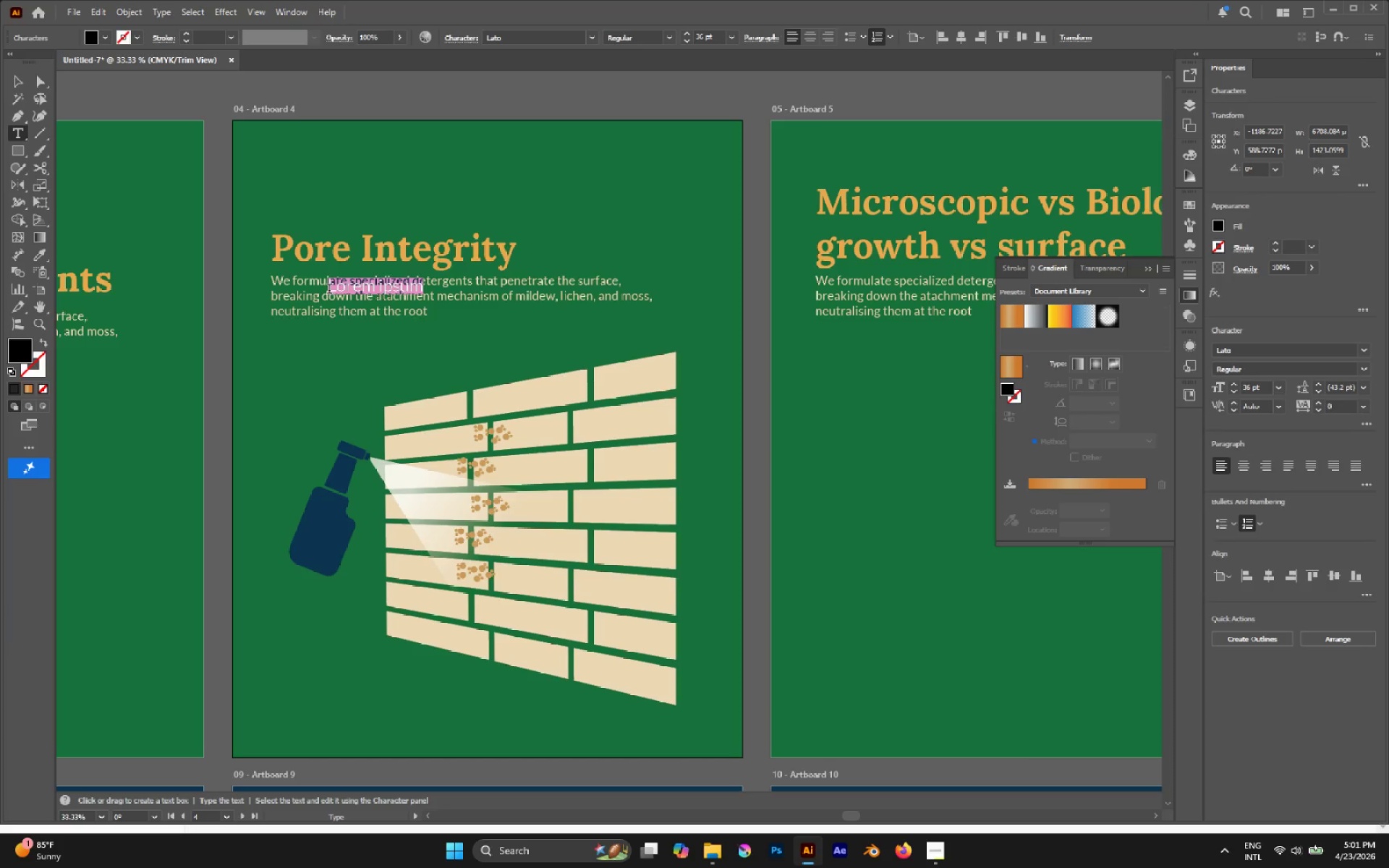 
hold_key(key=ControlLeft, duration=0.41)
 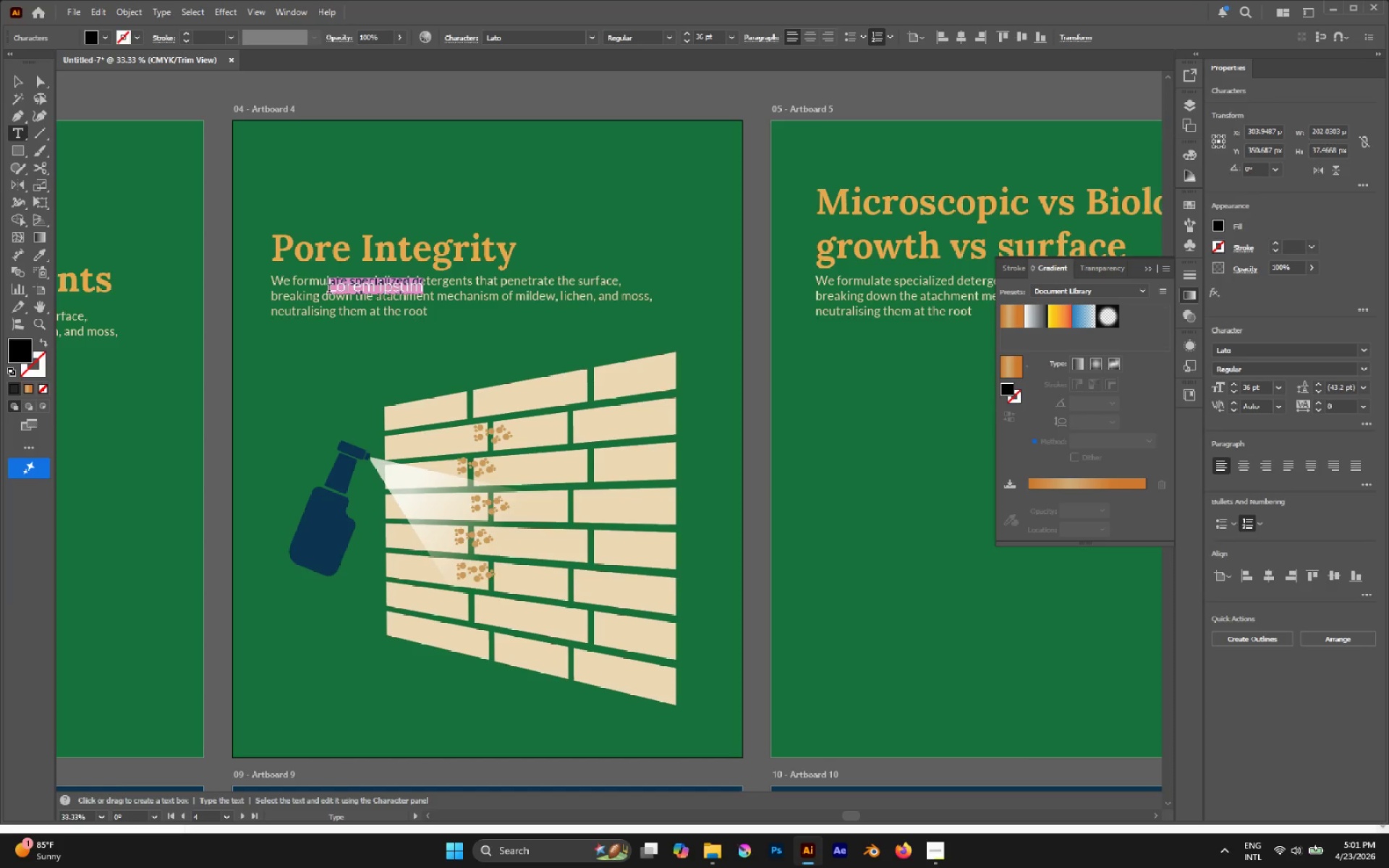 
key(Escape)
 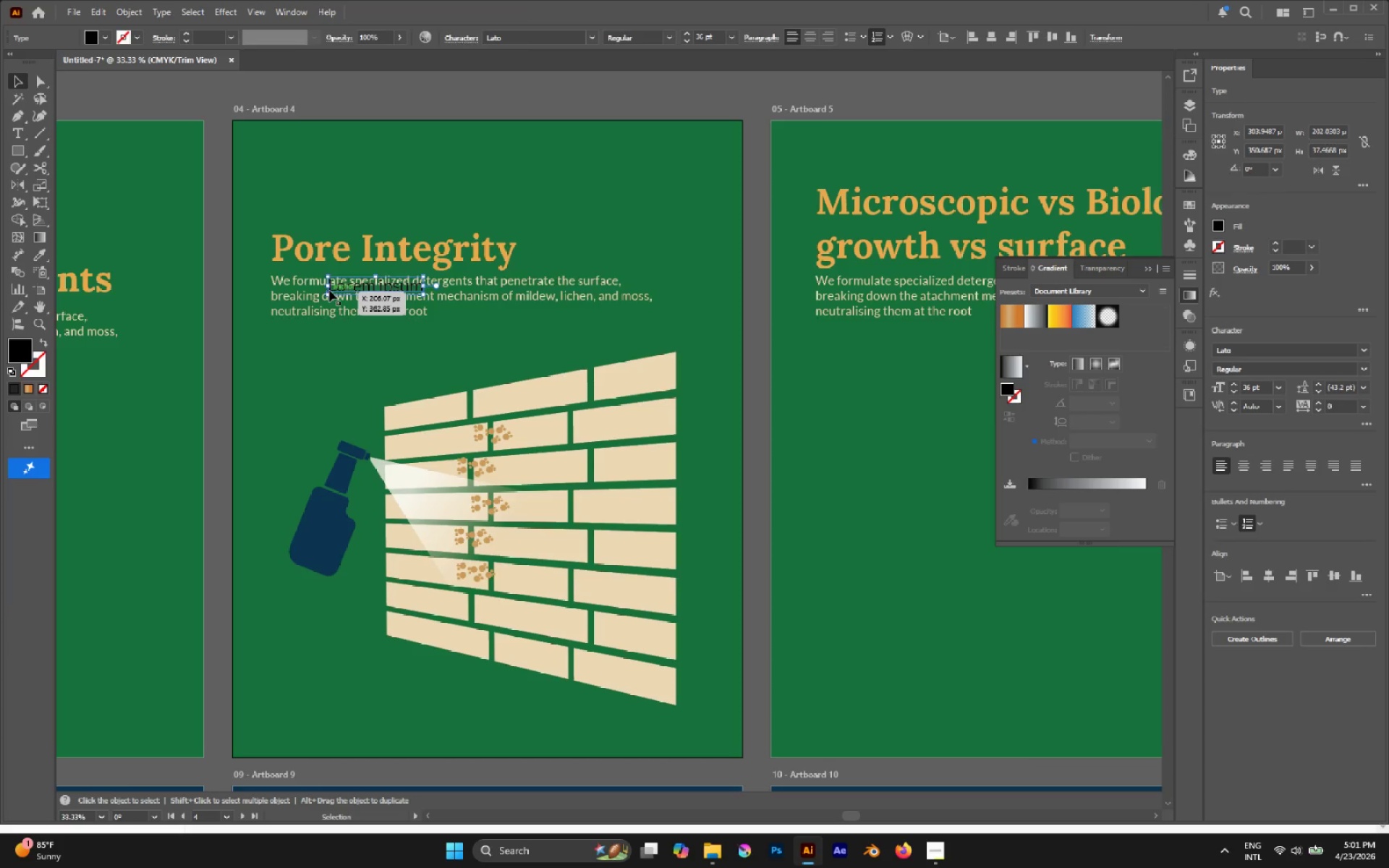 
key(Delete)
 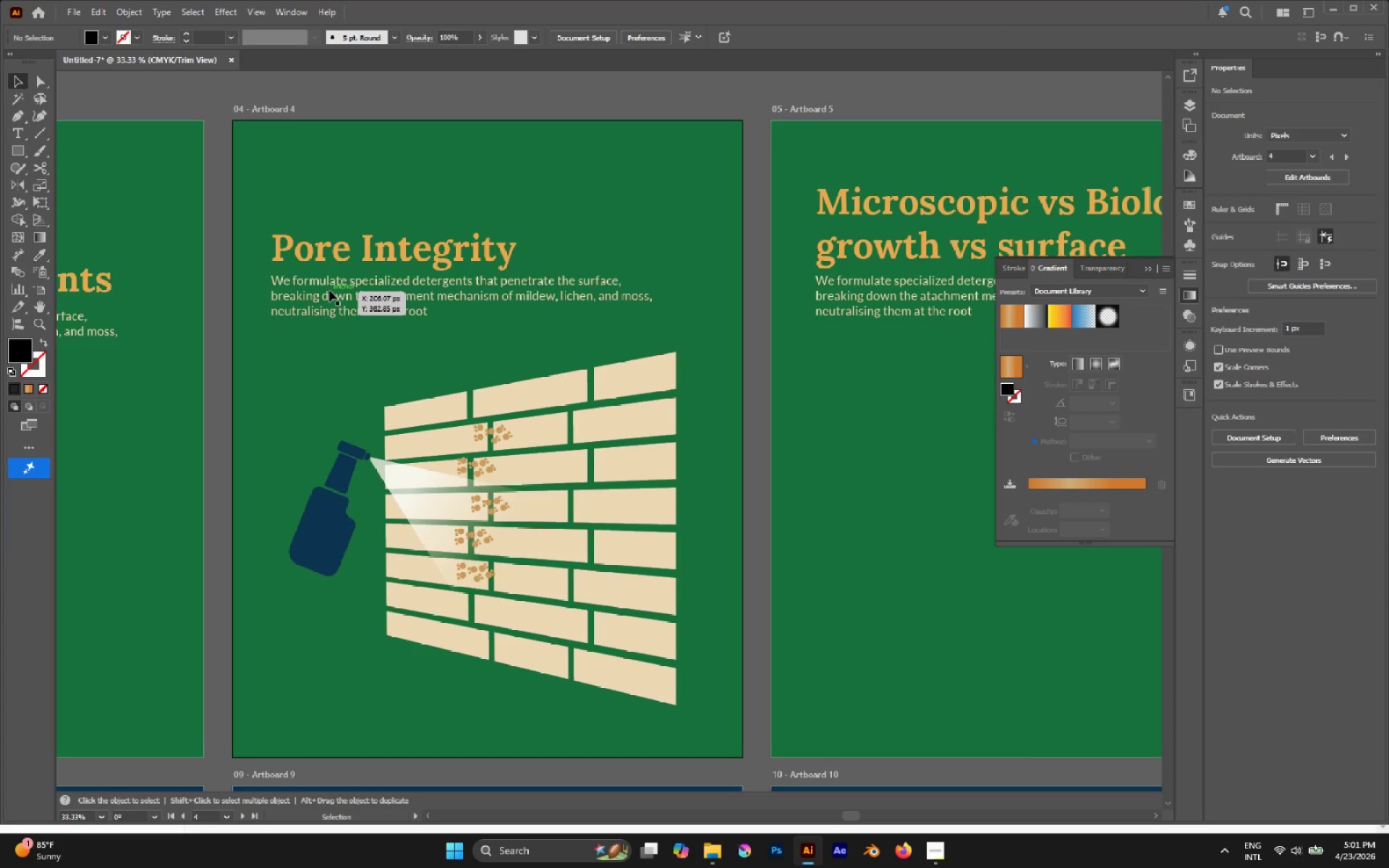 
key(T)
 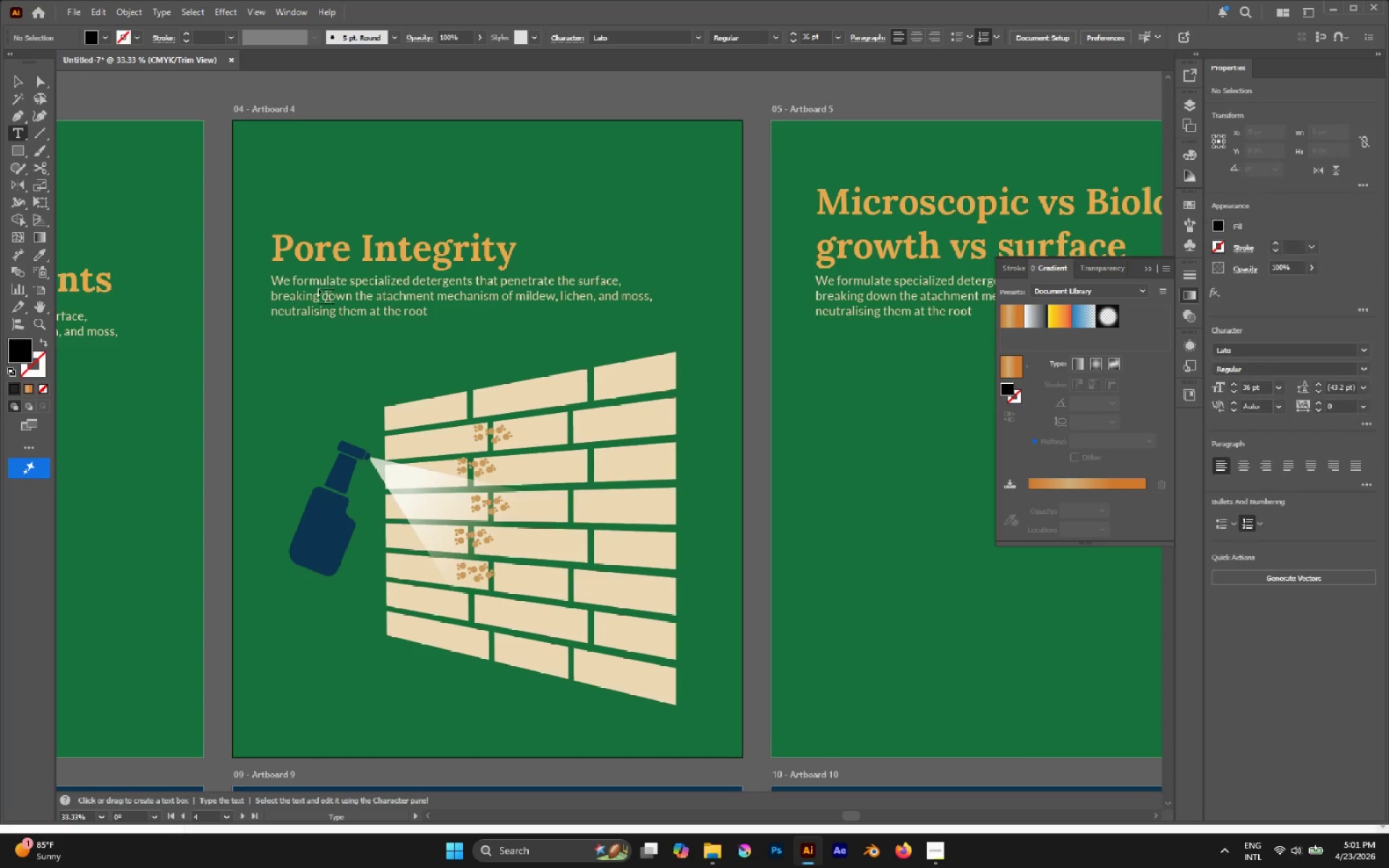 
double_click([318, 289])
 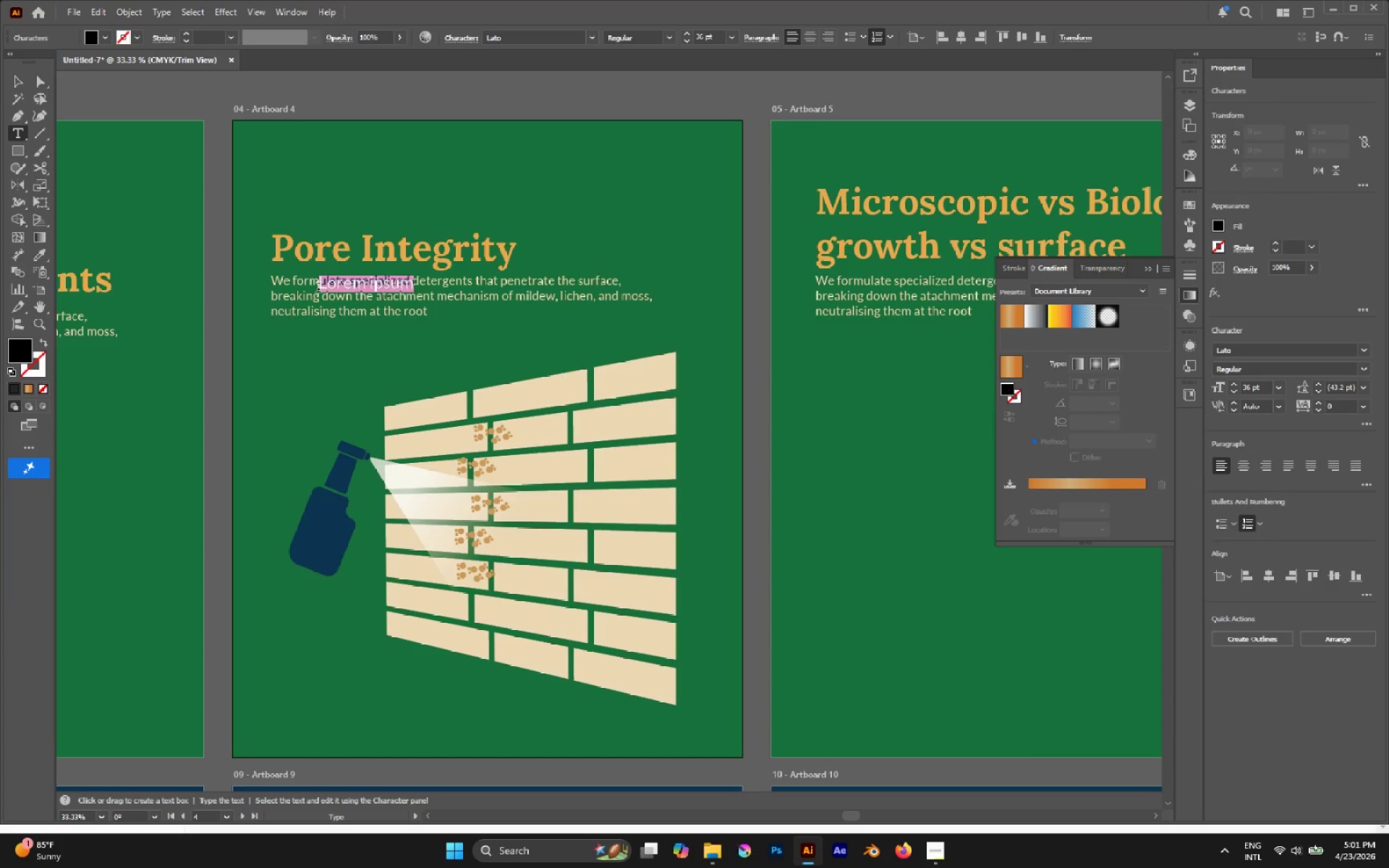 
triple_click([318, 289])
 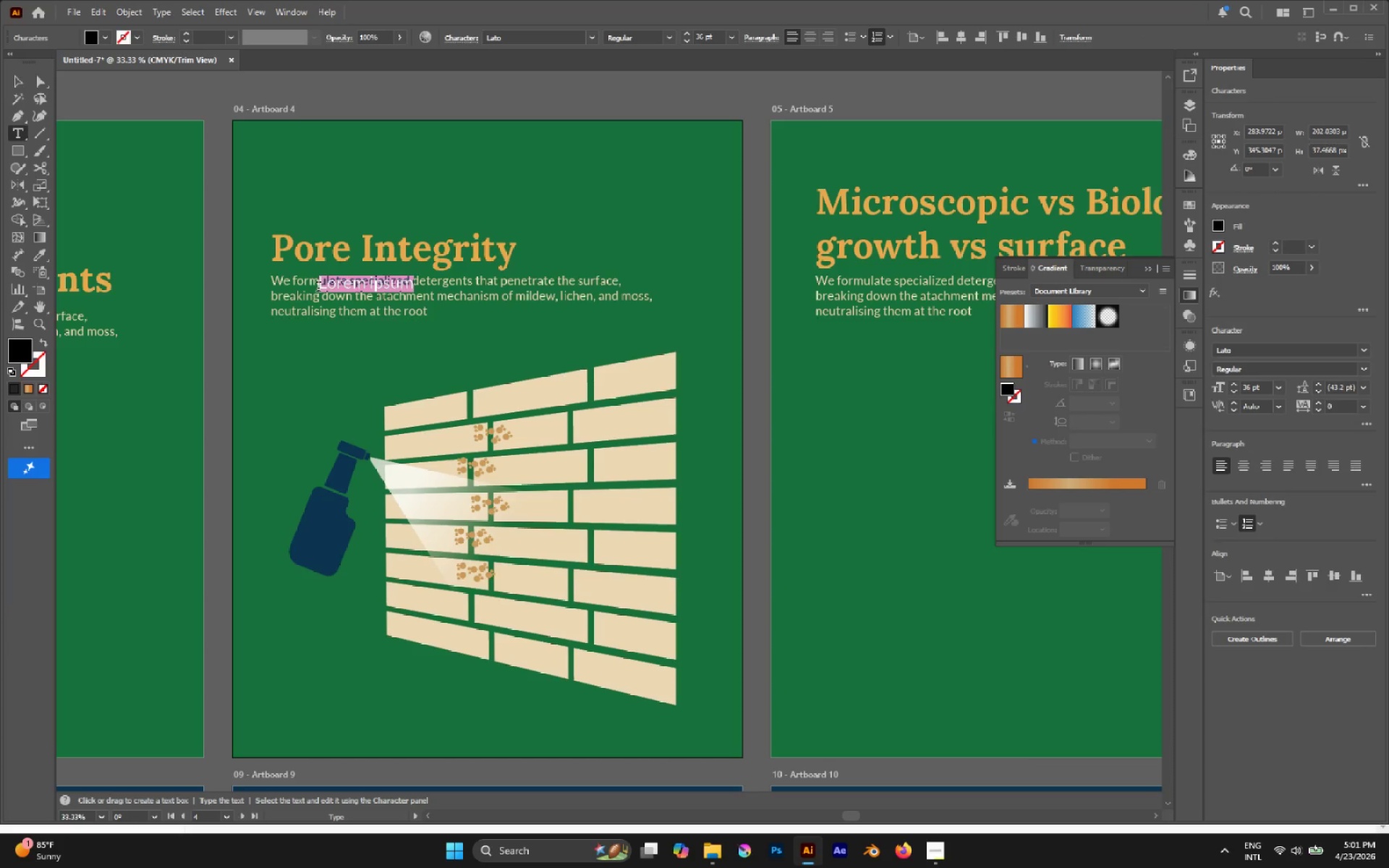 
key(Escape)
 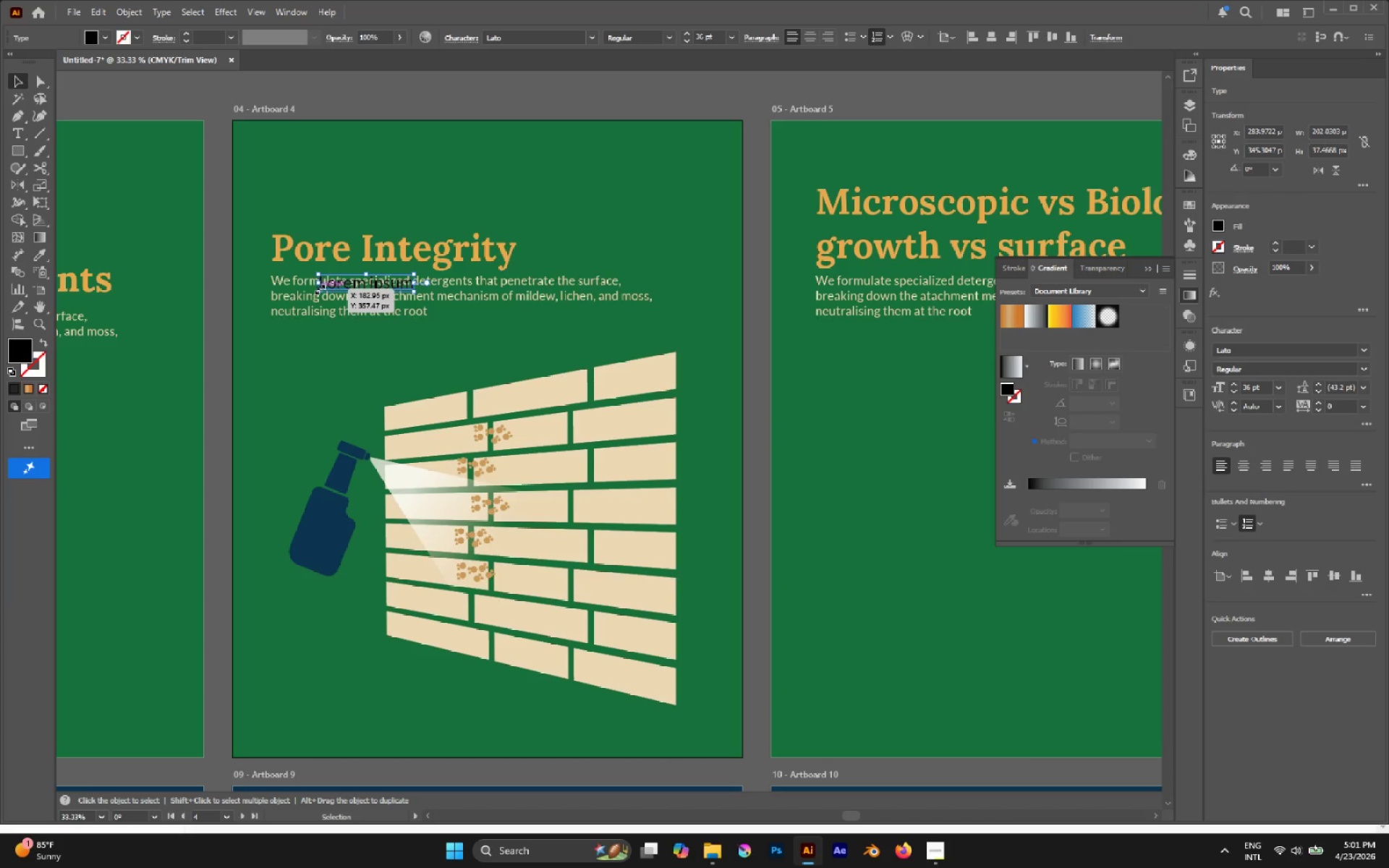 
key(Delete)
 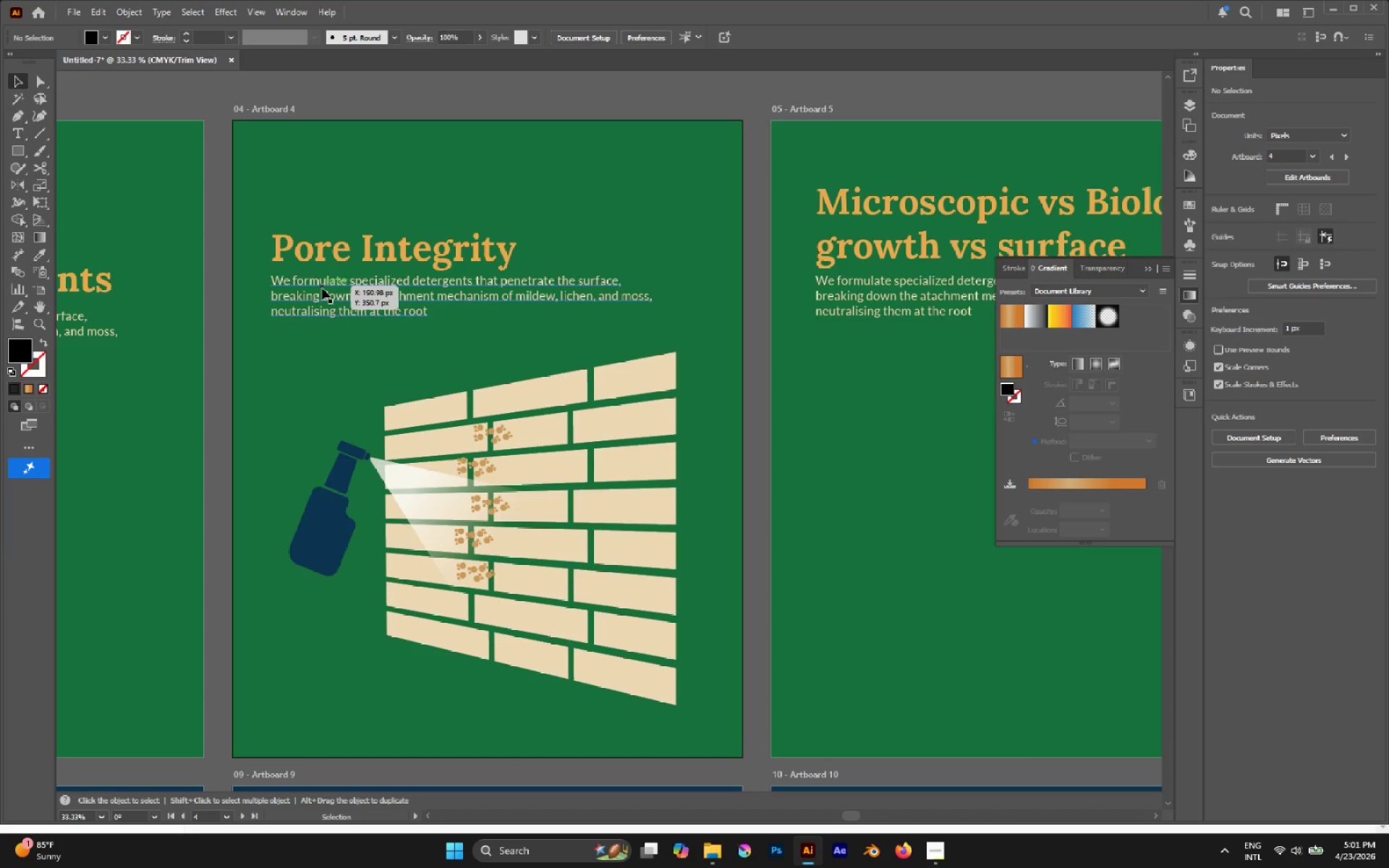 
left_click([324, 285])
 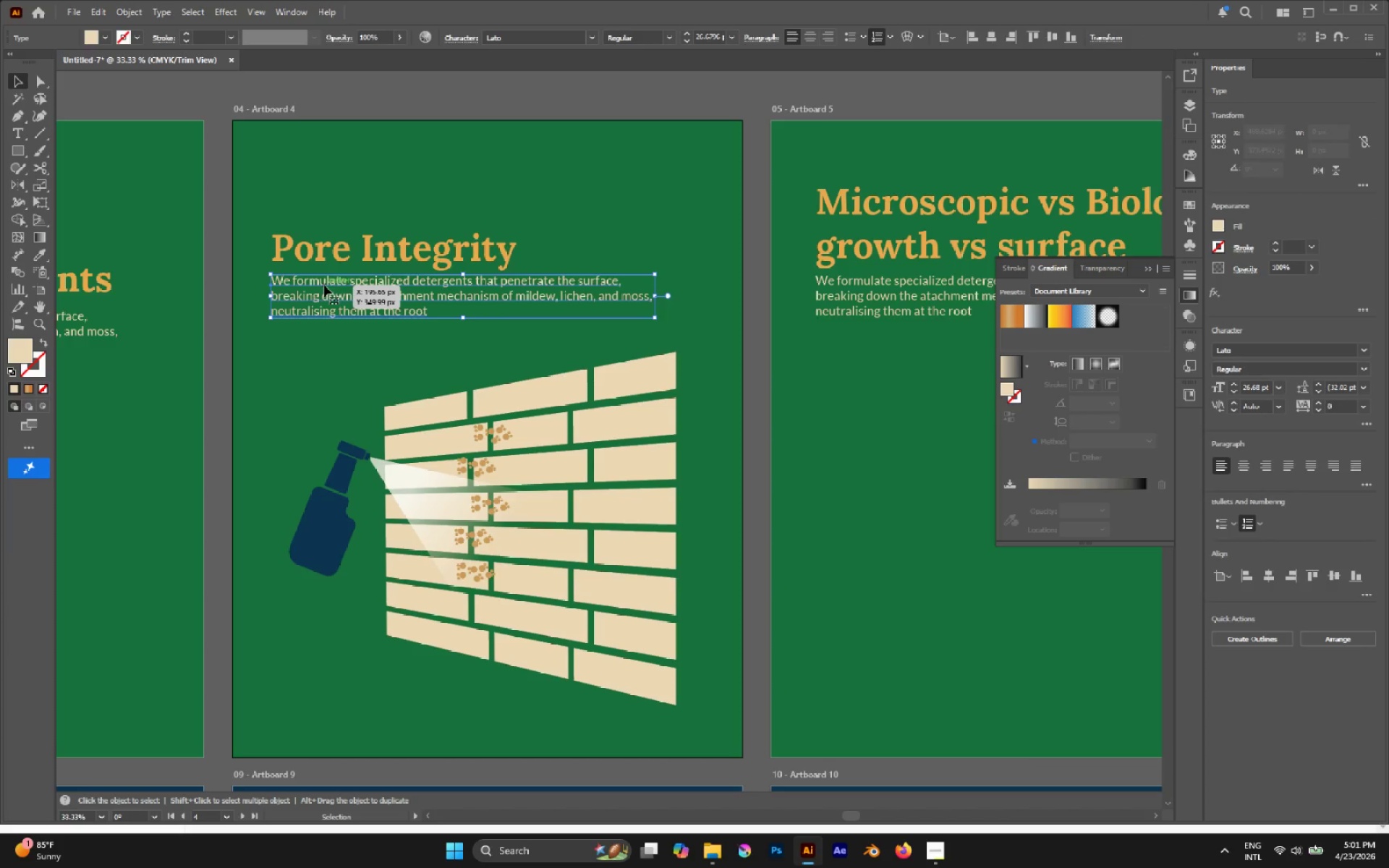 
double_click([324, 285])
 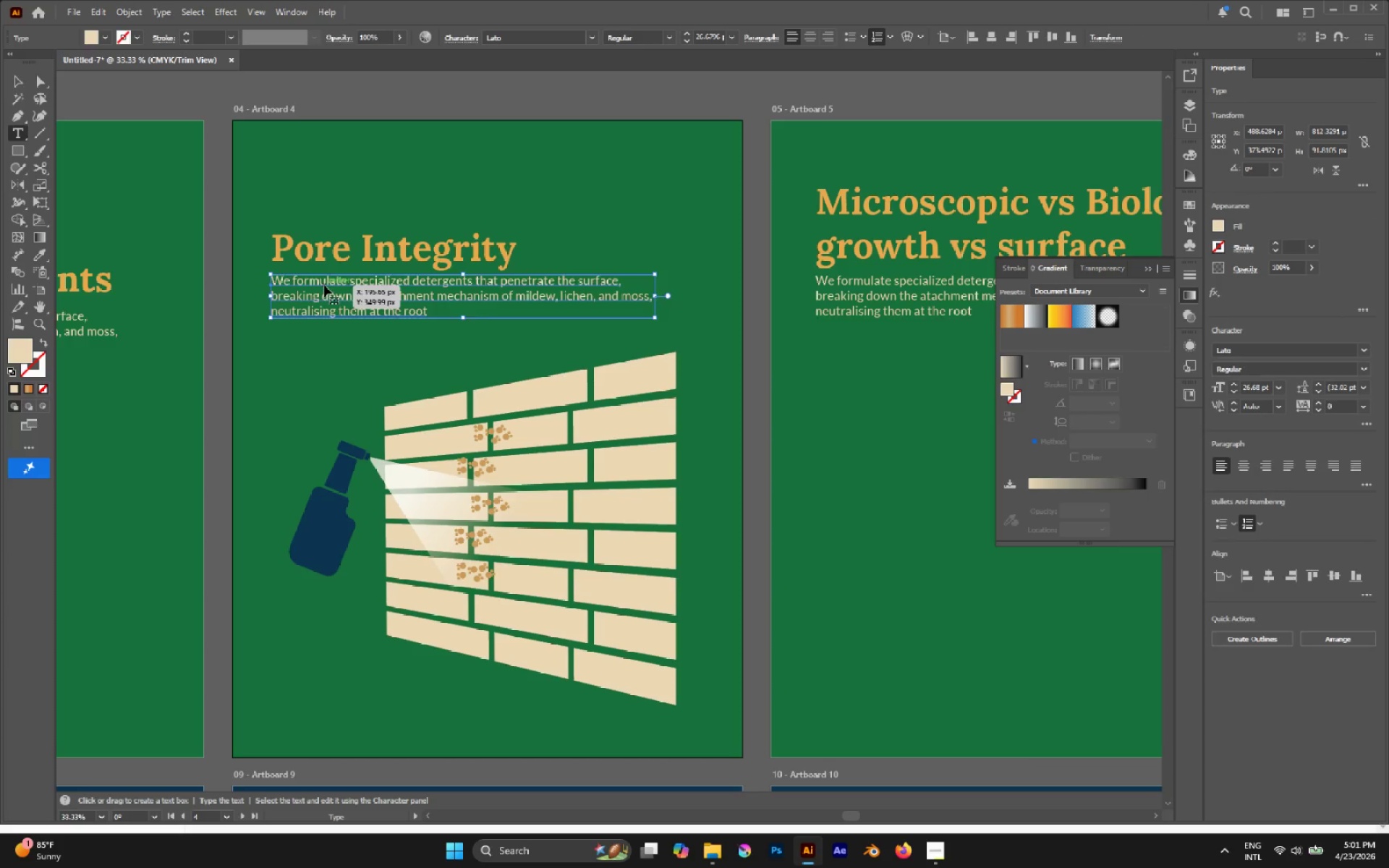 
triple_click([324, 285])
 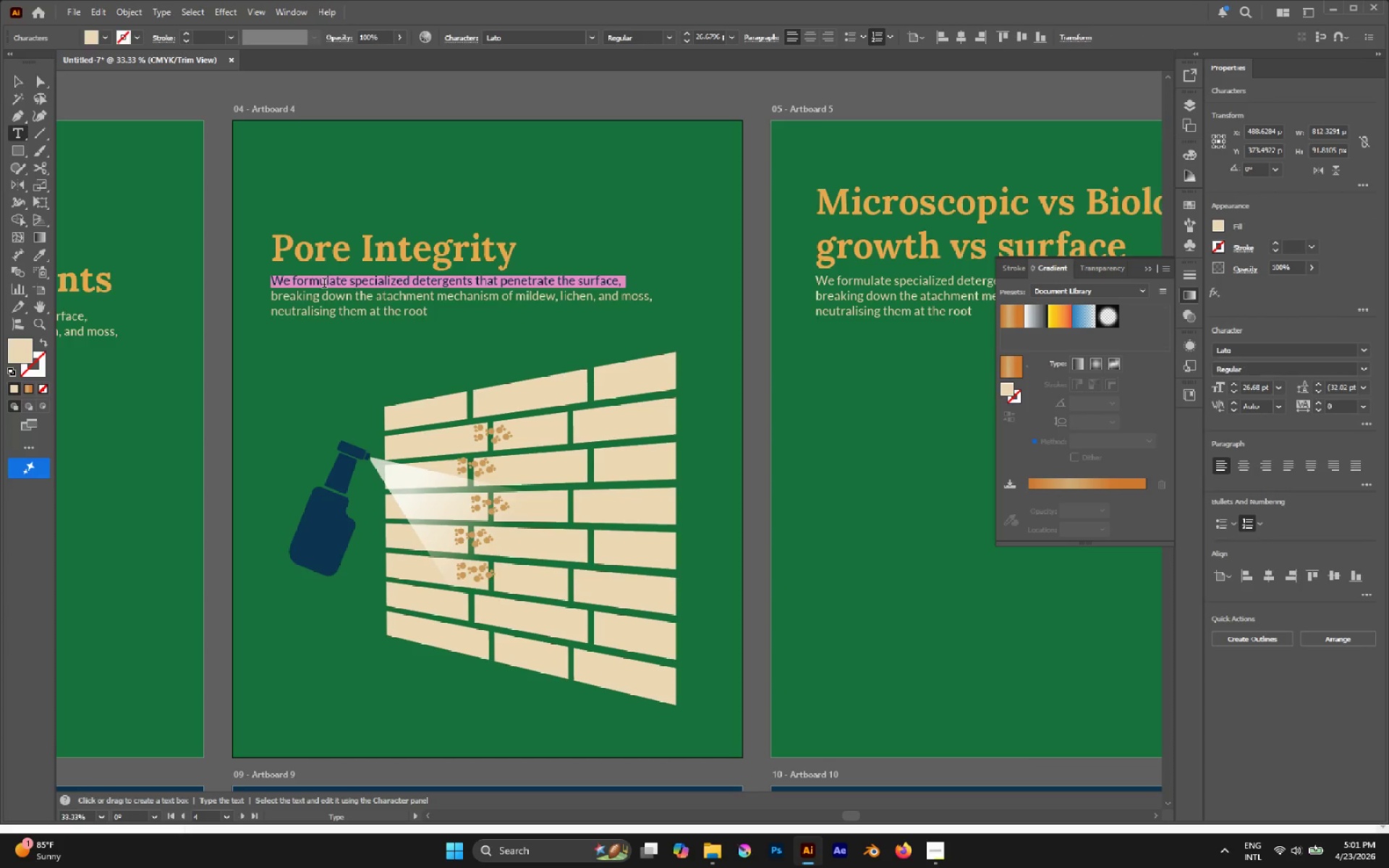 
key(Control+A)
 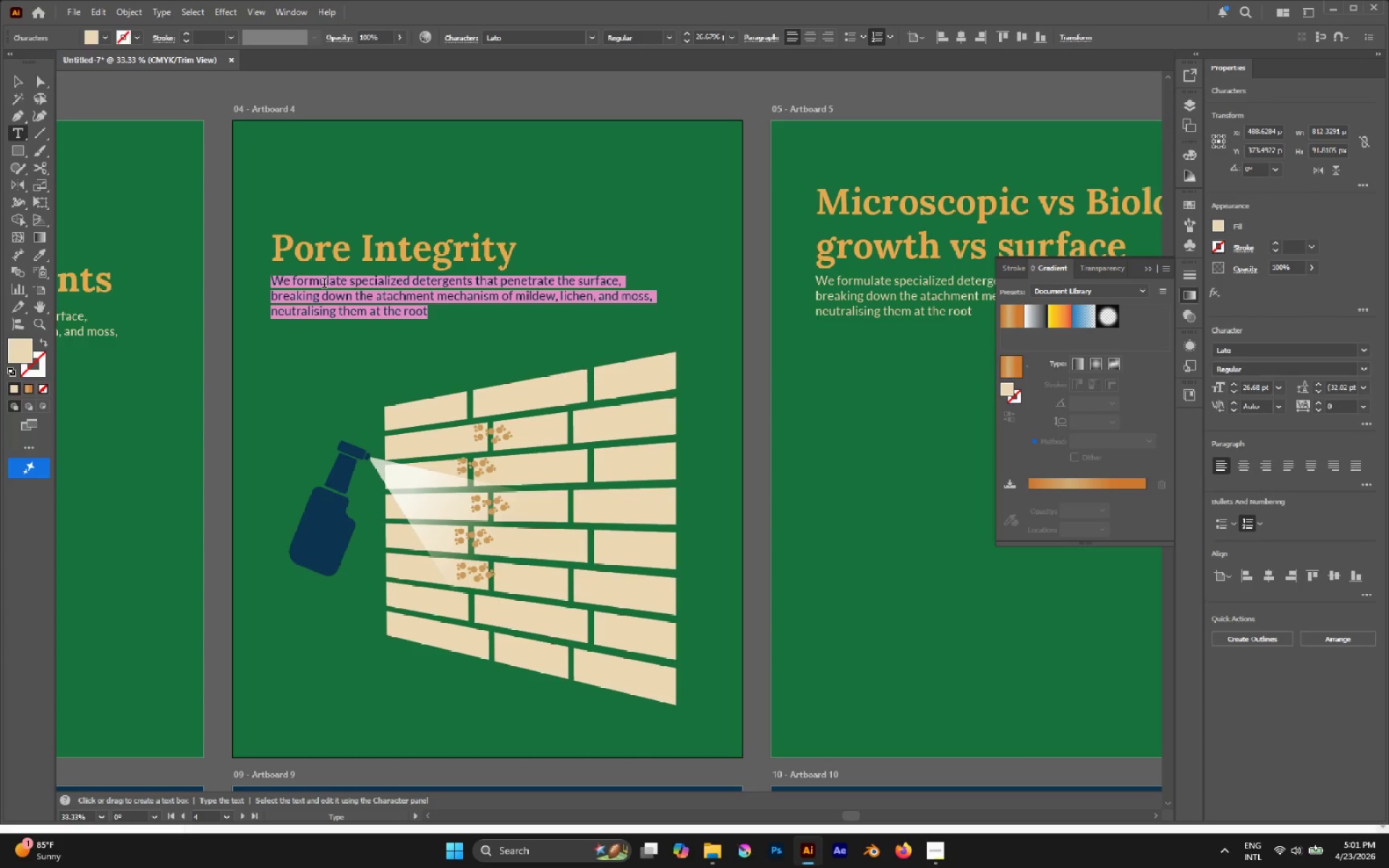 
type(Preserving the surfaces ability to breath)
key(Escape)
 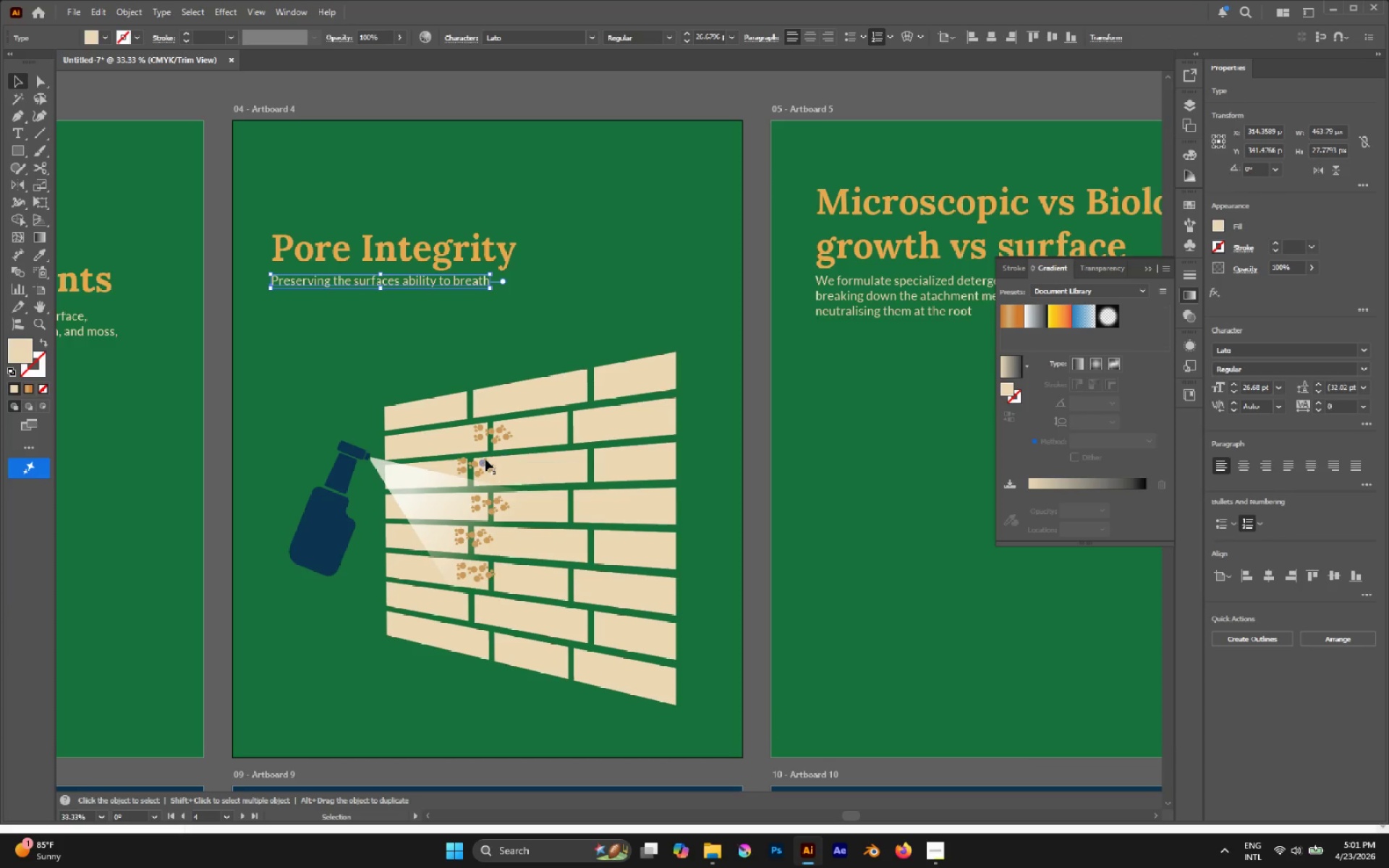 
left_click([483, 465])
 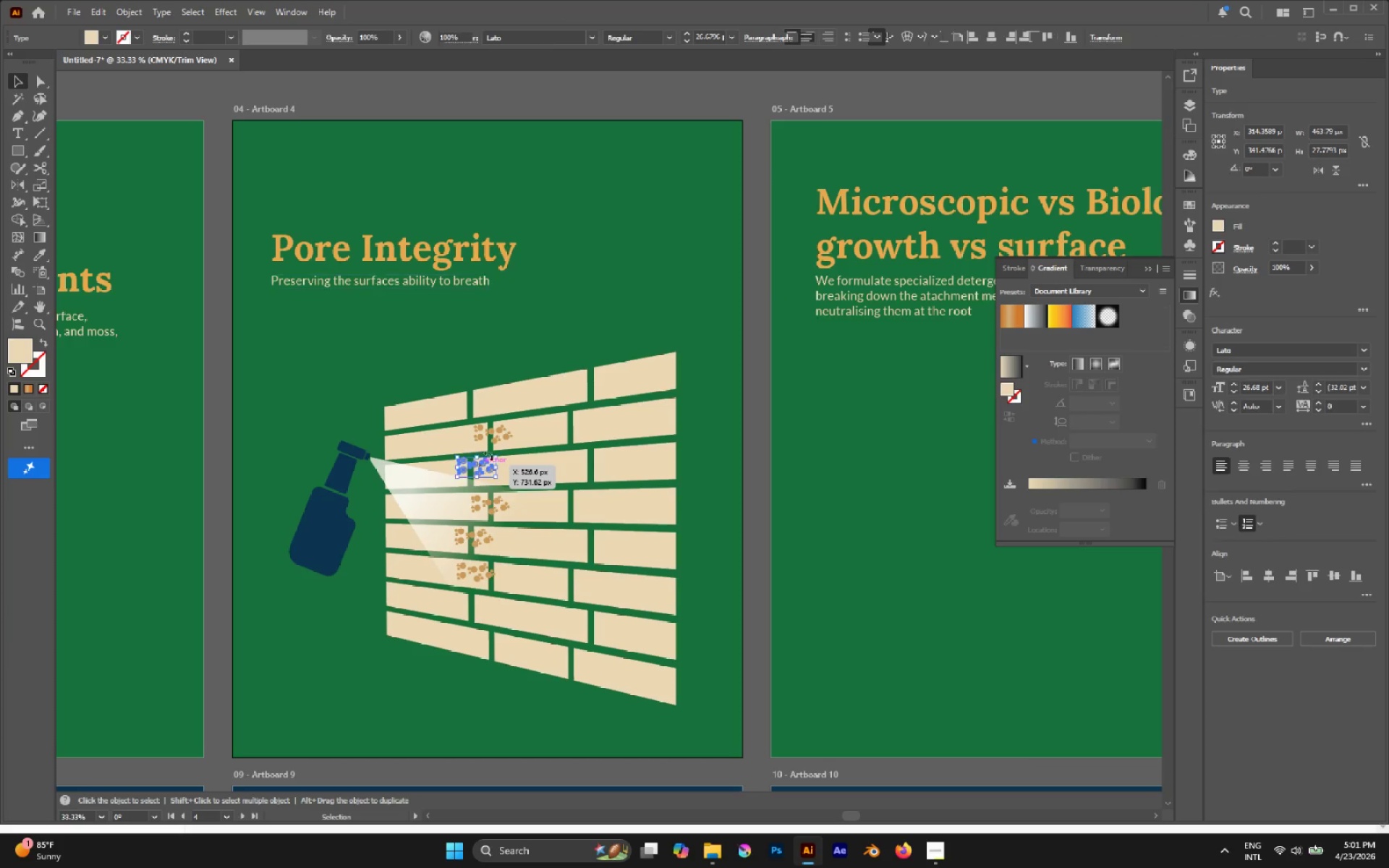 
hold_key(key=ShiftLeft, duration=3.22)
left_click([498, 438])
 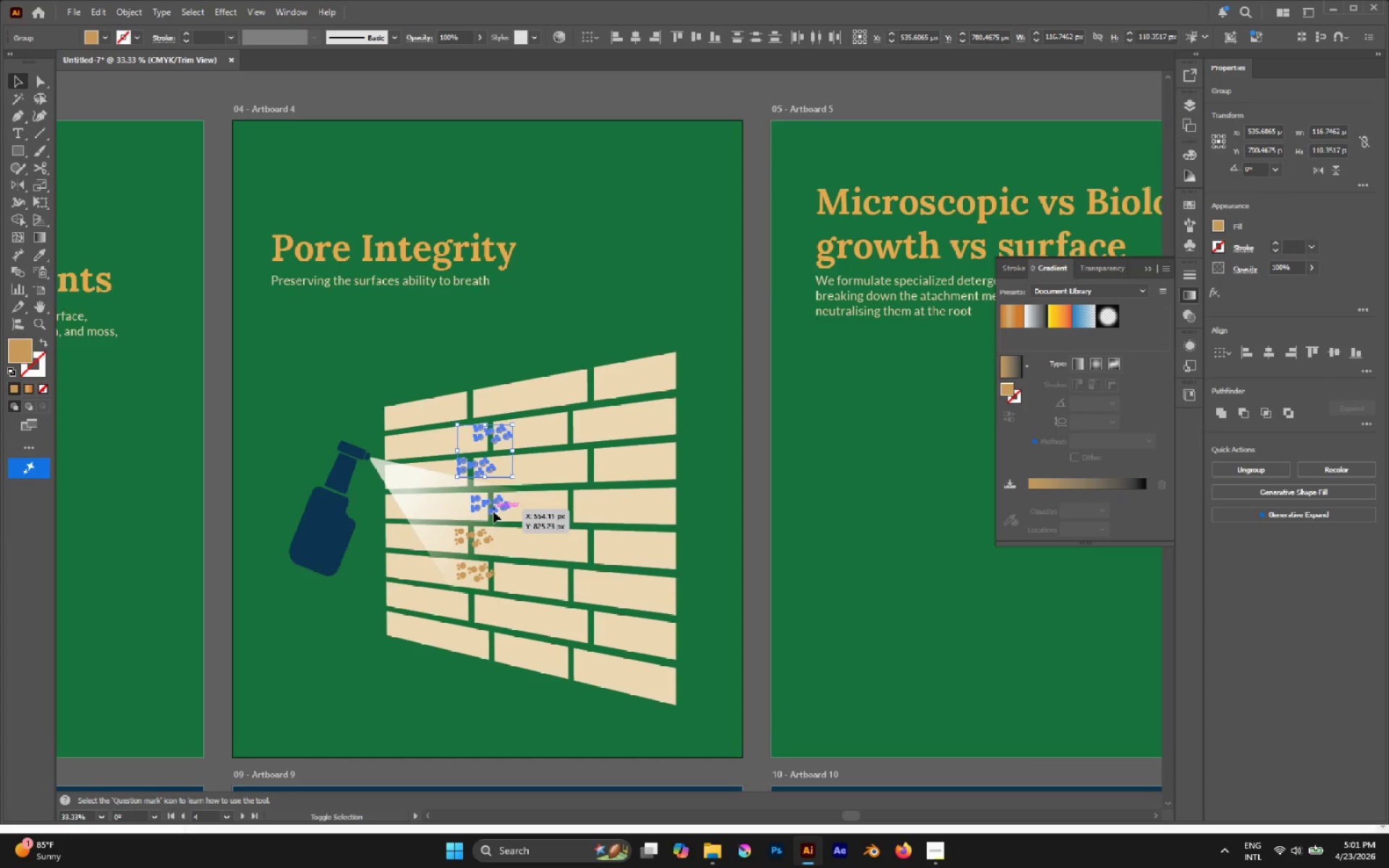 
double_click([480, 533])
 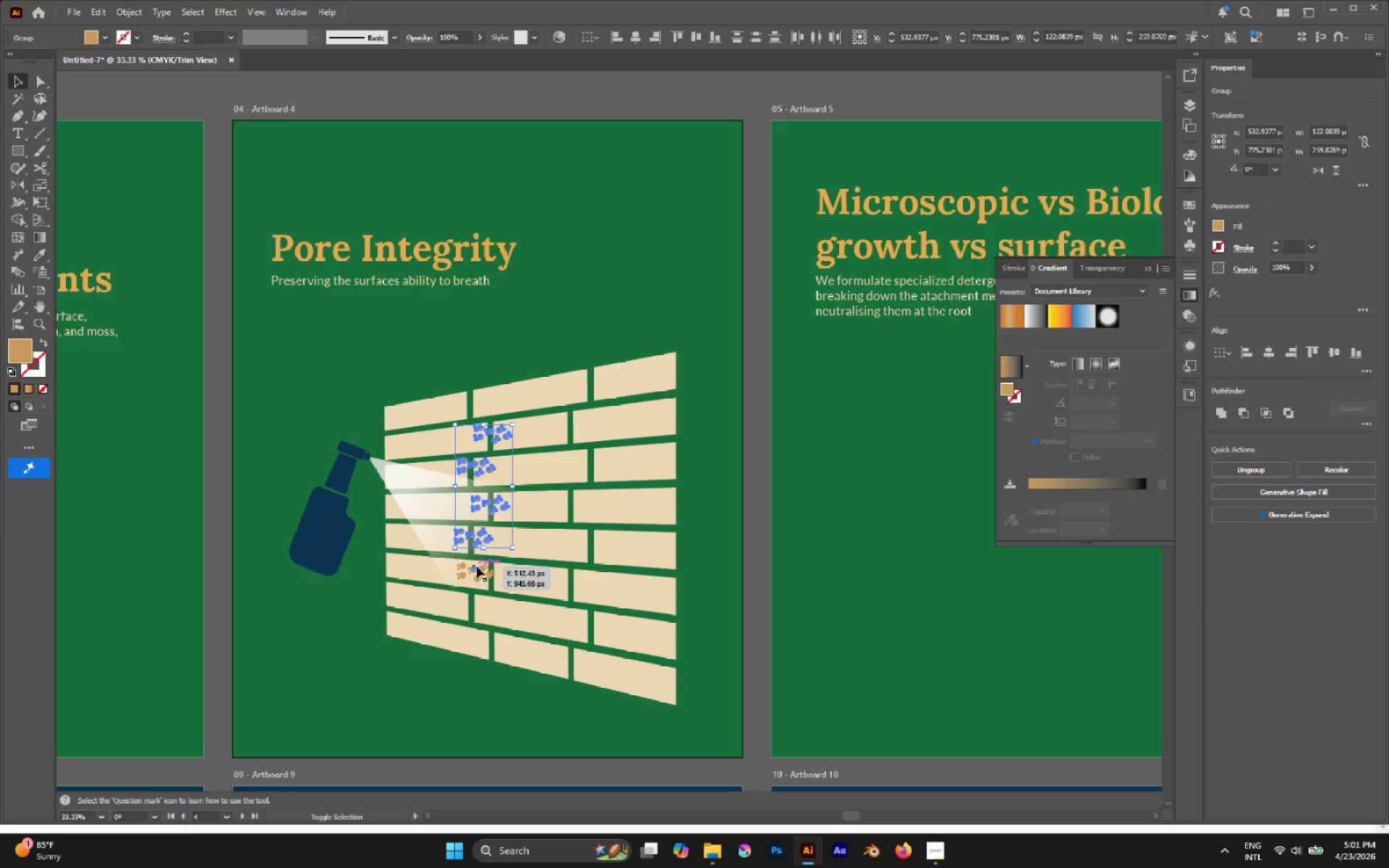 
left_click([477, 566])
 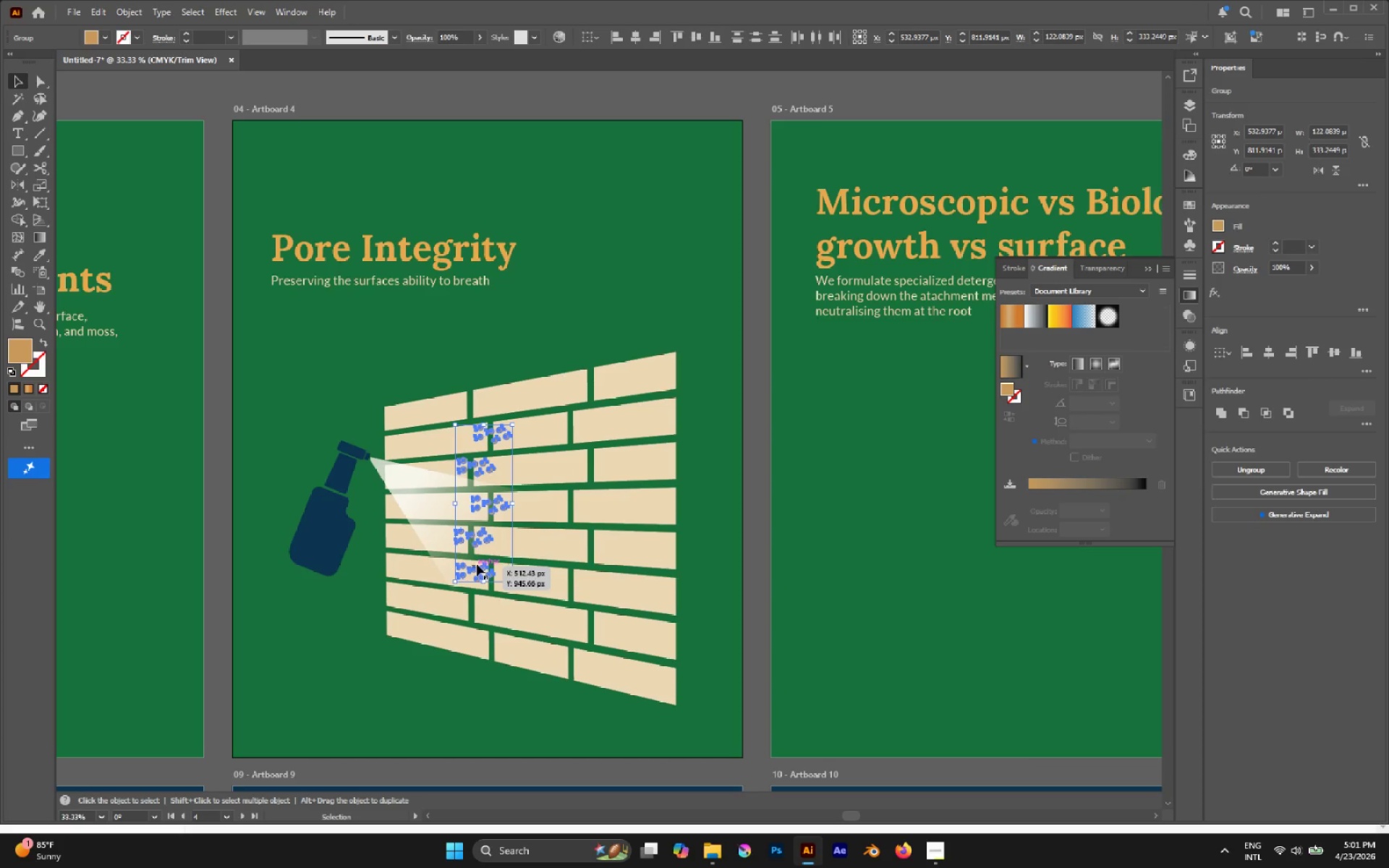 
key(I)
 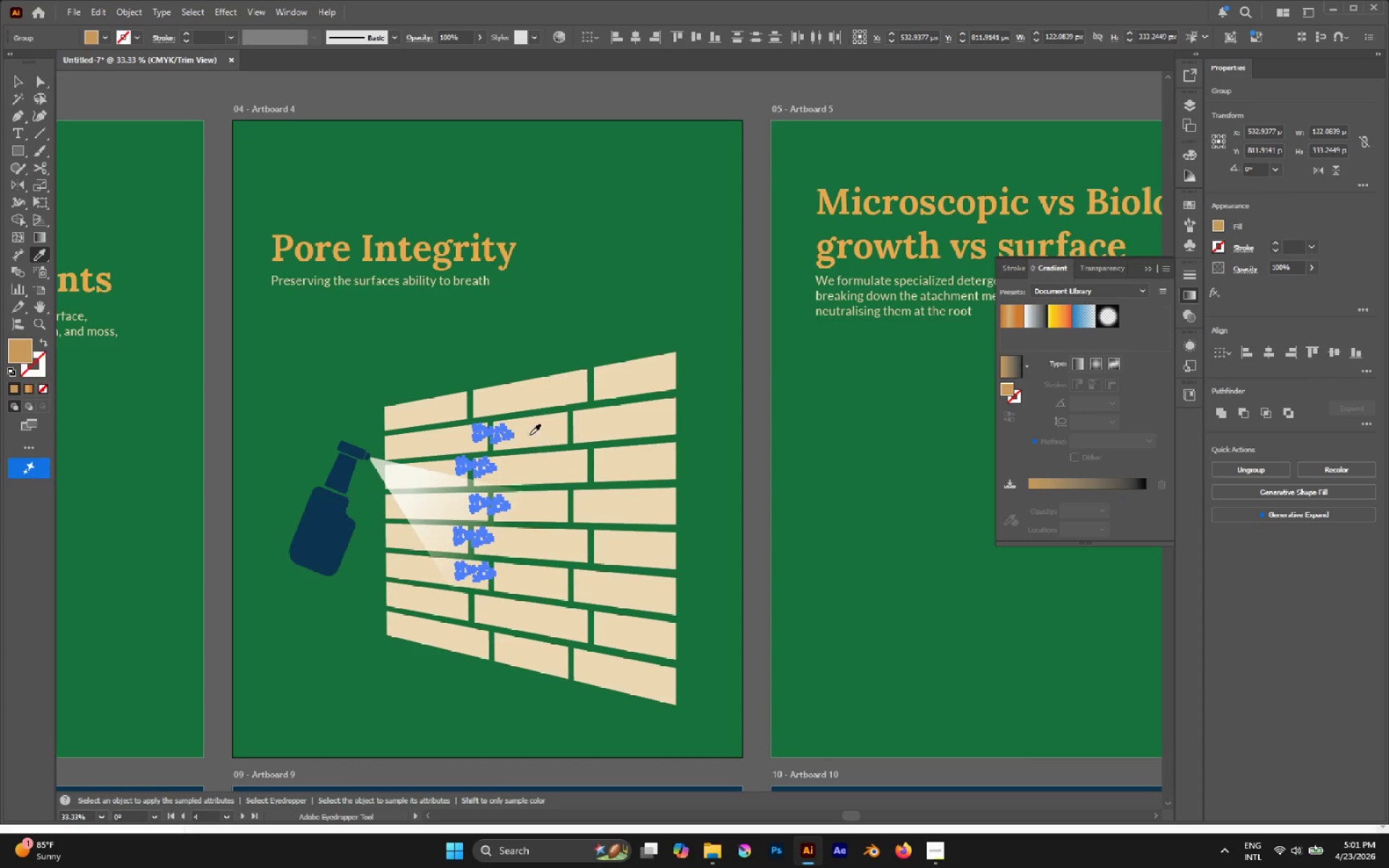 
left_click([527, 398])
 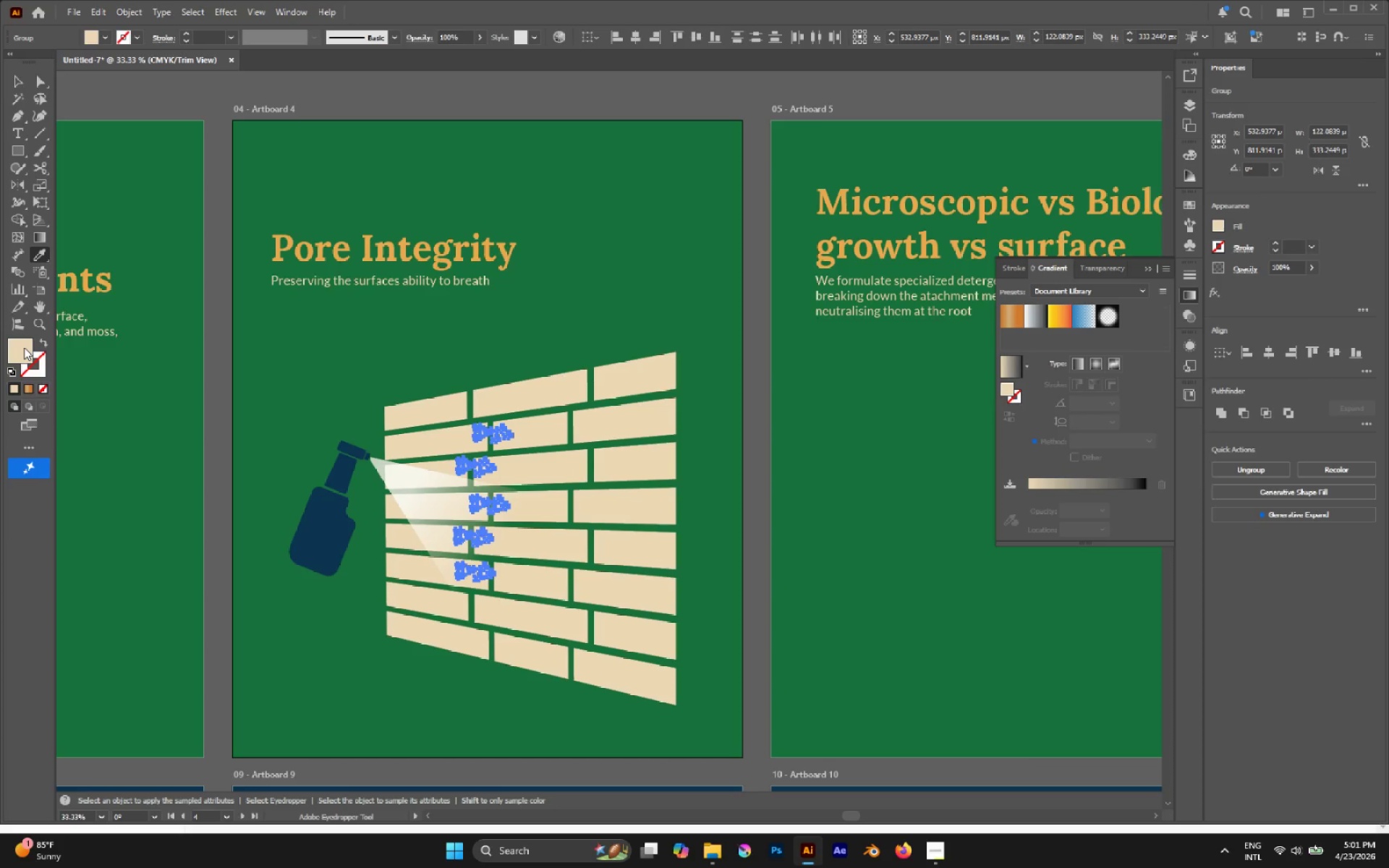 
double_click([24, 347])
 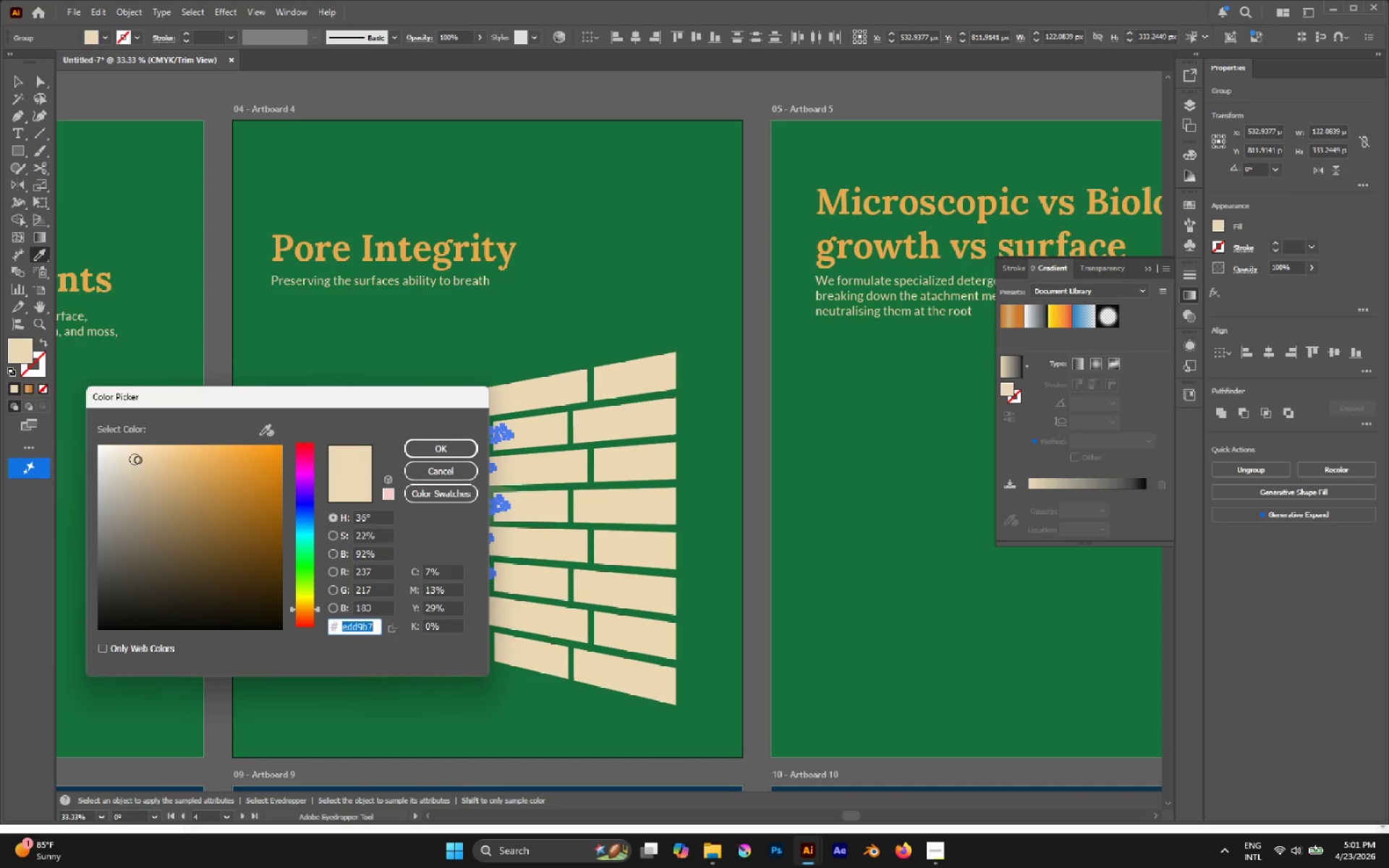 
left_click([143, 464])
 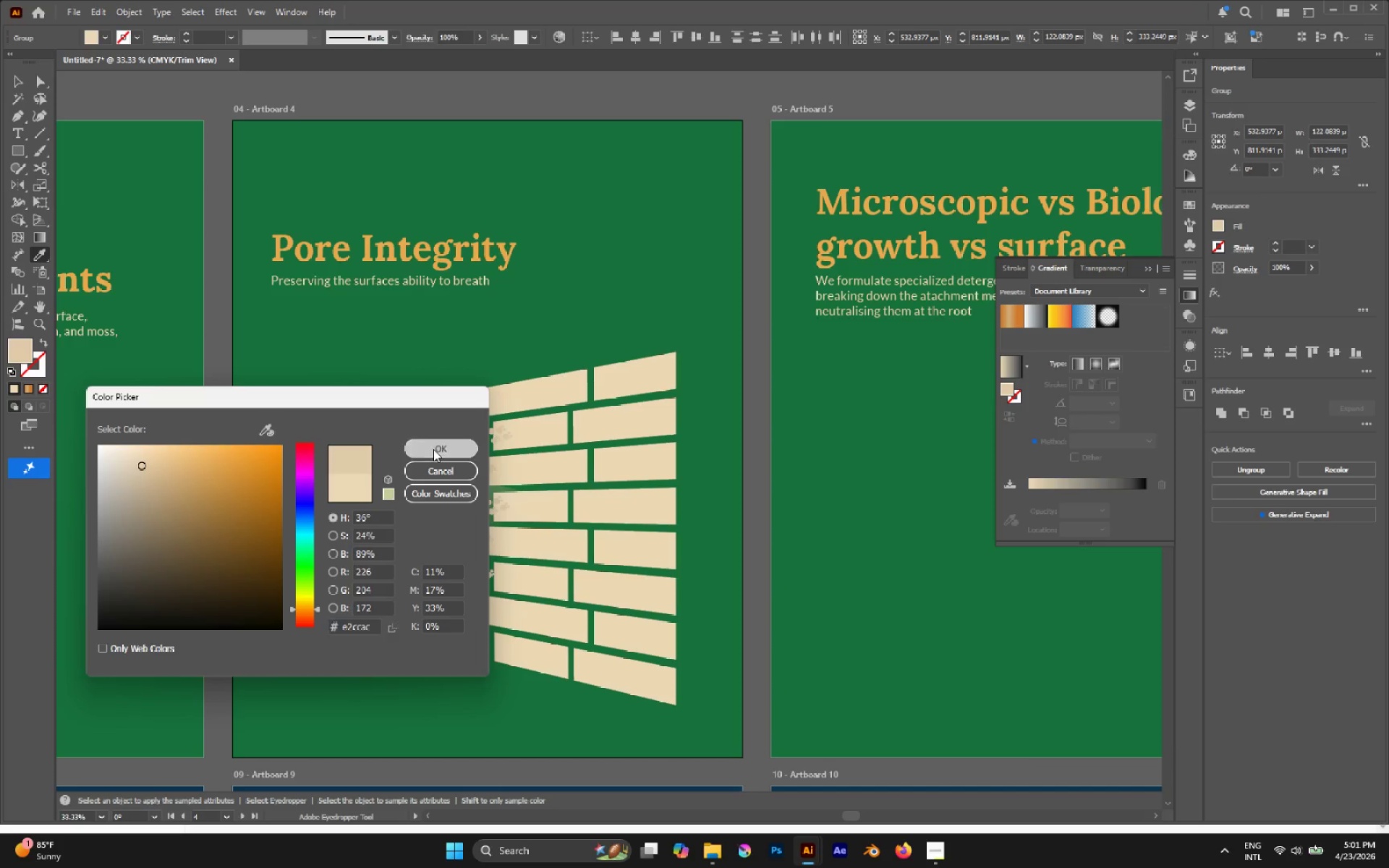 
hold_key(key=AltLeft, duration=0.36)
scroll: coordinate [532, 487], scroll_direction: up, amount: 1.0
 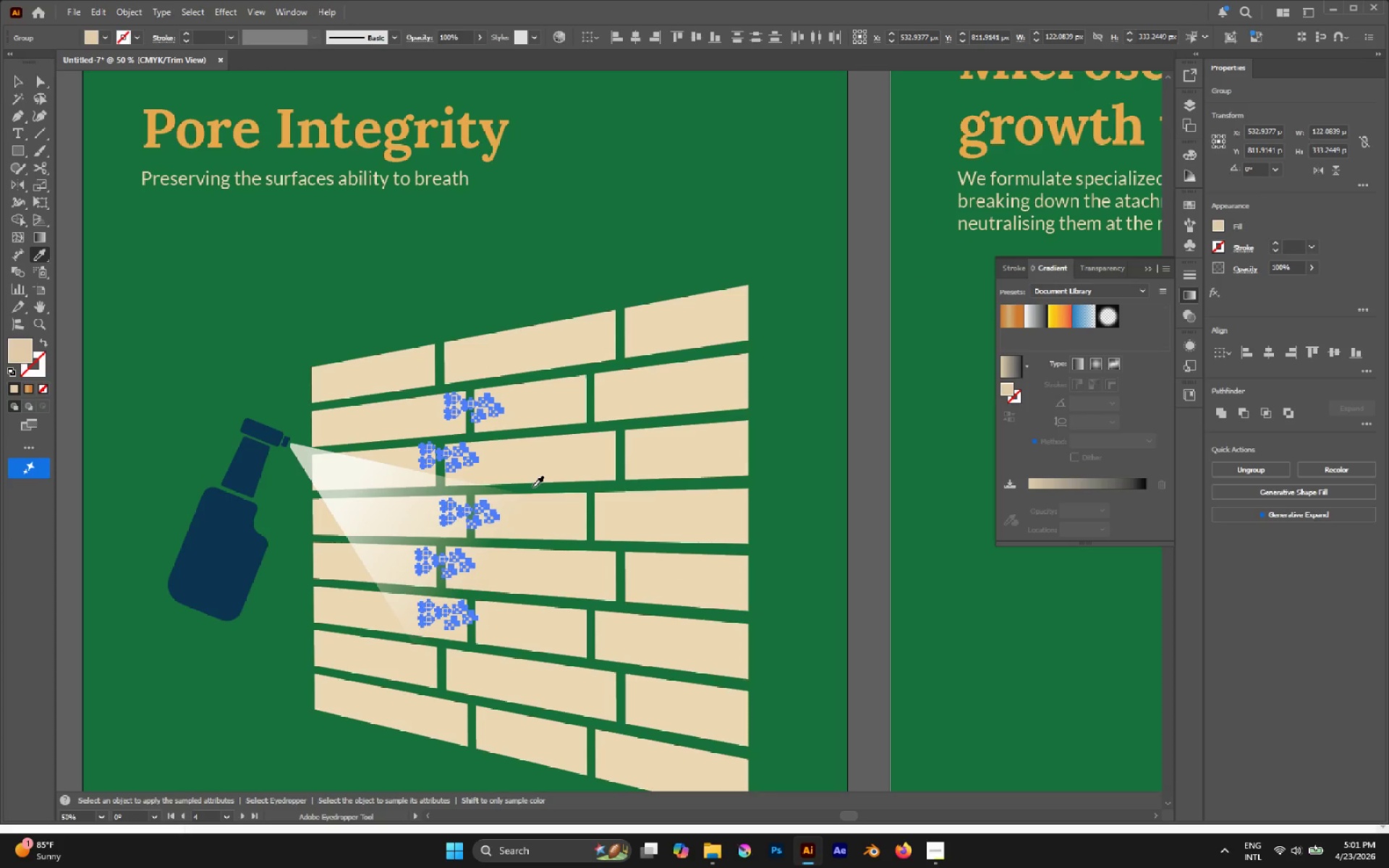 
key(V)
 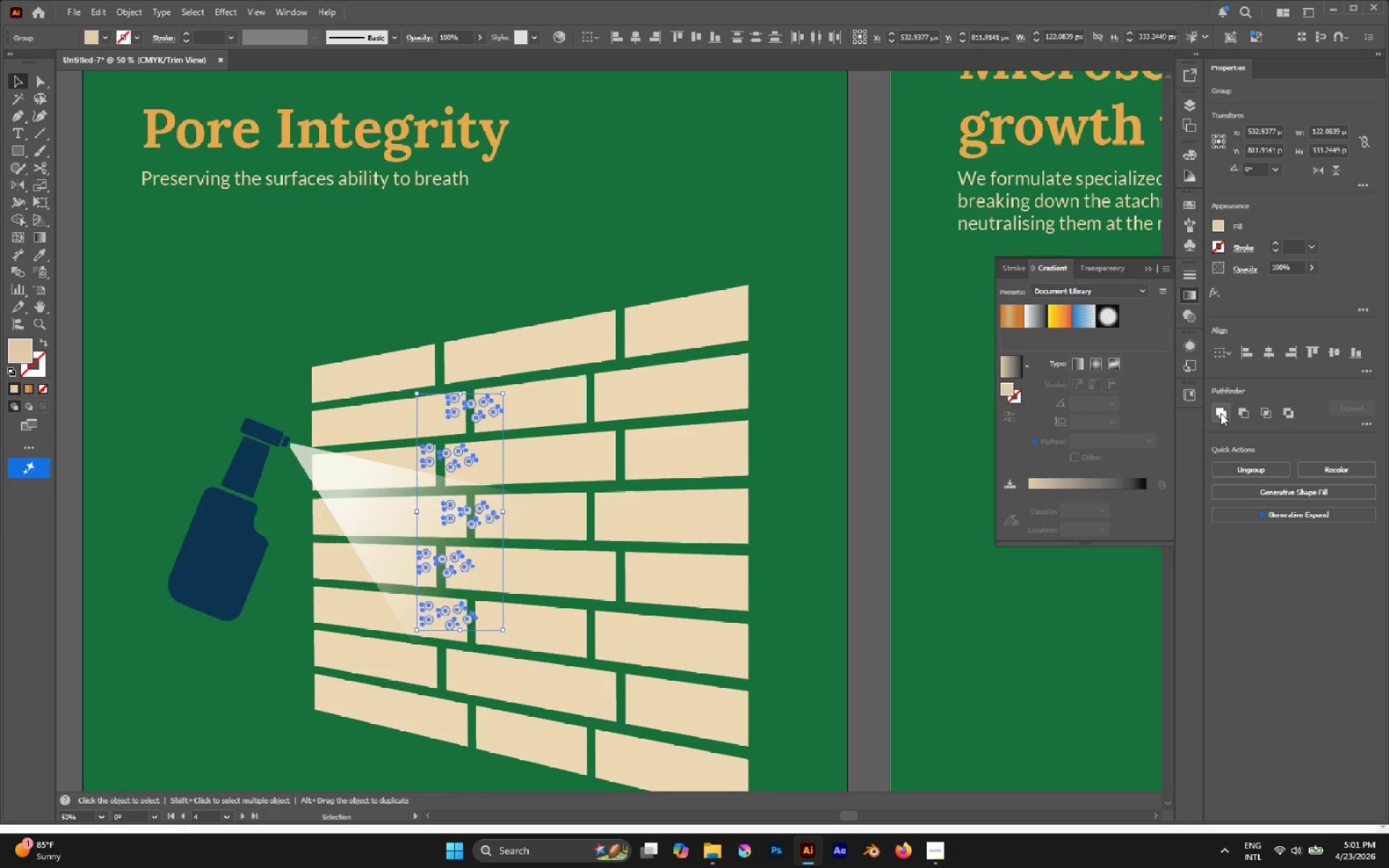 
hold_key(key=AltLeft, duration=0.48)
scroll: coordinate [771, 441], scroll_direction: down, amount: 3.0
 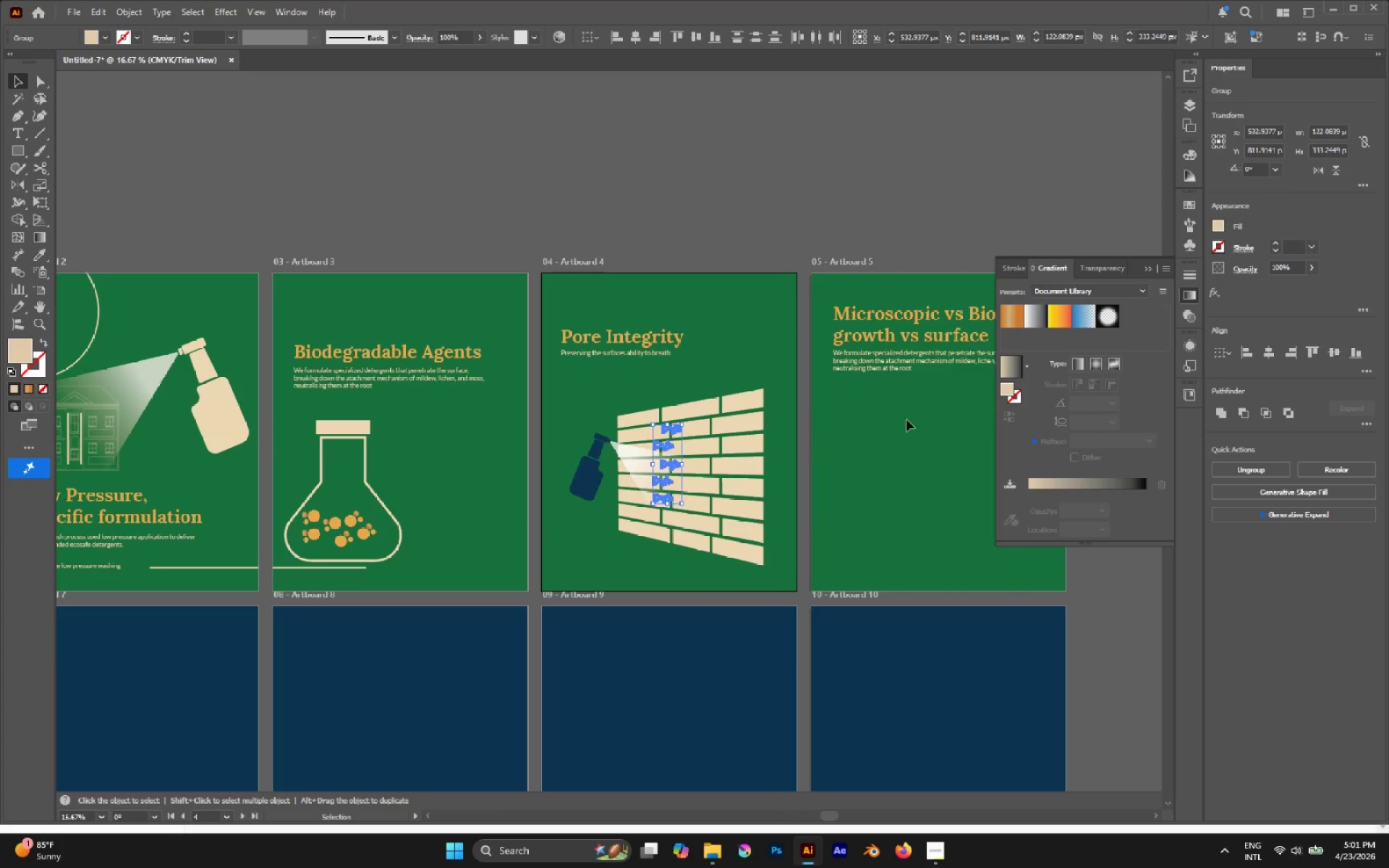 
hold_key(key=AltLeft, duration=0.36)
hold_key(key=AltLeft, duration=0.41)
scroll: coordinate [757, 431], scroll_direction: down, amount: 3.0
 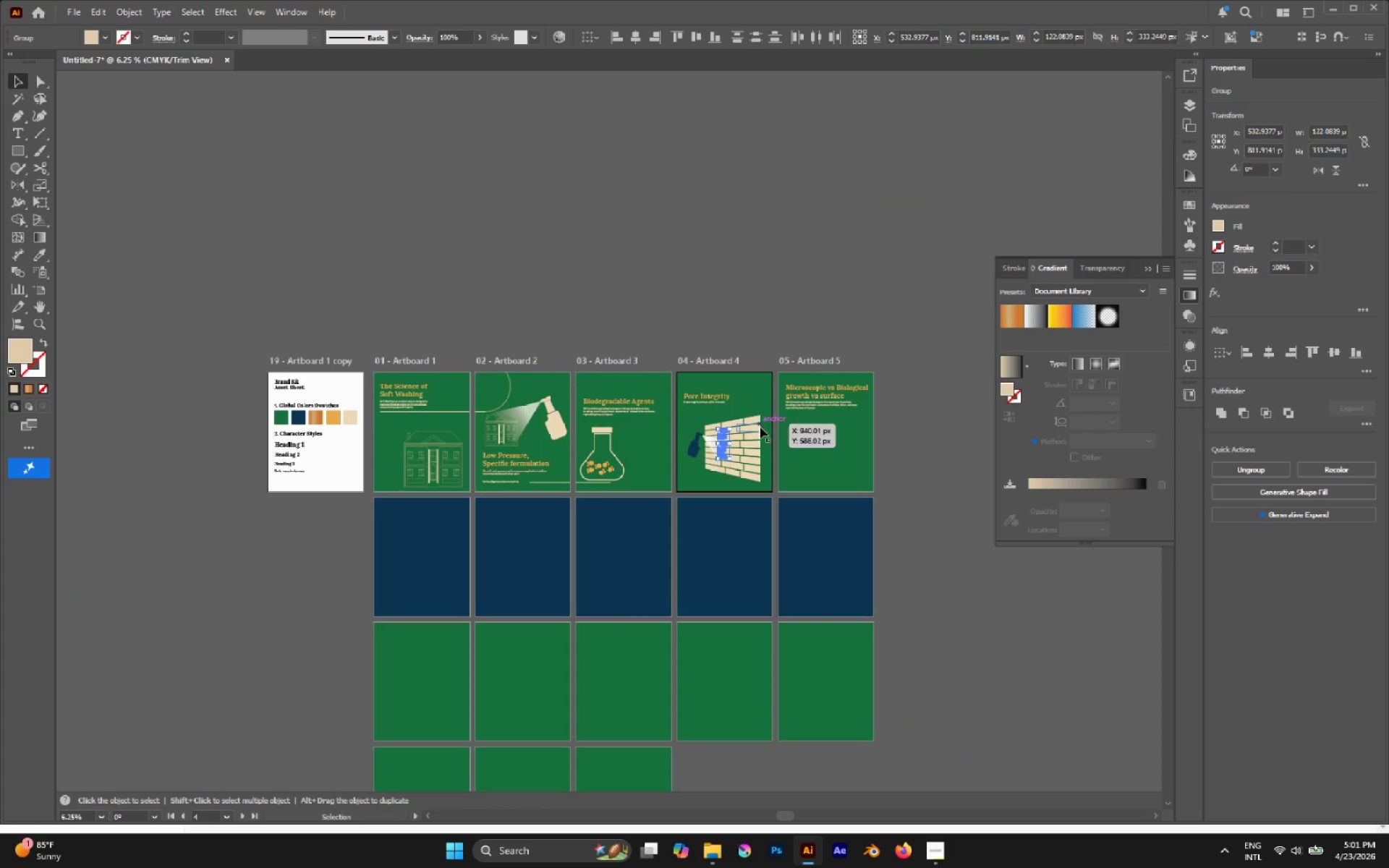 
hold_key(key=AltLeft, duration=1.06)
scroll: coordinate [764, 420], scroll_direction: up, amount: 6.0
 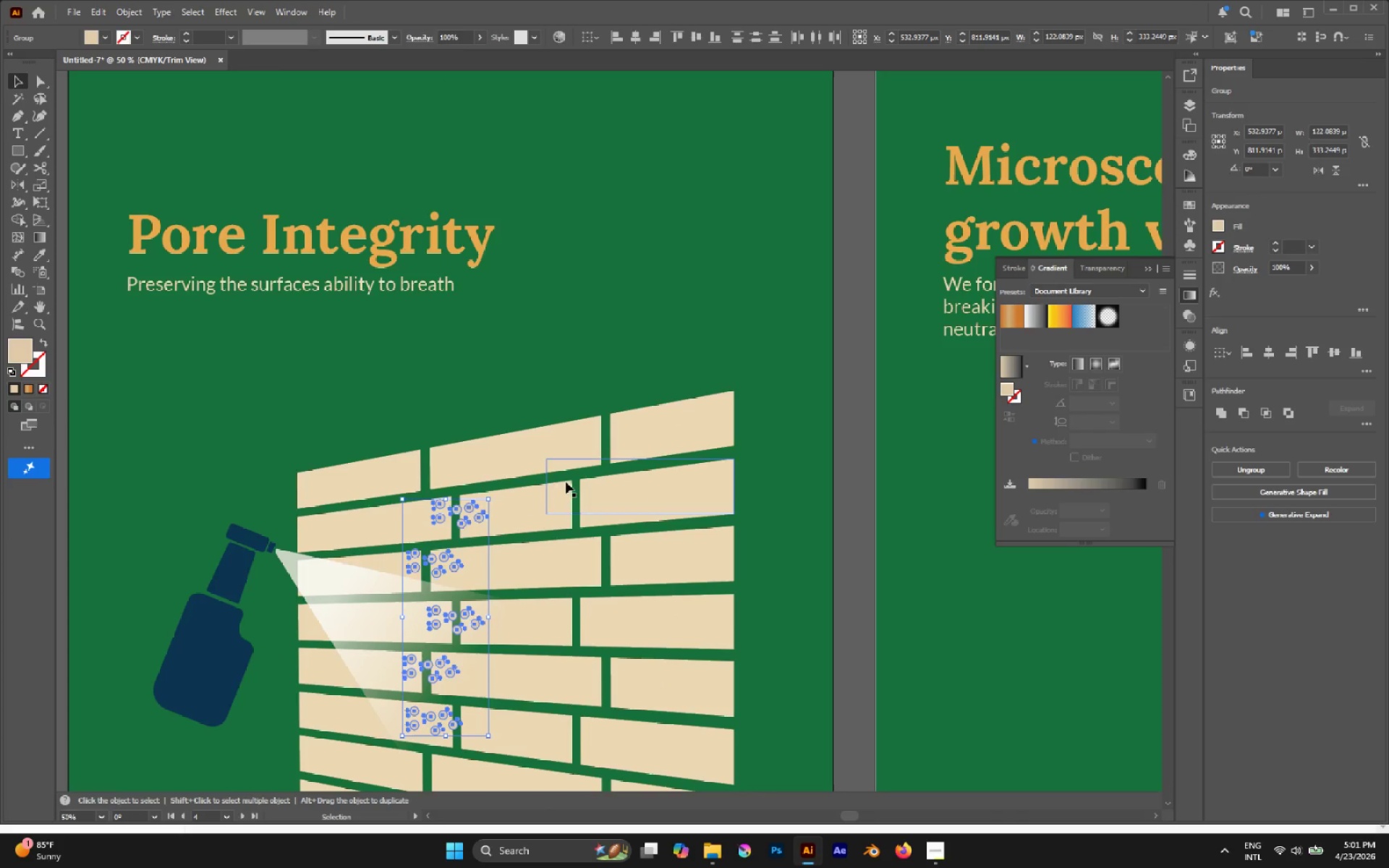 
key(Control+G)
 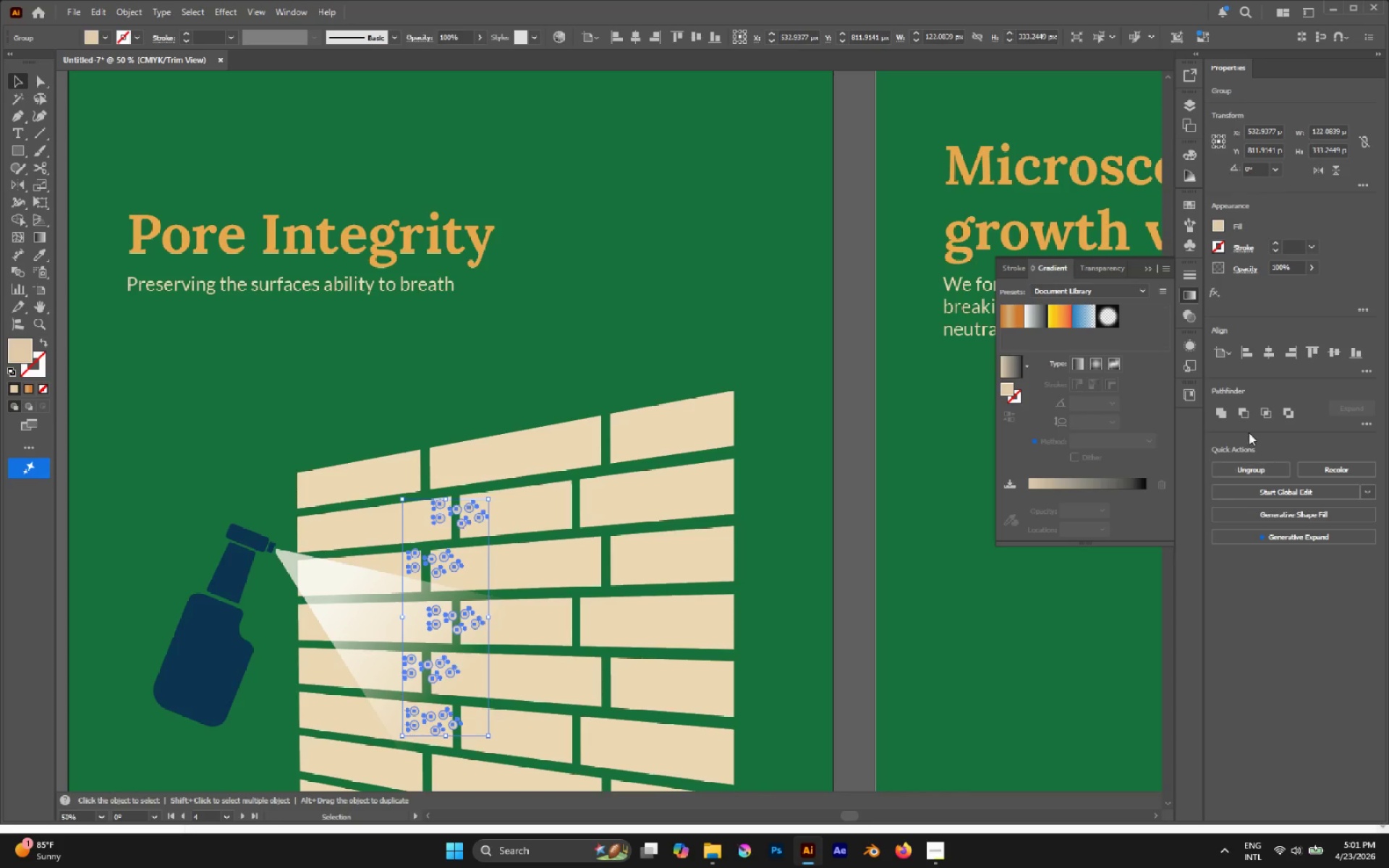 
left_click([1215, 417])
 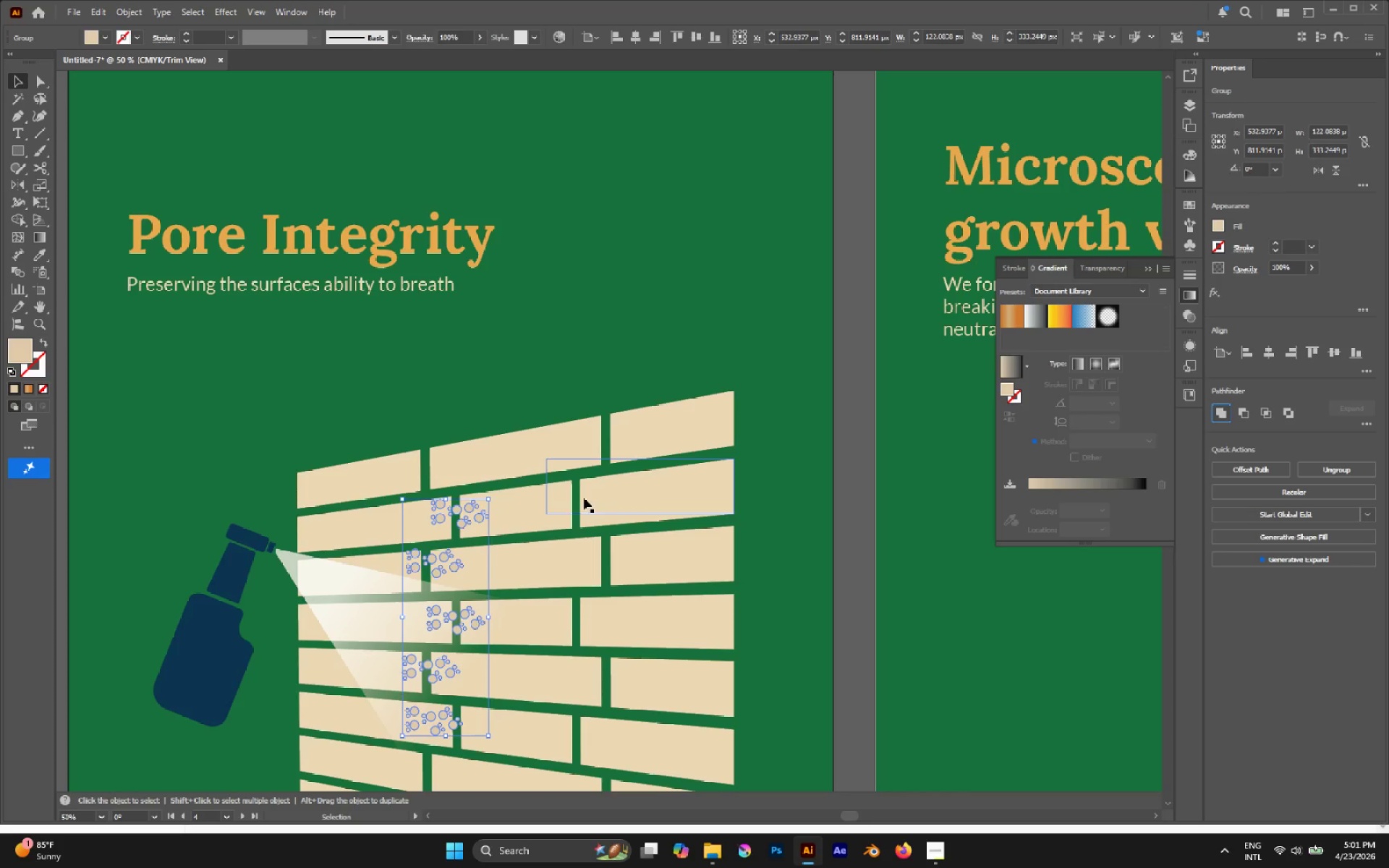 
left_click([545, 498])
 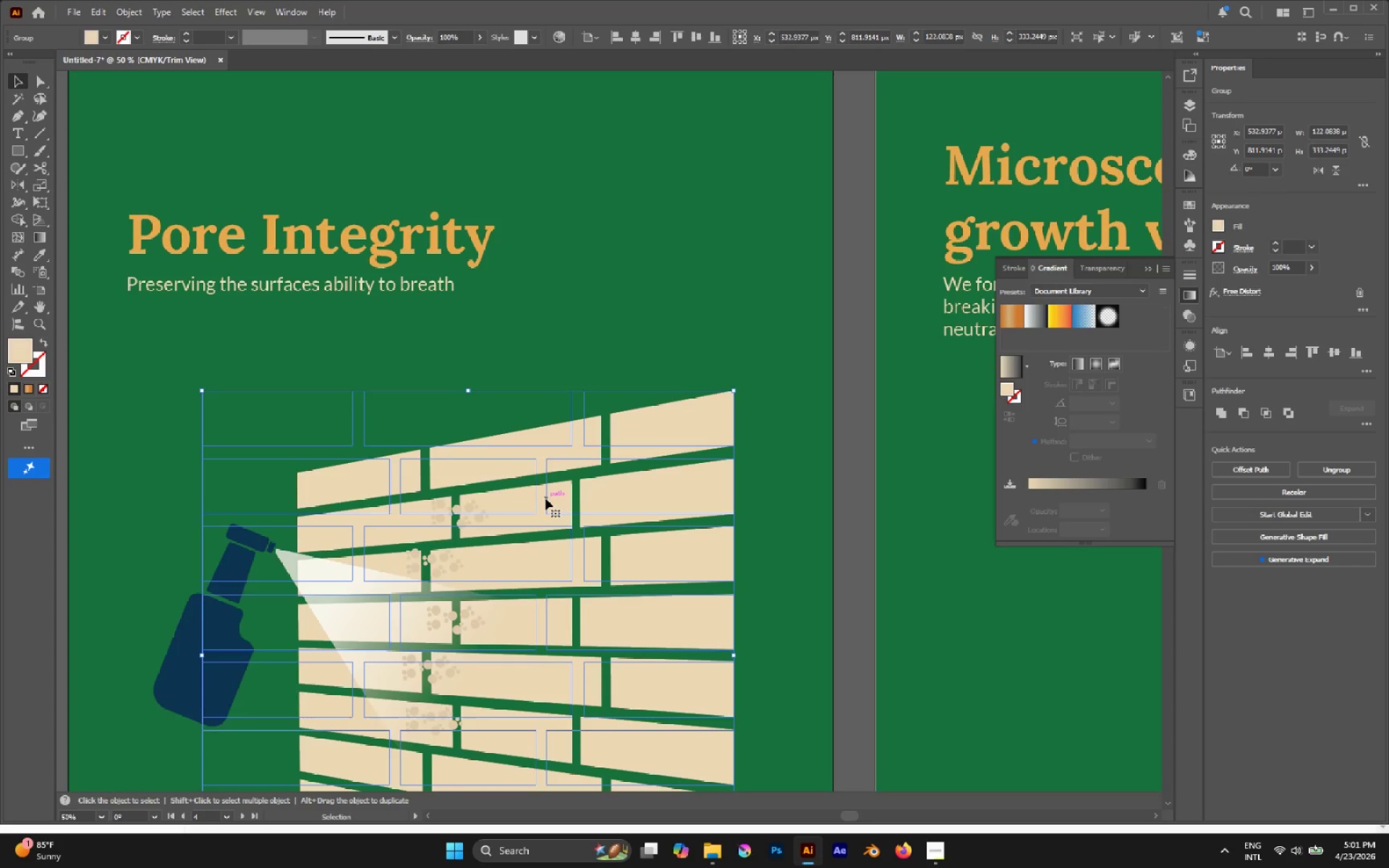 
hold_key(key=AltLeft, duration=1.41)
scroll: coordinate [545, 498], scroll_direction: down, amount: 4.0
 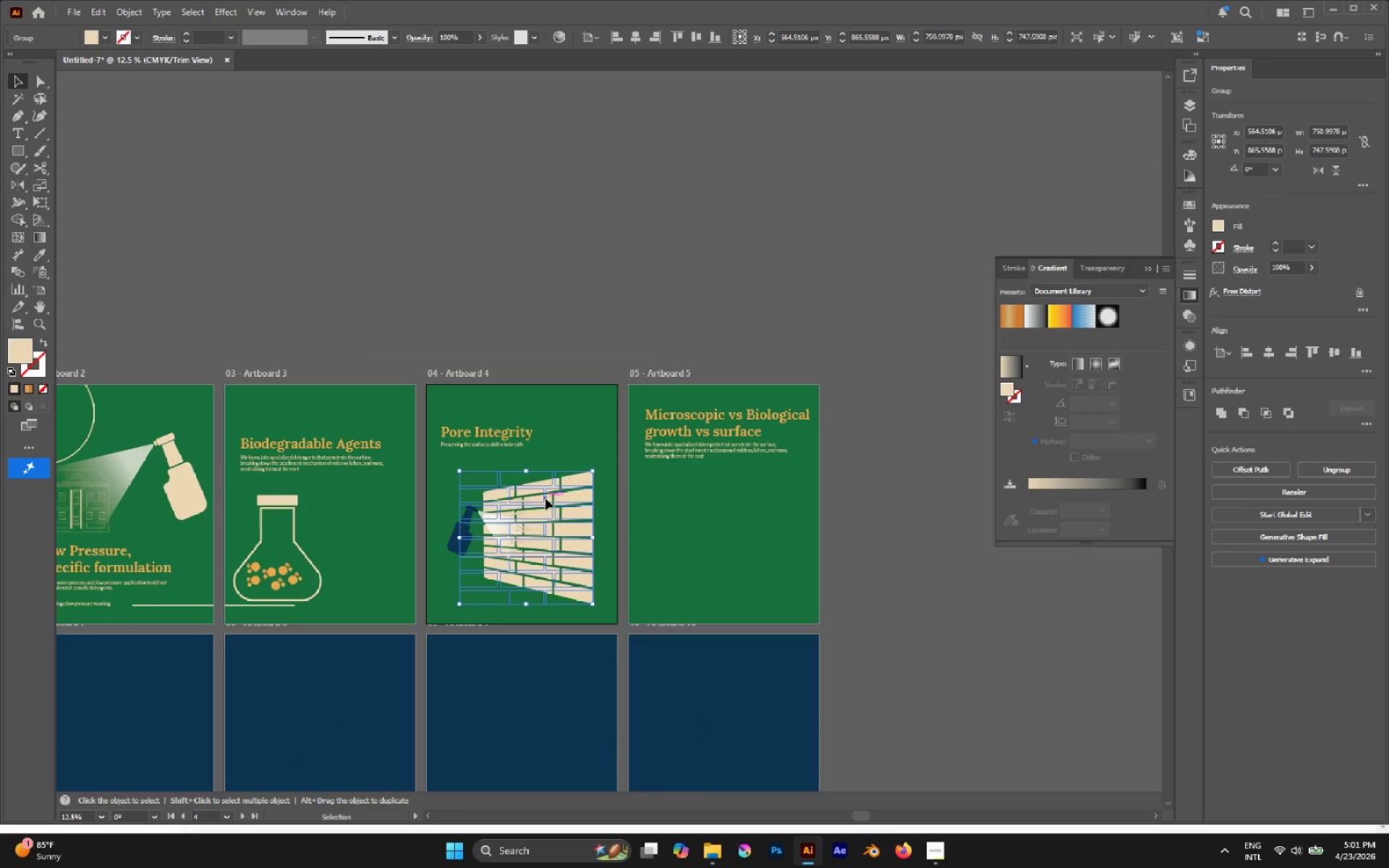 
left_click_drag(start_coordinate=[545, 498], to_coordinate=[683, 213])
 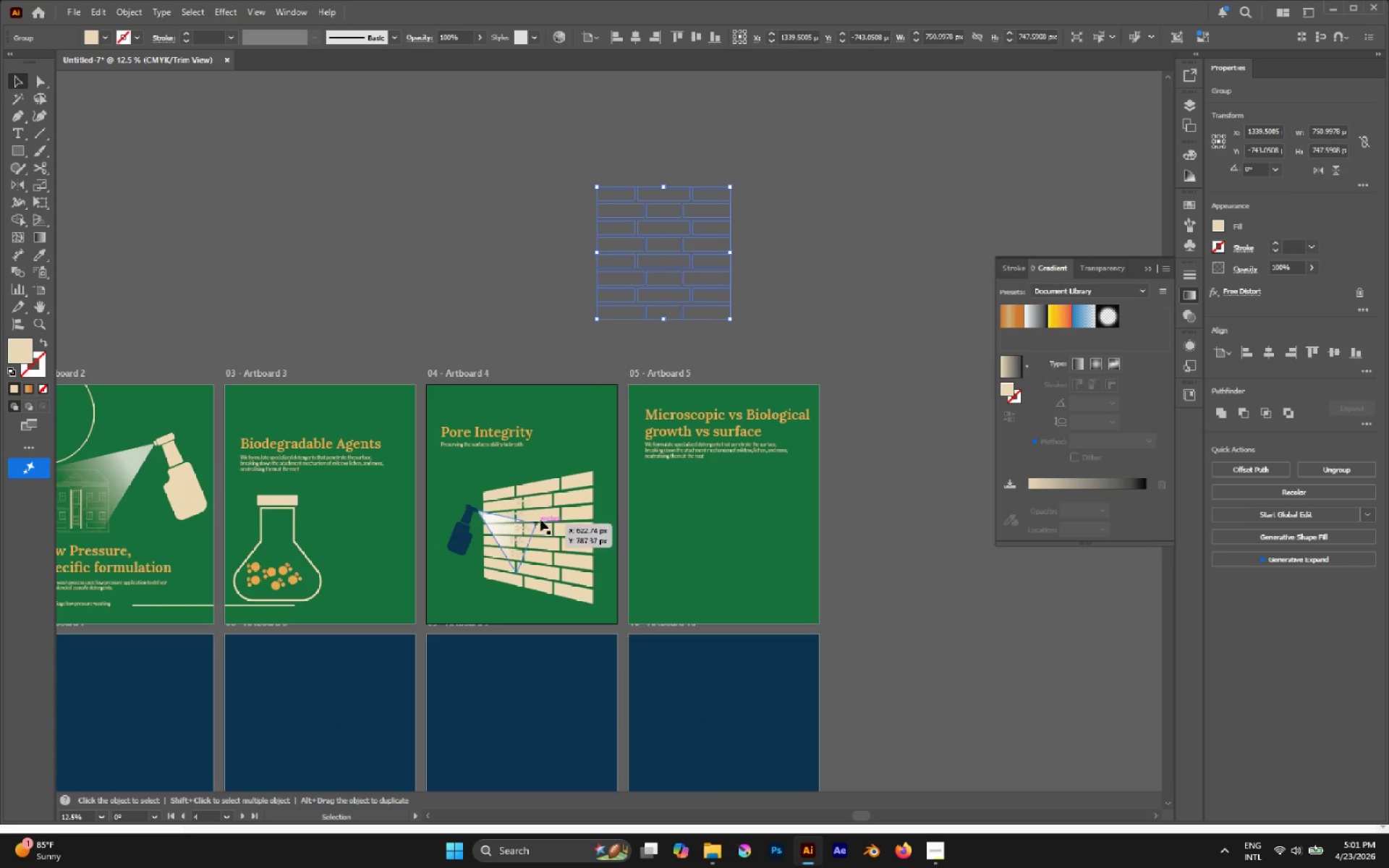 
left_click([542, 517])
 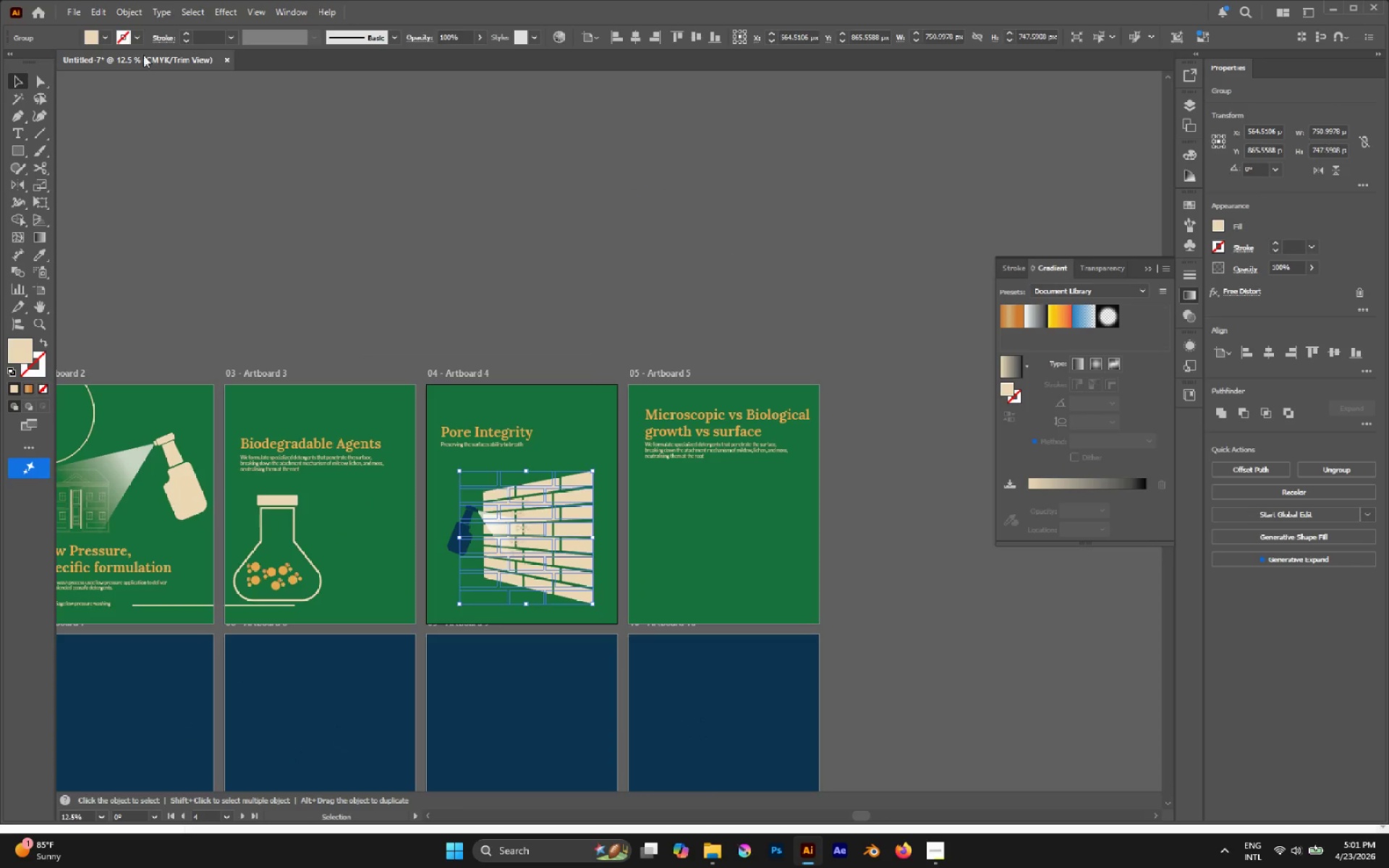 
left_click([142, 10])
 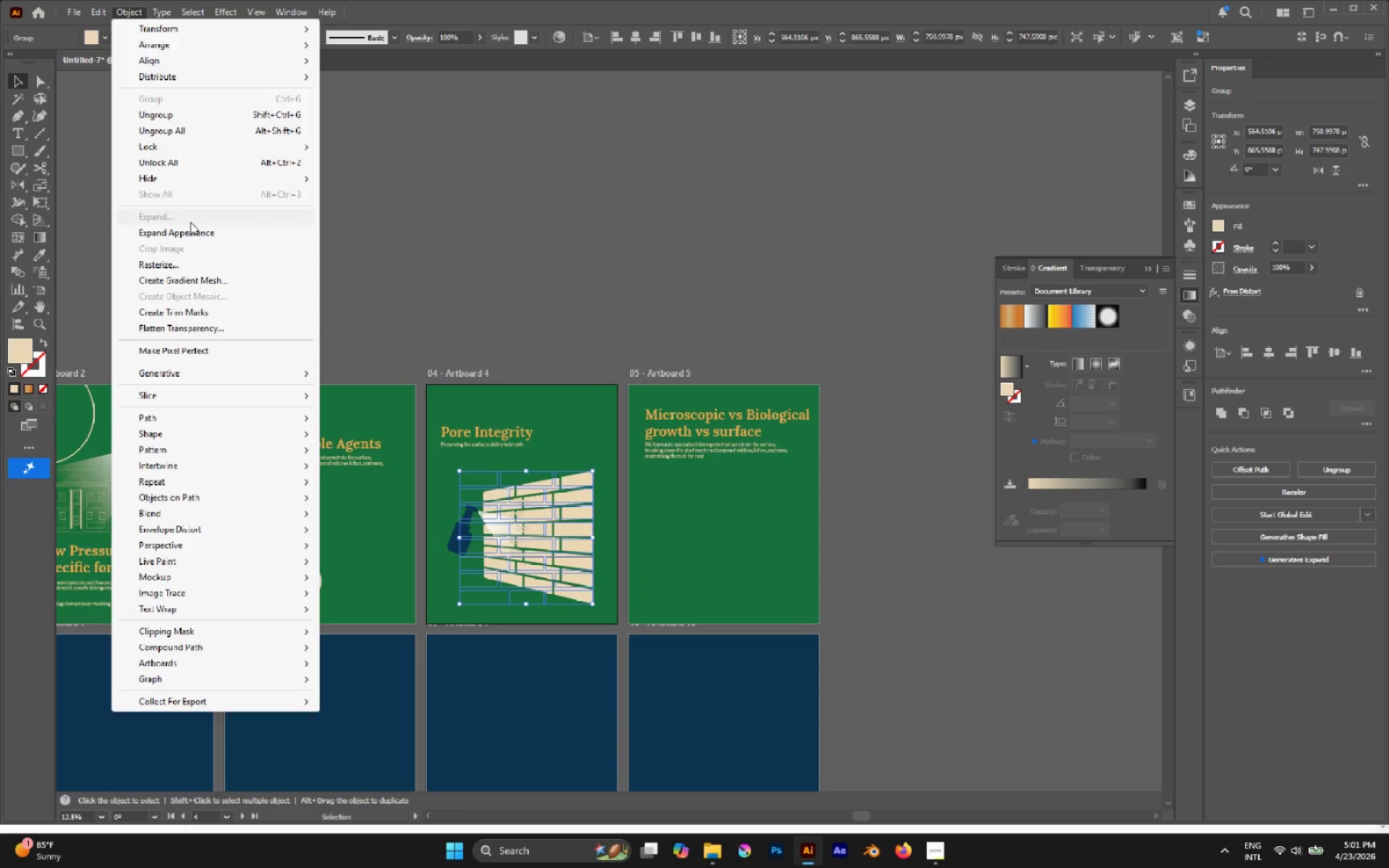 
left_click([192, 229])
 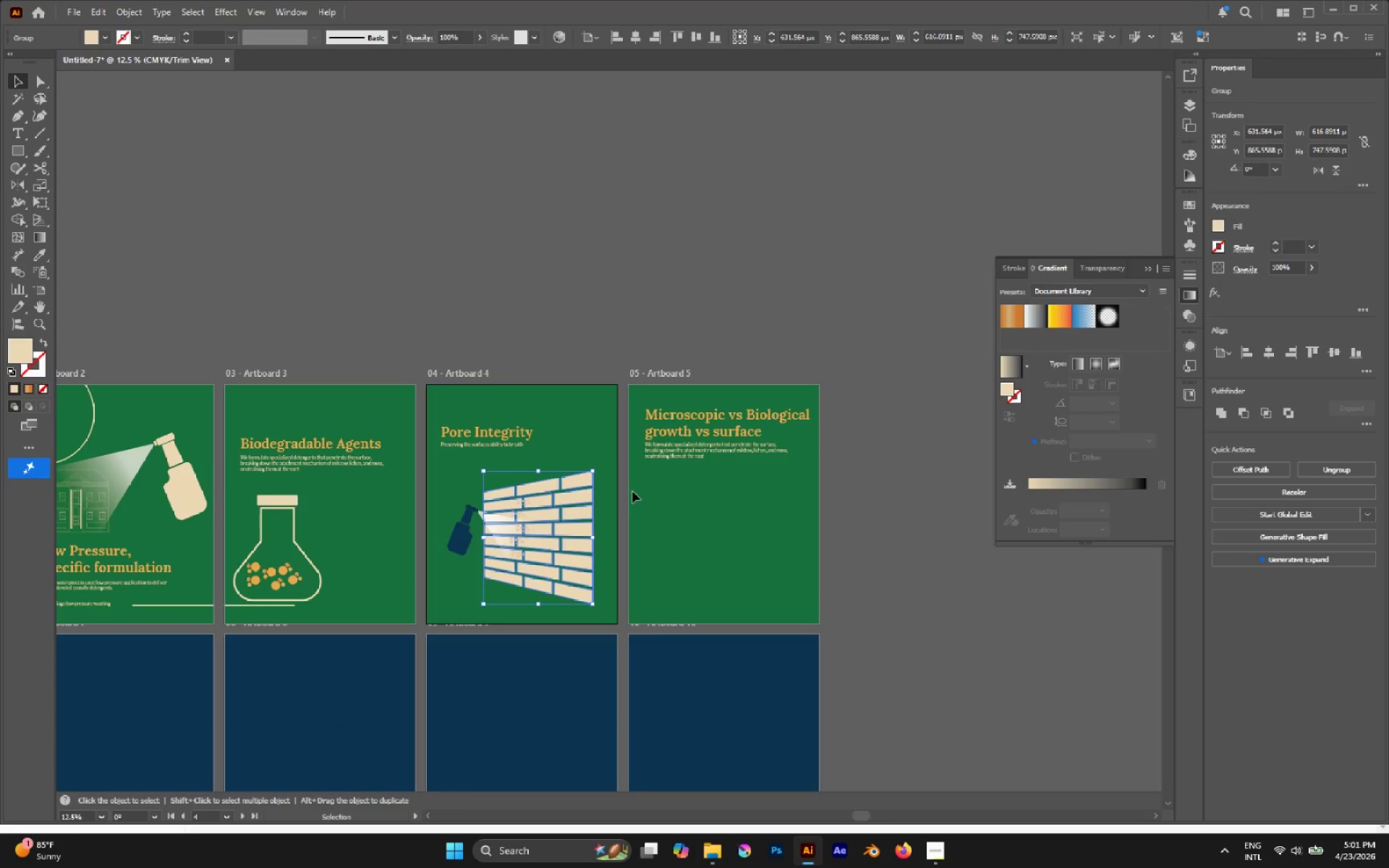 
hold_key(key=AltLeft, duration=0.47)
scroll: coordinate [539, 542], scroll_direction: up, amount: 2.0
 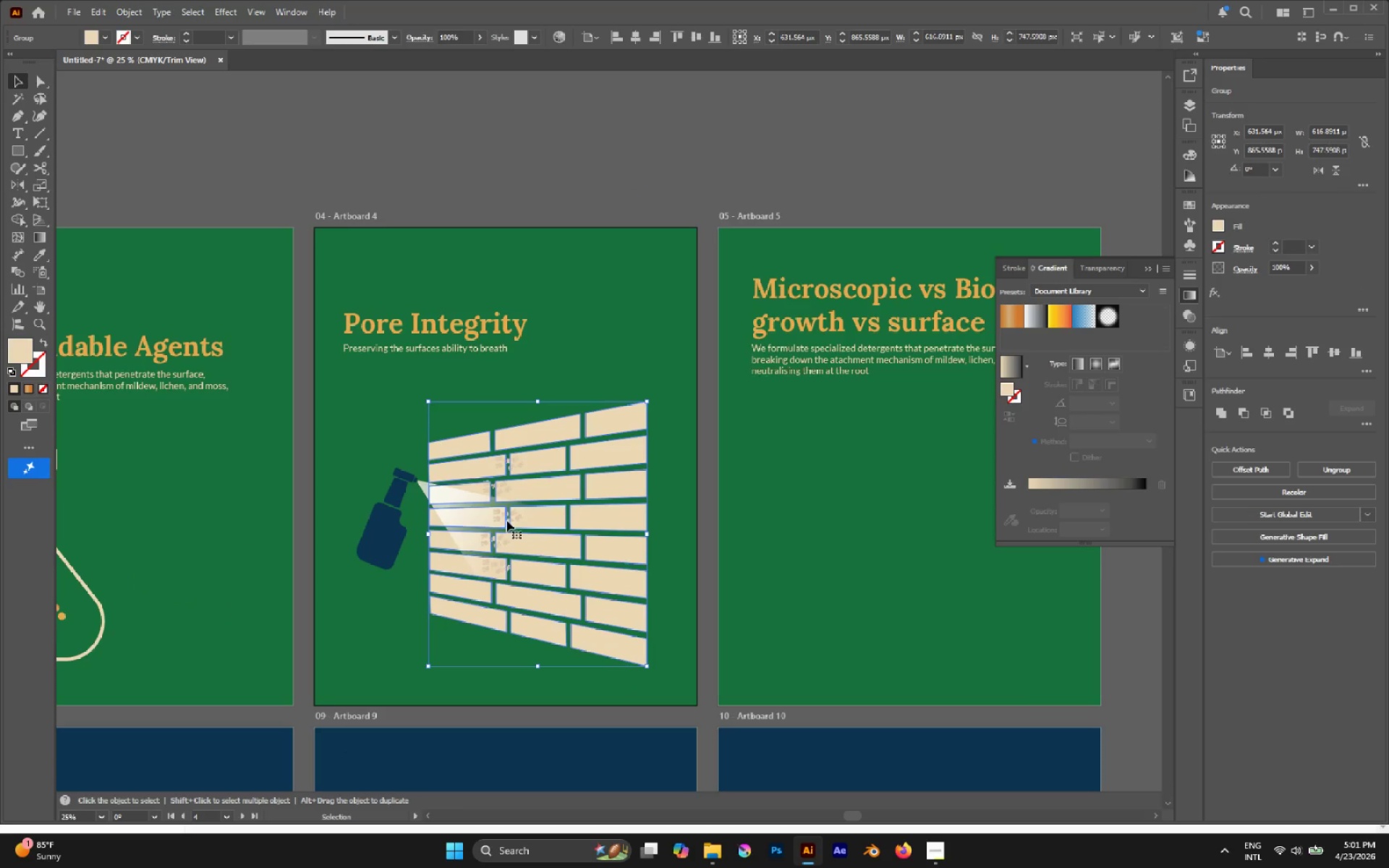 
hold_key(key=ShiftLeft, duration=0.77)
left_click([509, 517])
 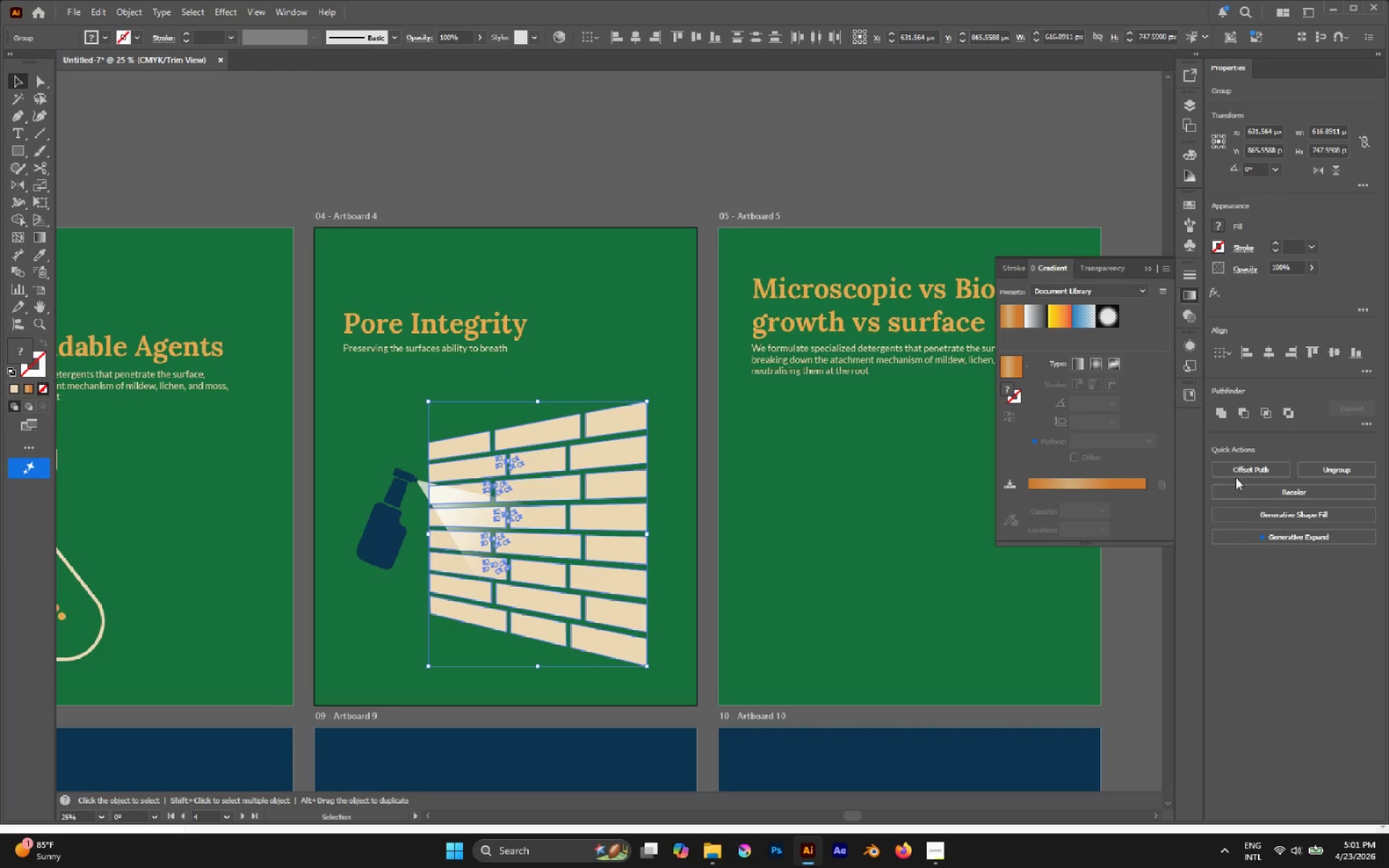 
left_click([1226, 412])
 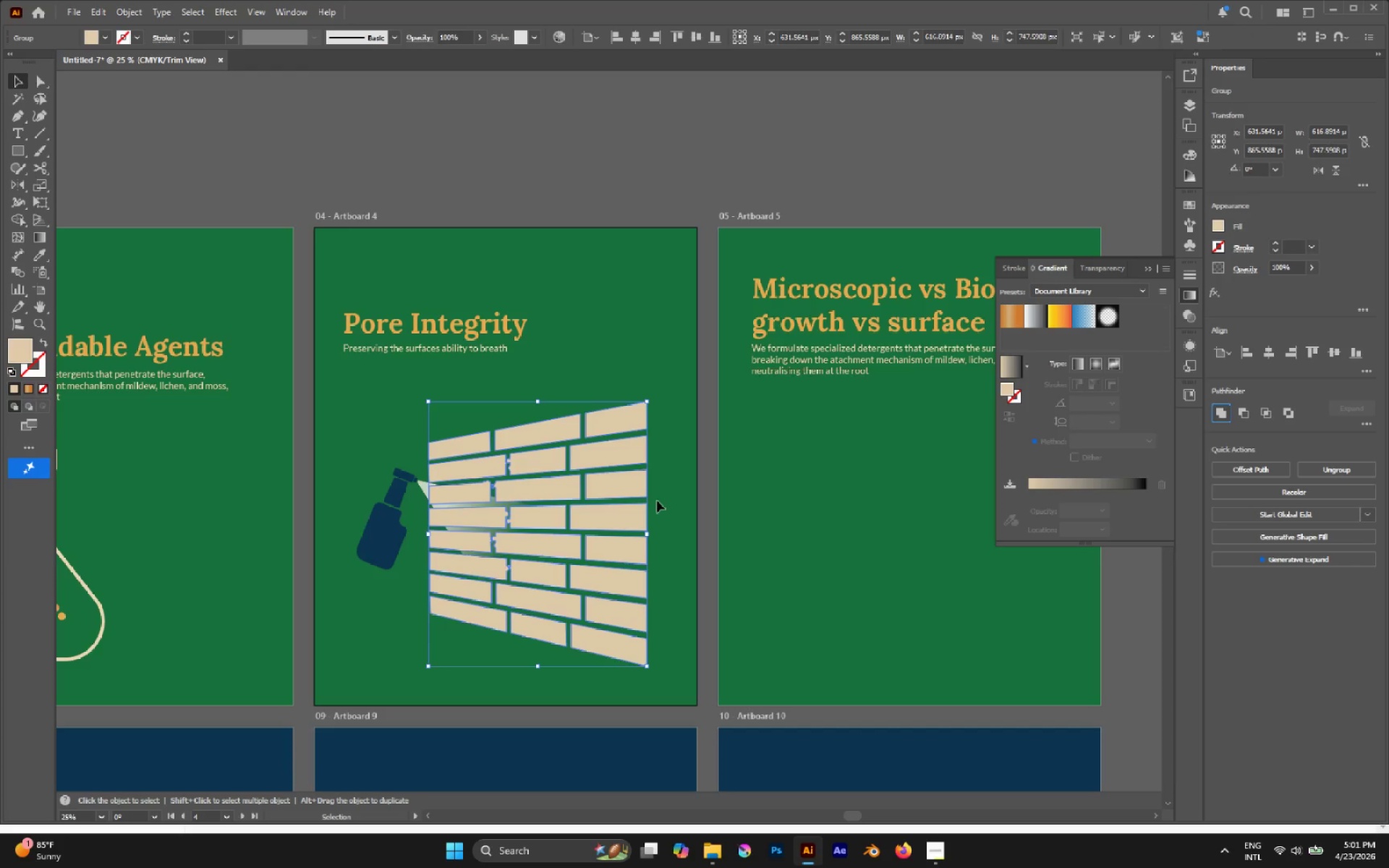 
key(Control+Z)
 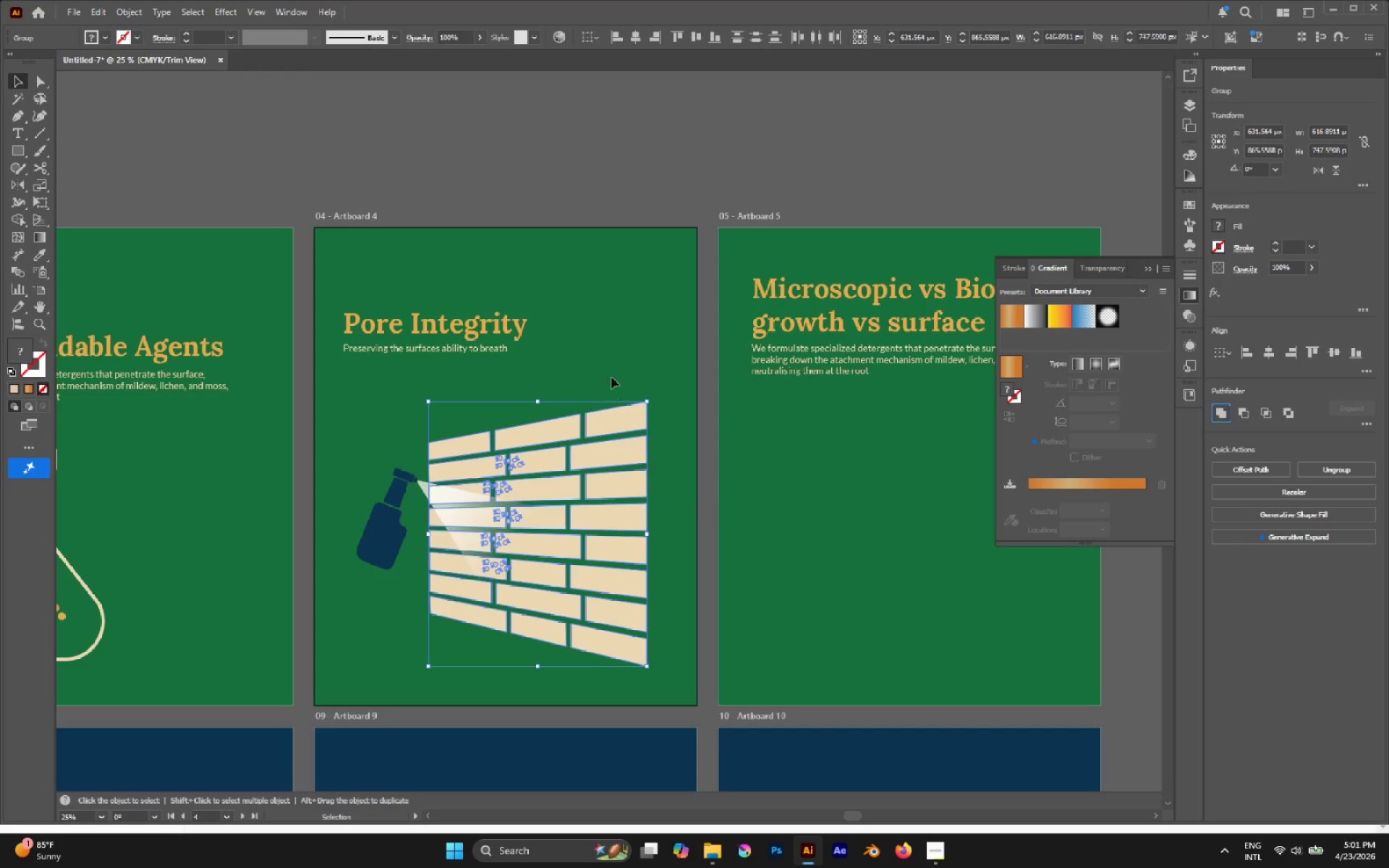 
left_click([609, 370])
 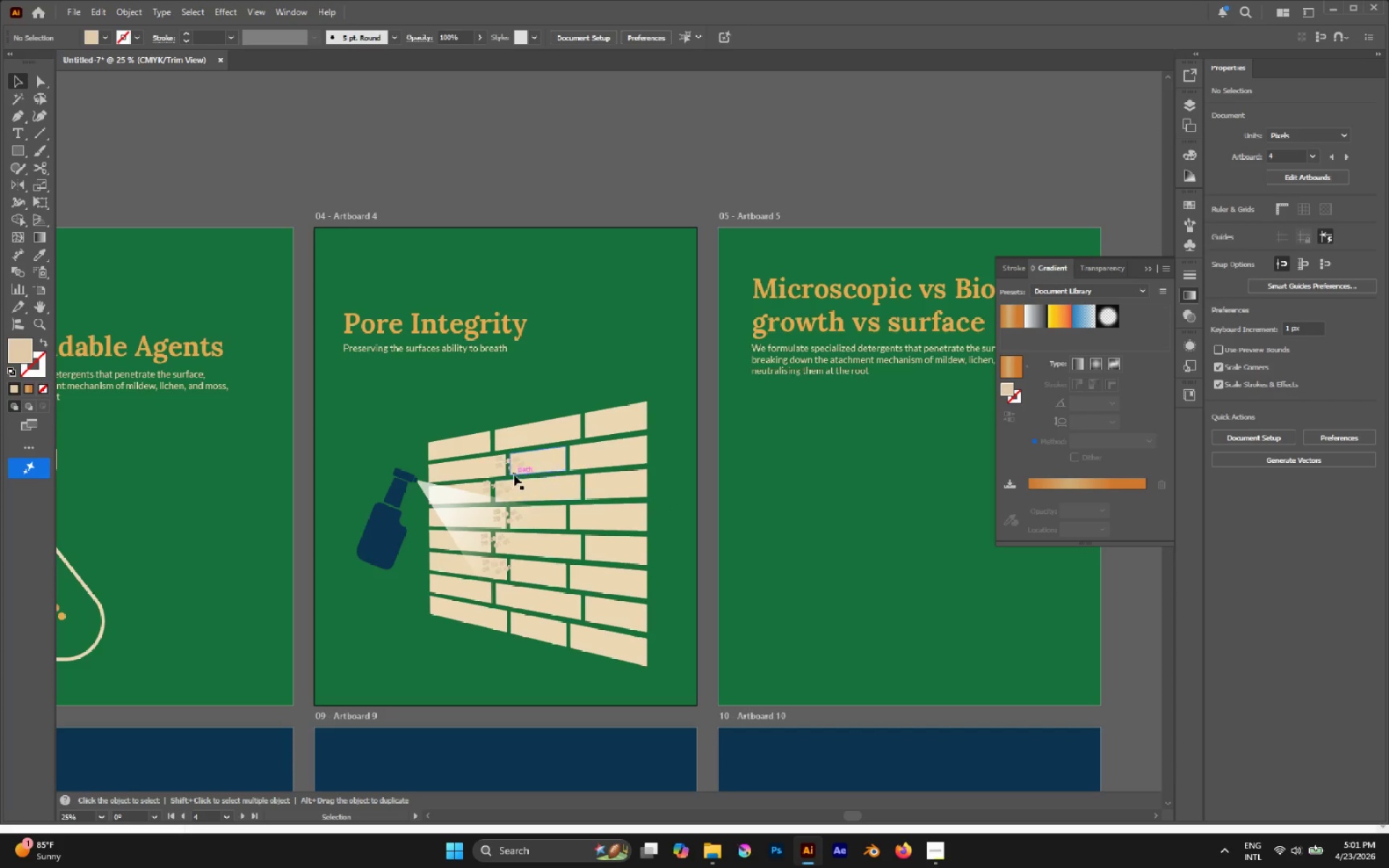 
left_click([512, 471])
 